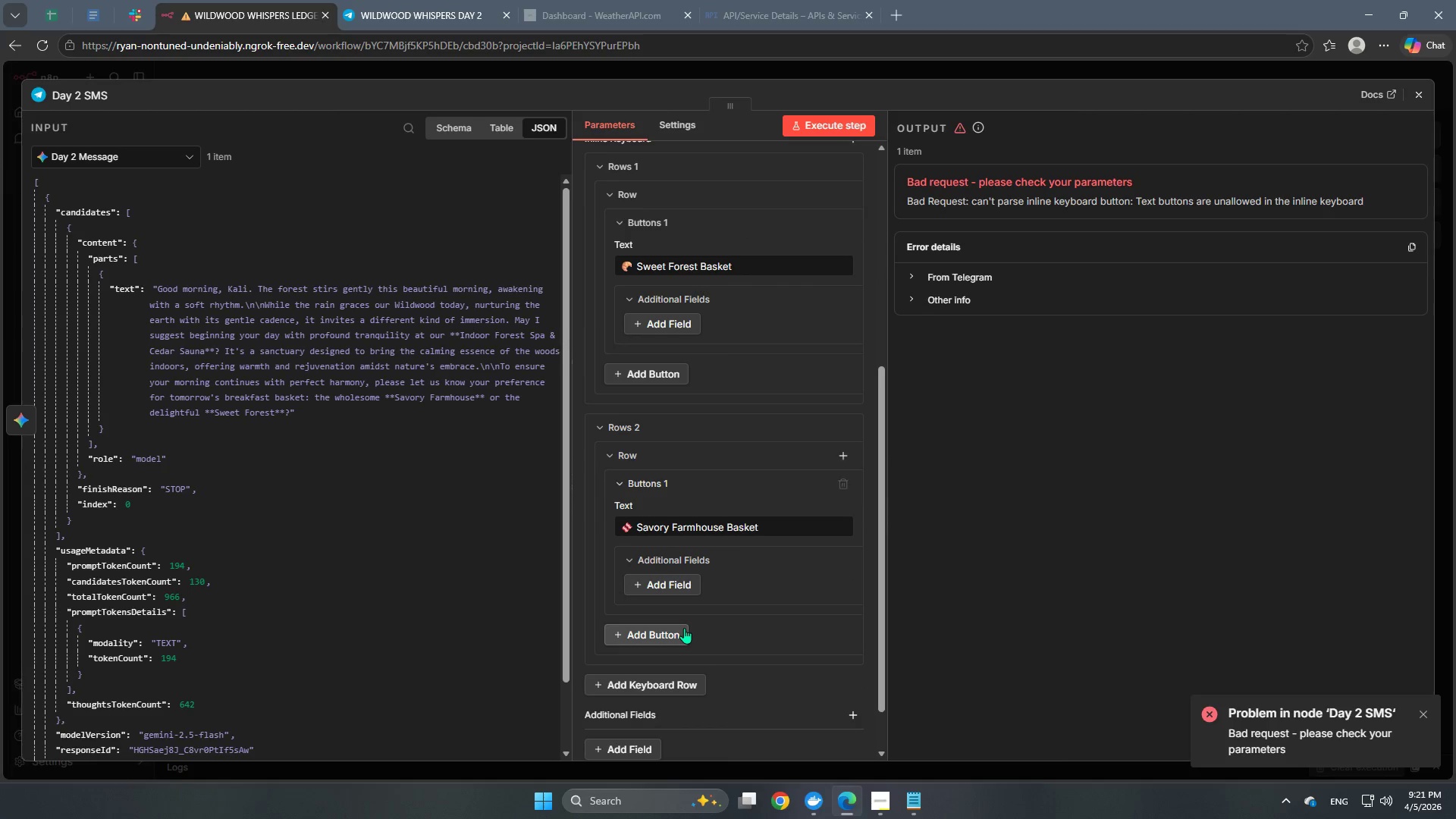 
scroll: coordinate [684, 628], scroll_direction: up, amount: 2.0
 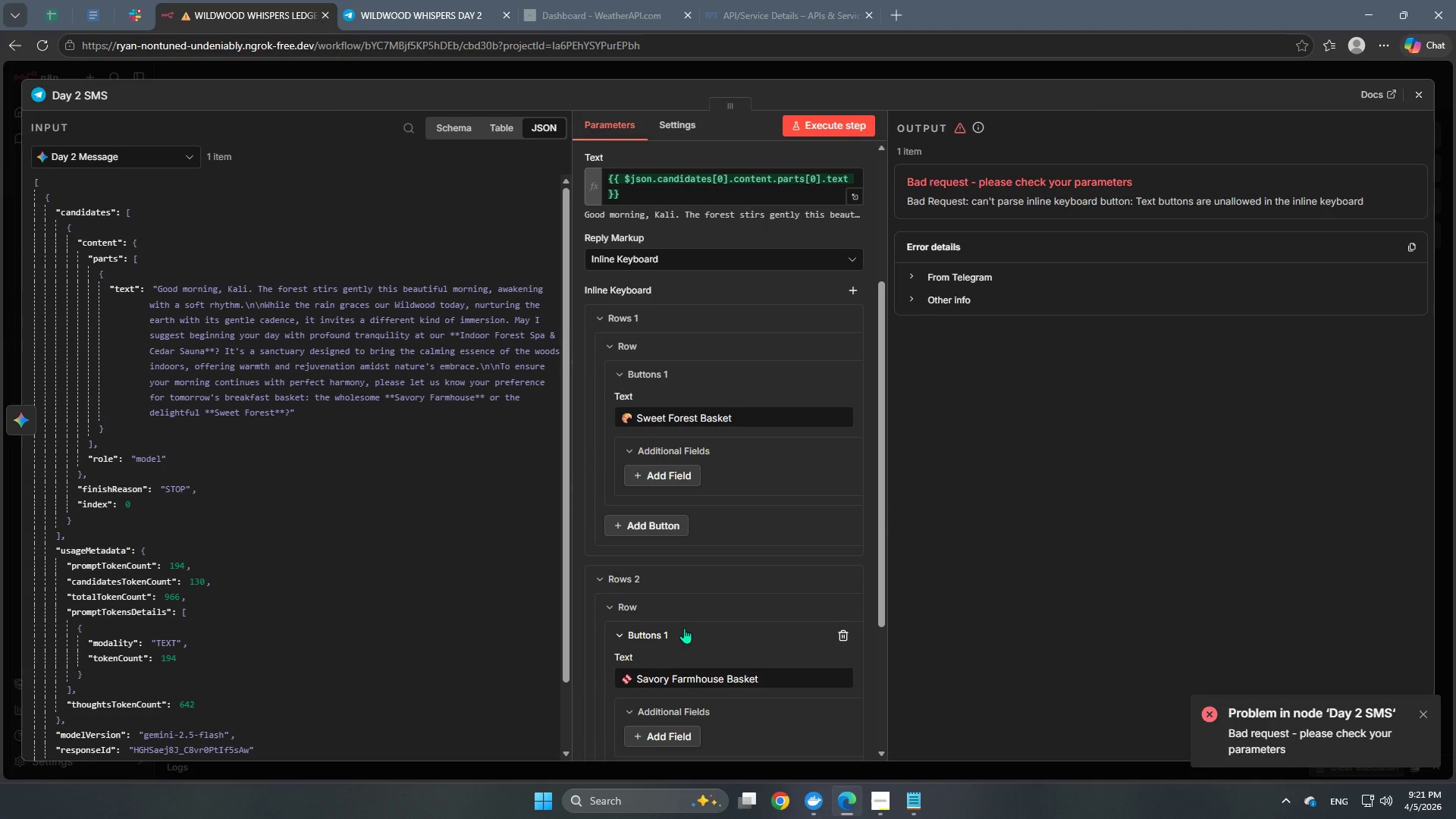 
scroll: coordinate [684, 628], scroll_direction: down, amount: 5.0
 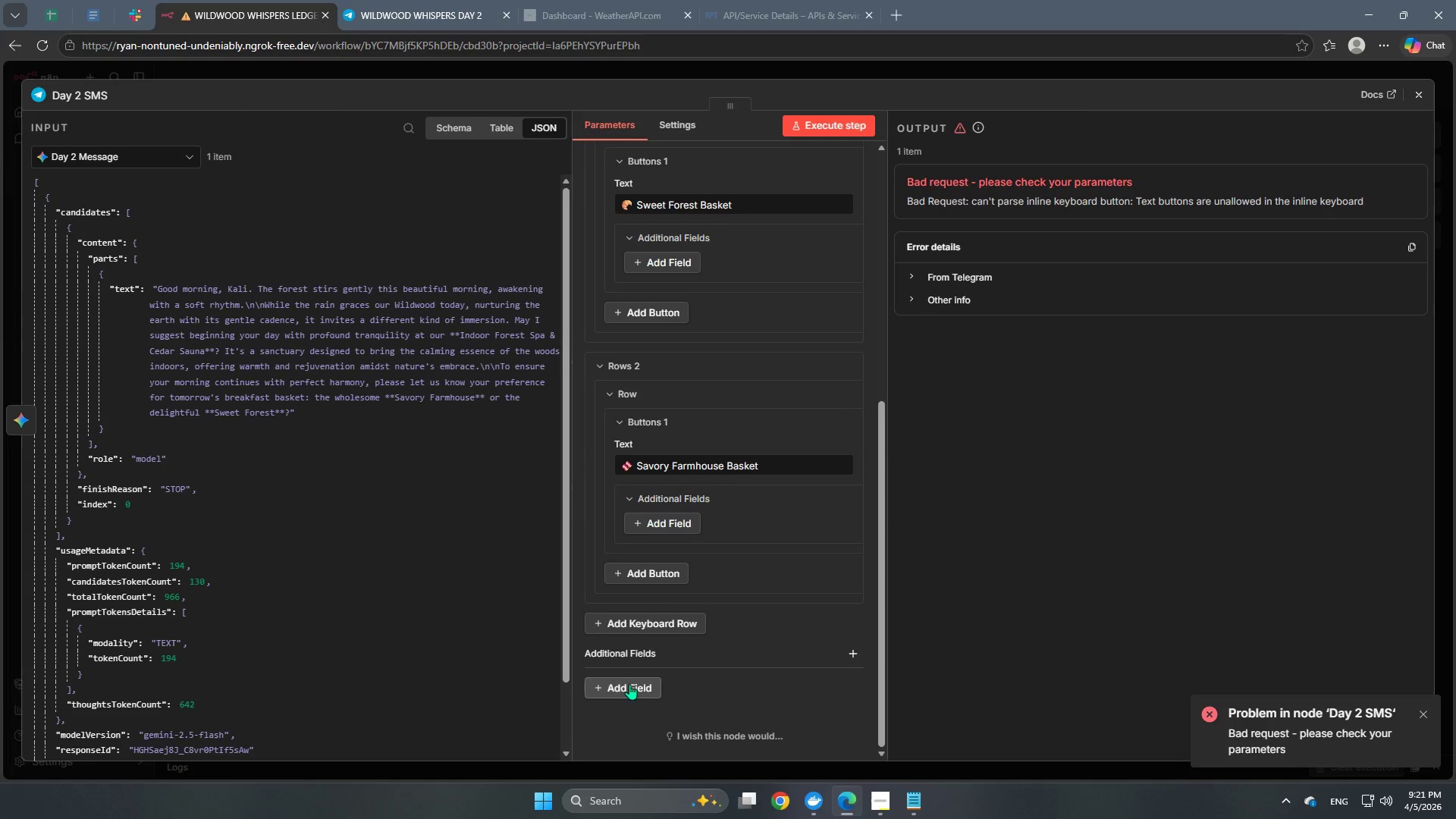 
left_click([626, 687])
 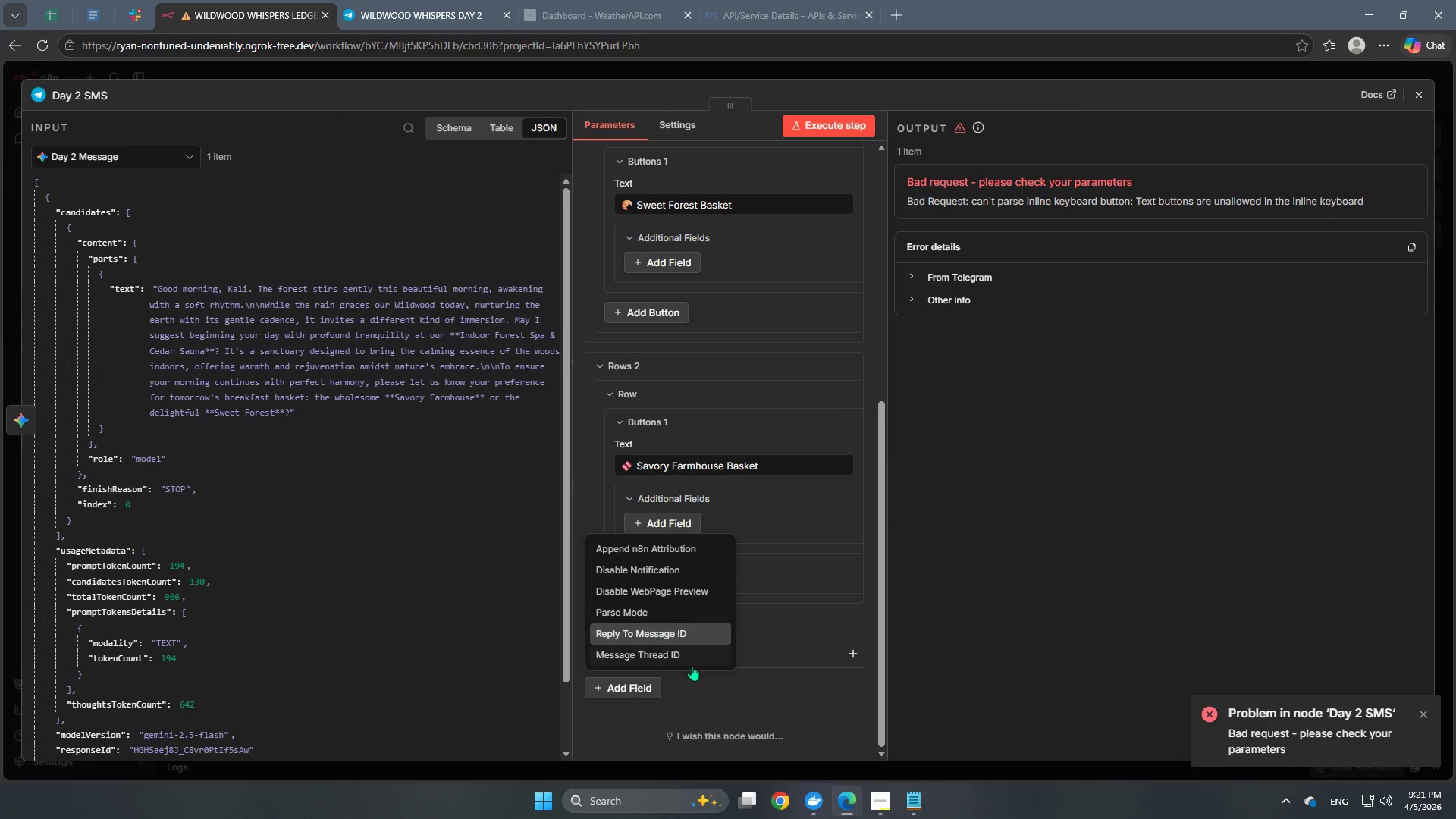 
left_click([733, 688])
 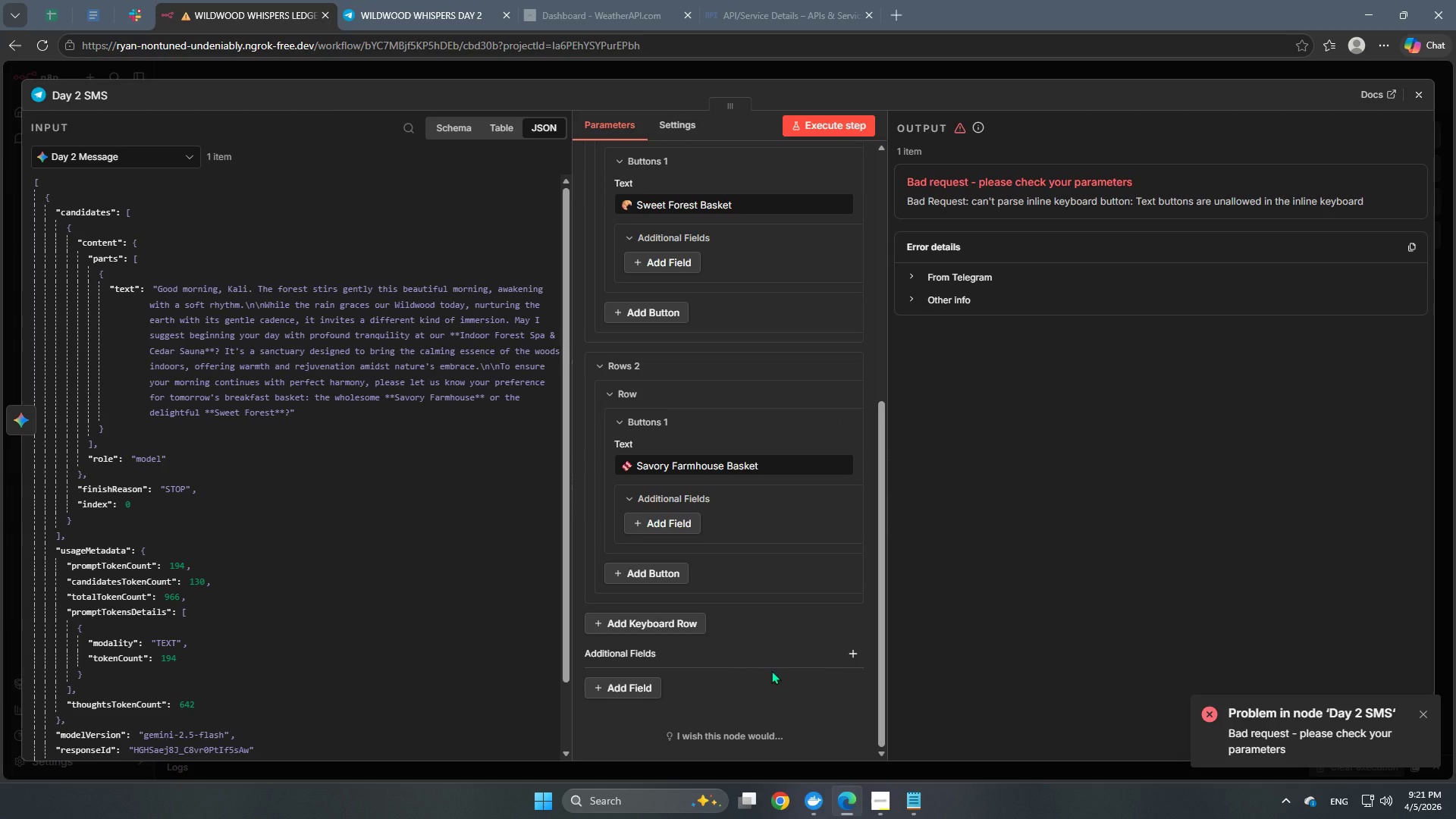 
wait(7.24)
 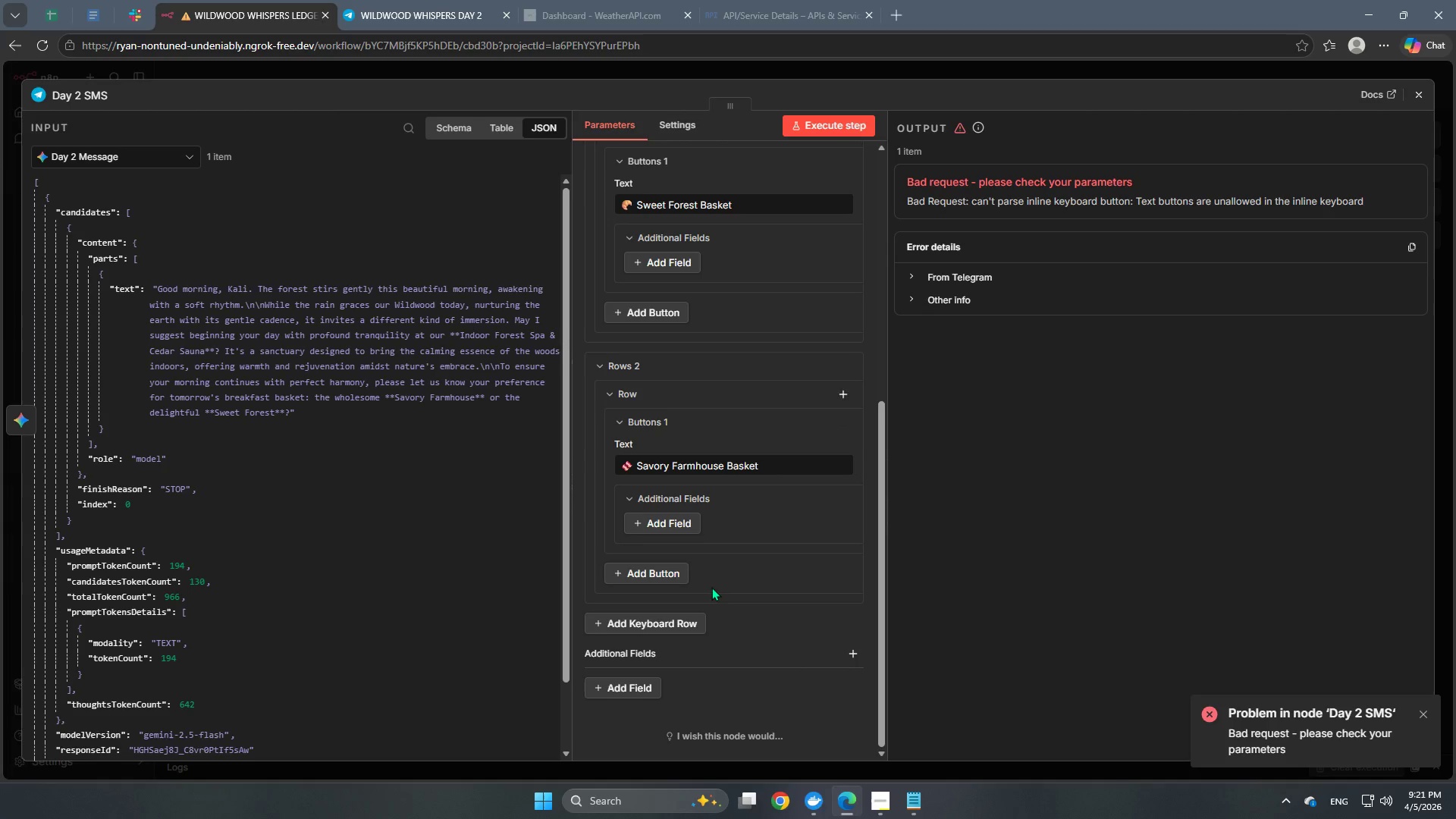 
scroll: coordinate [714, 498], scroll_direction: up, amount: 3.0
 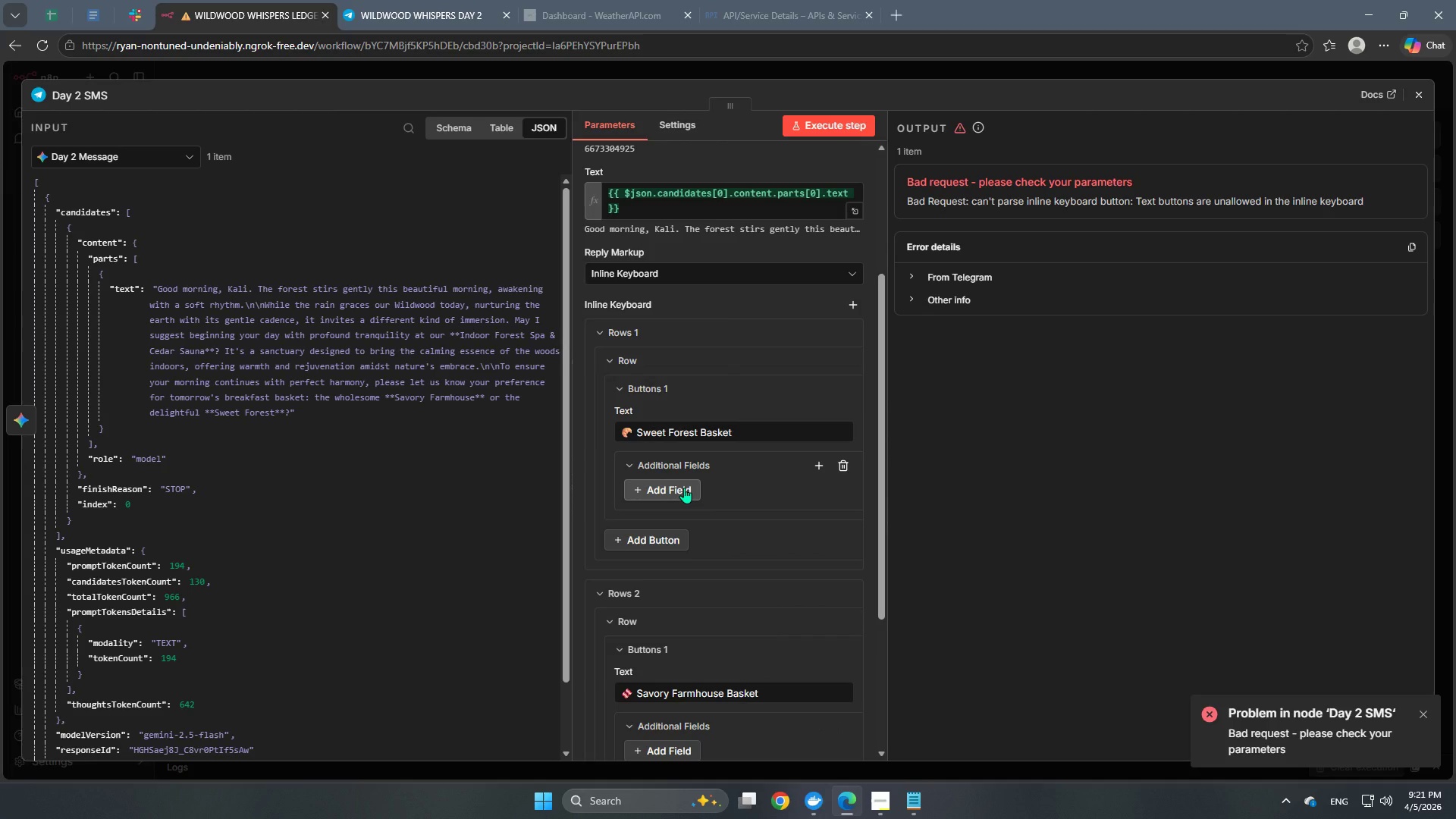 
left_click([684, 488])
 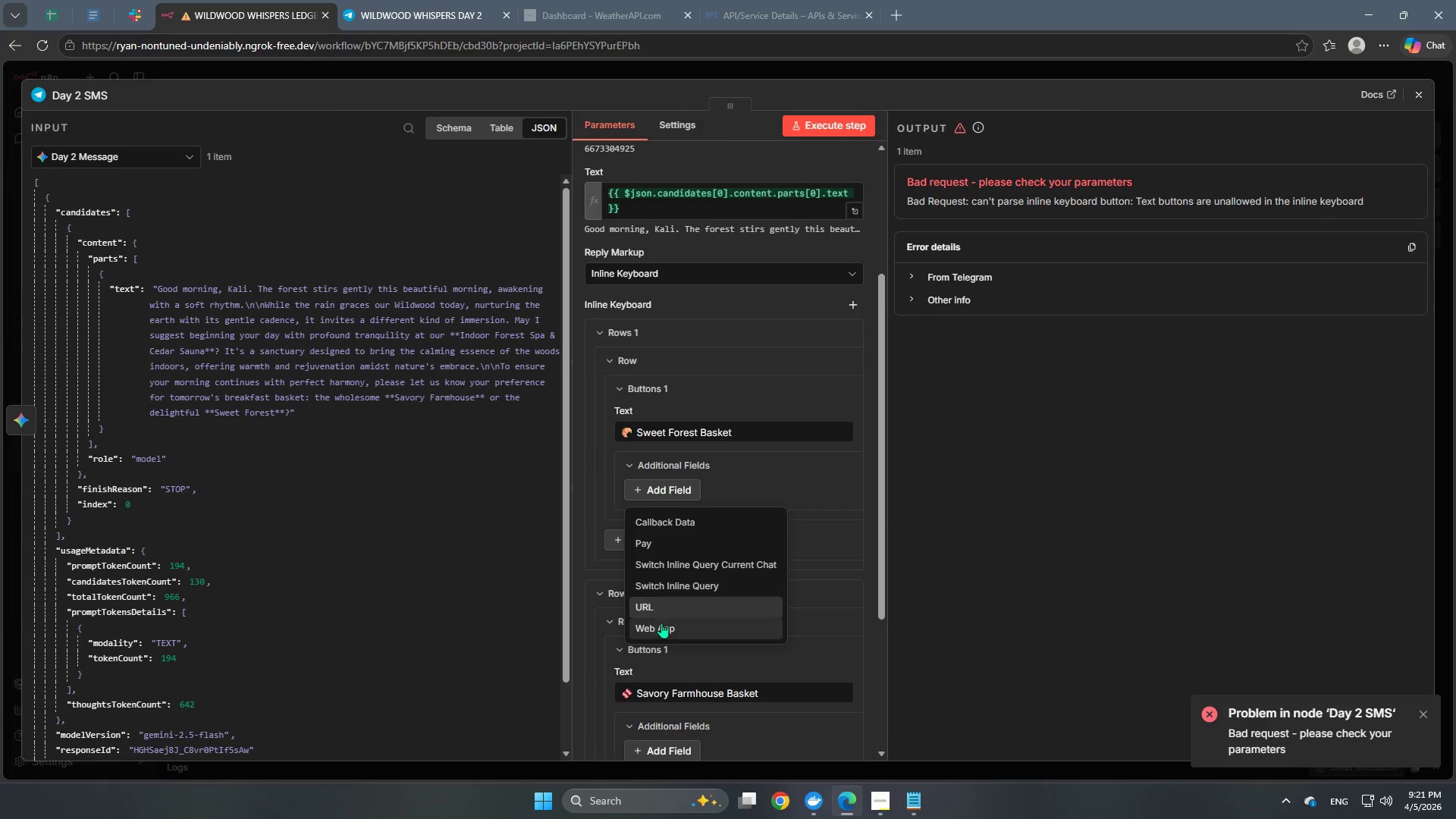 
wait(6.03)
 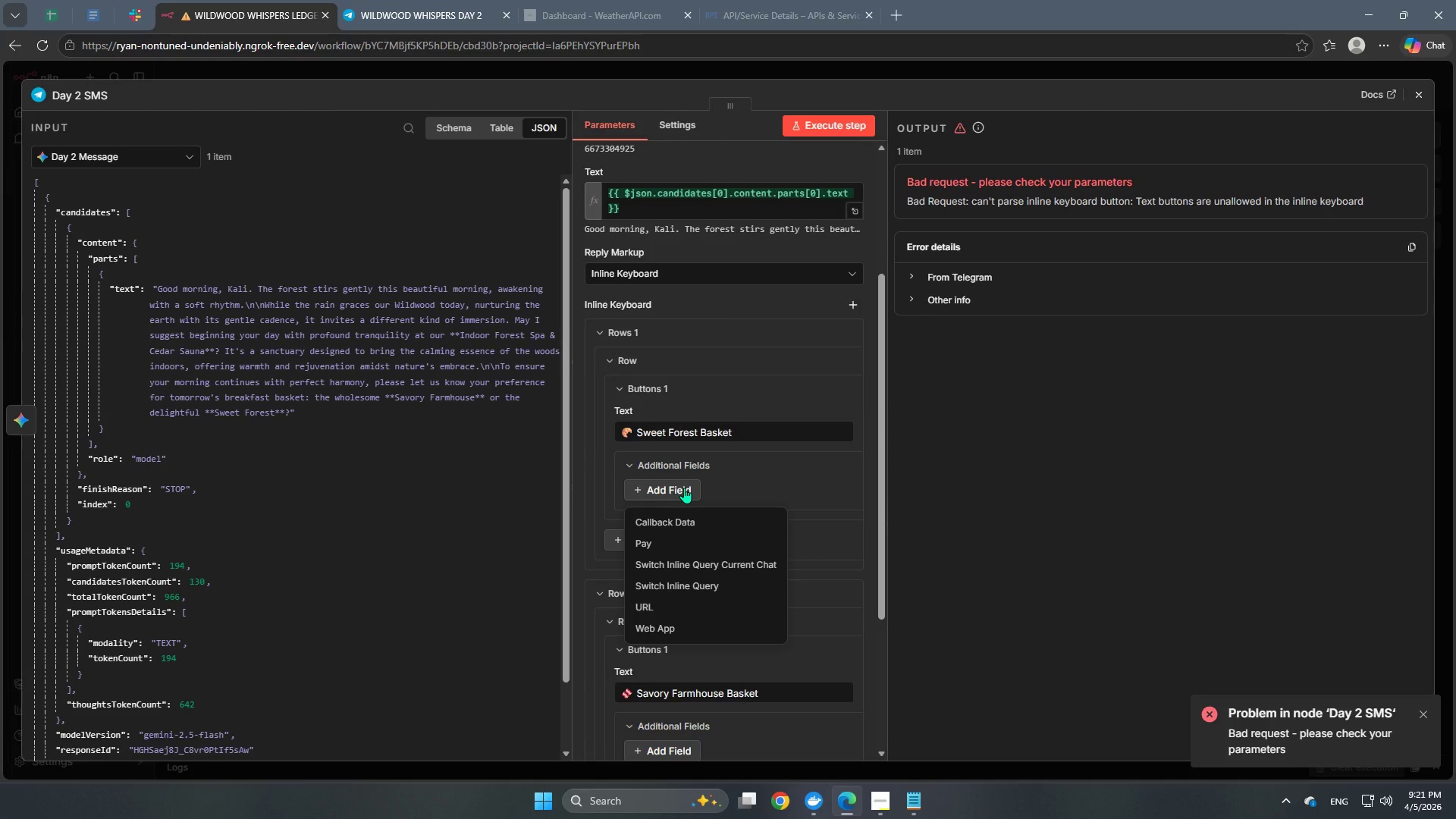 
left_click([770, 475])
 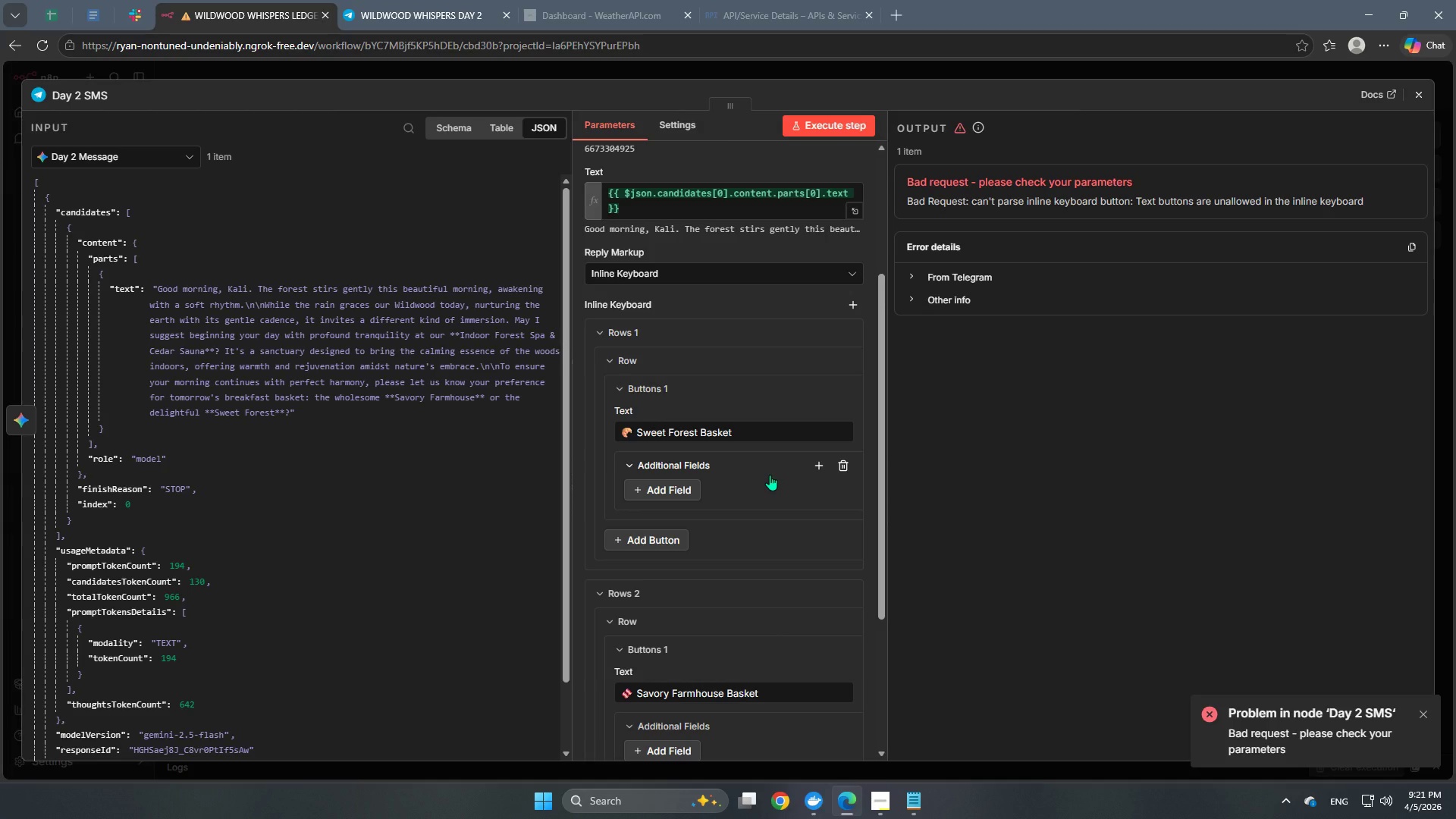 
scroll: coordinate [753, 522], scroll_direction: down, amount: 3.0
 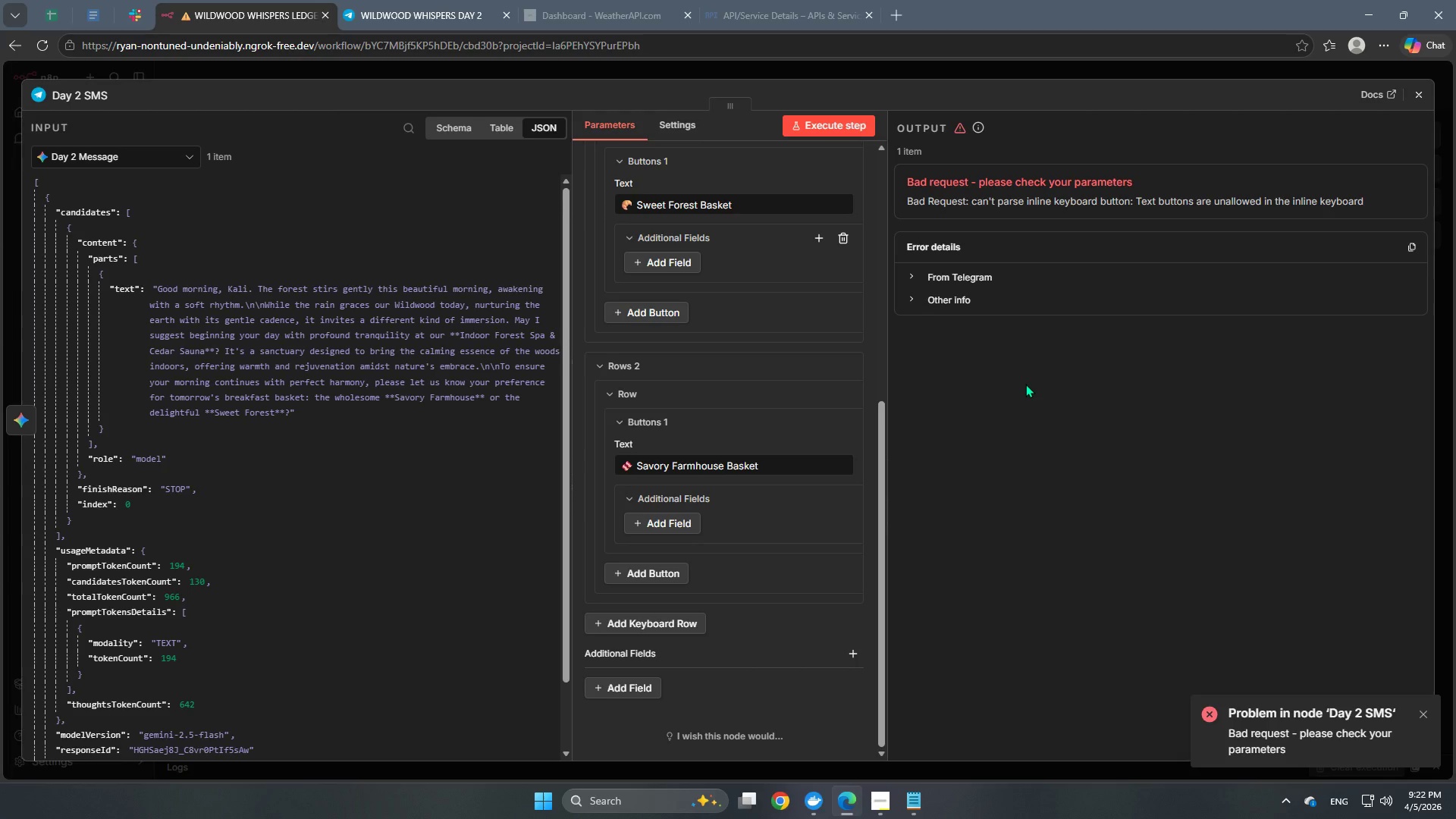 
wait(50.22)
 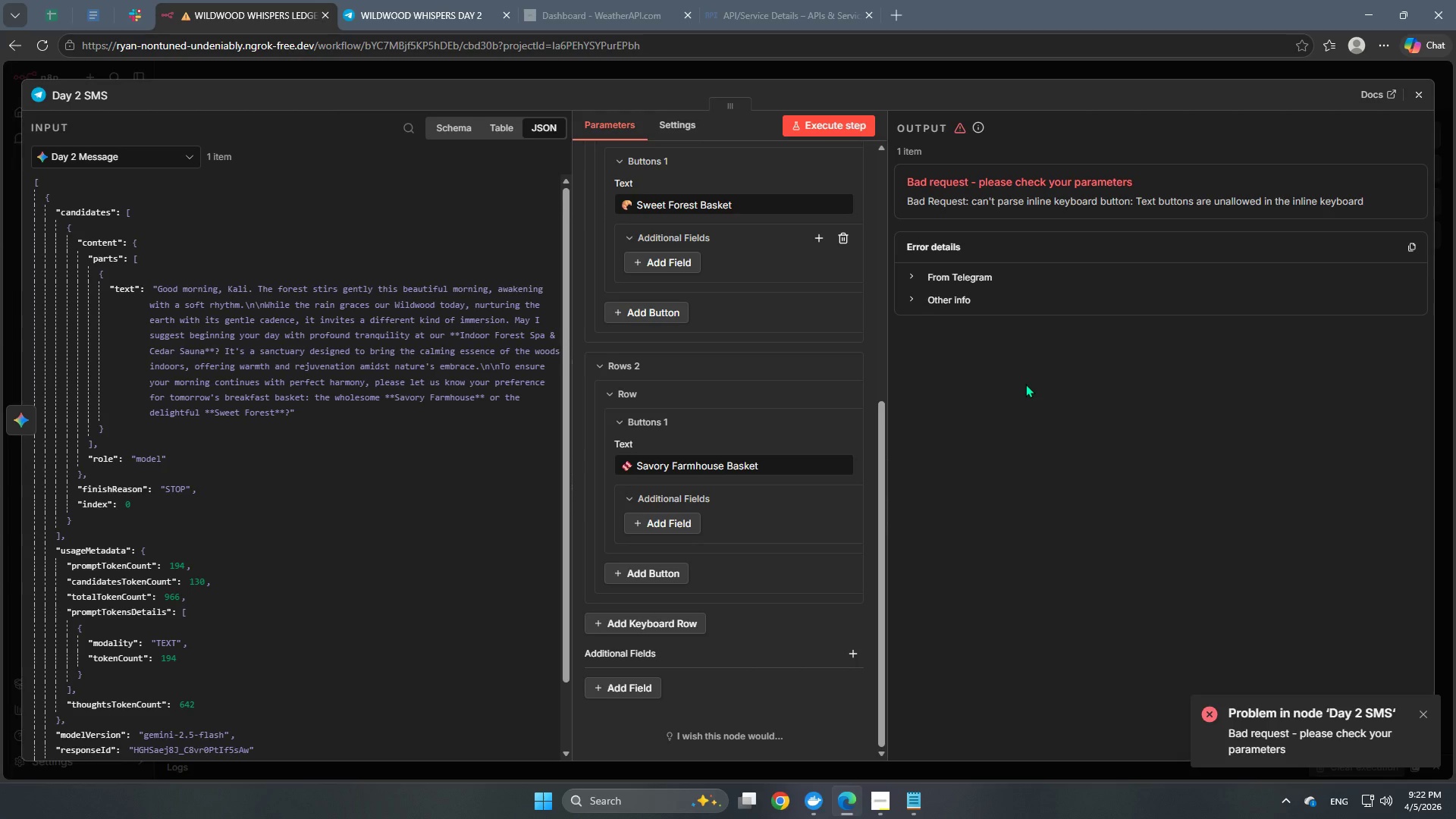 
scroll: coordinate [721, 380], scroll_direction: up, amount: 7.0
 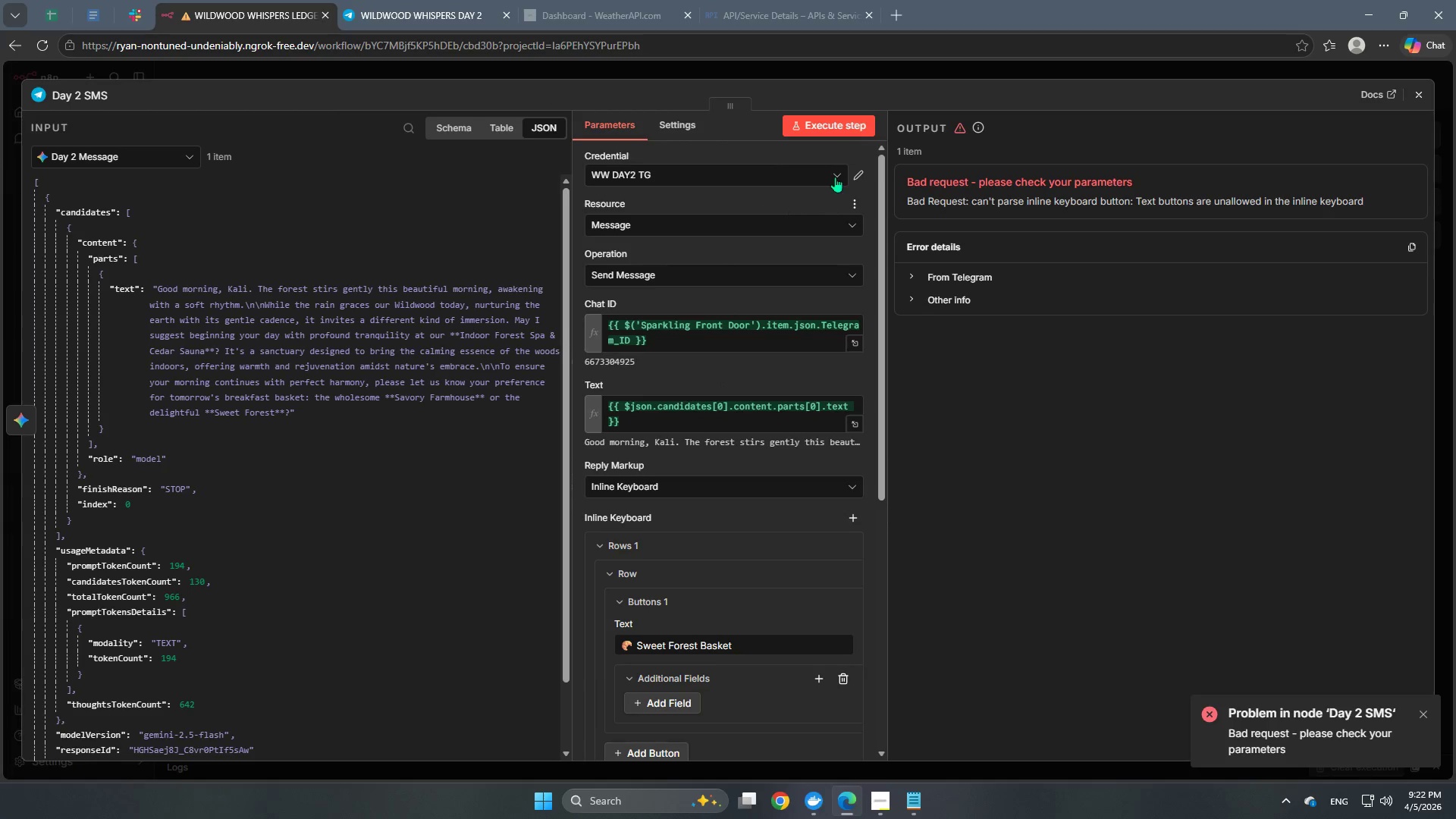 
left_click([834, 174])
 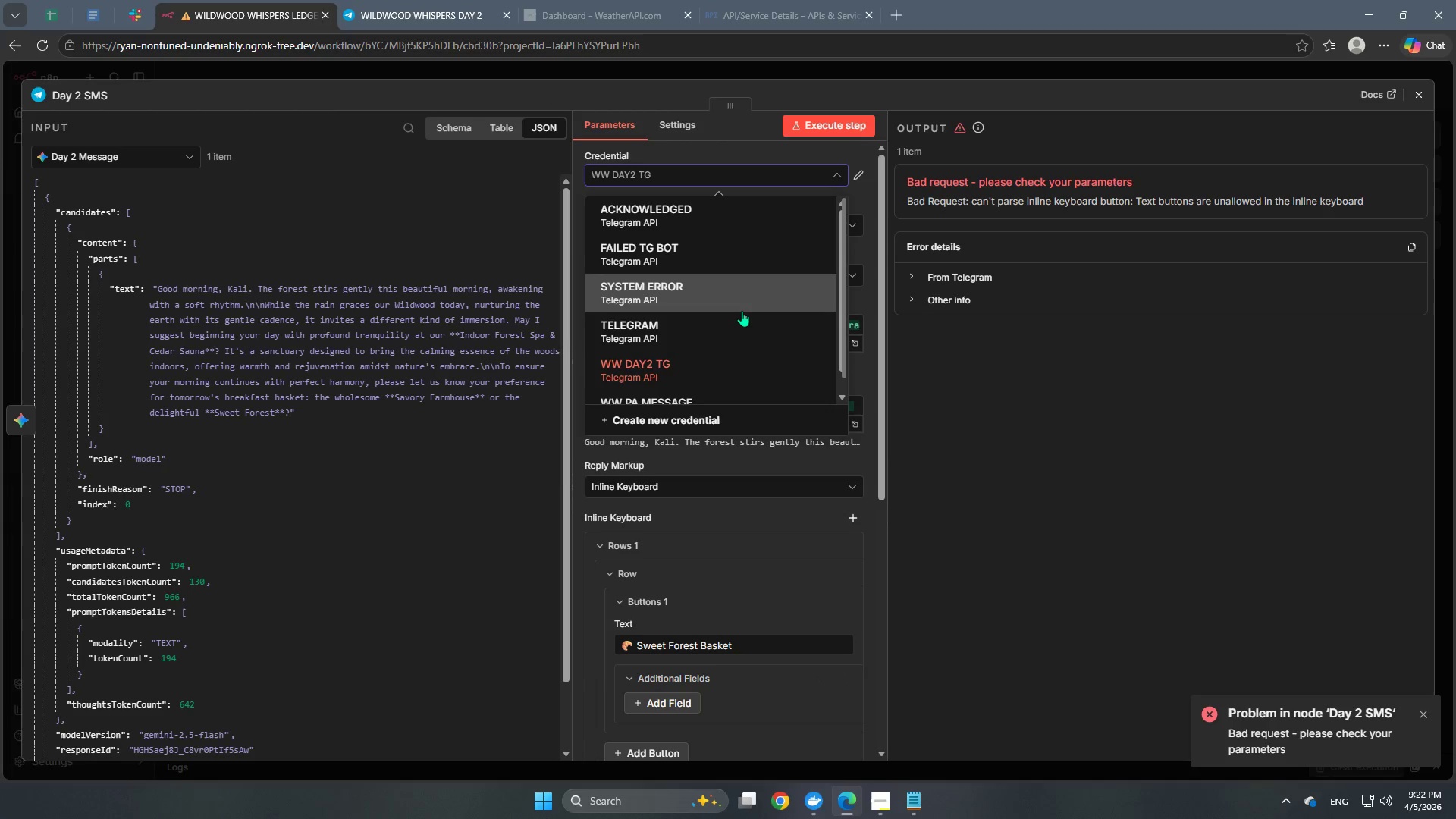 
scroll: coordinate [742, 311], scroll_direction: up, amount: 2.0
 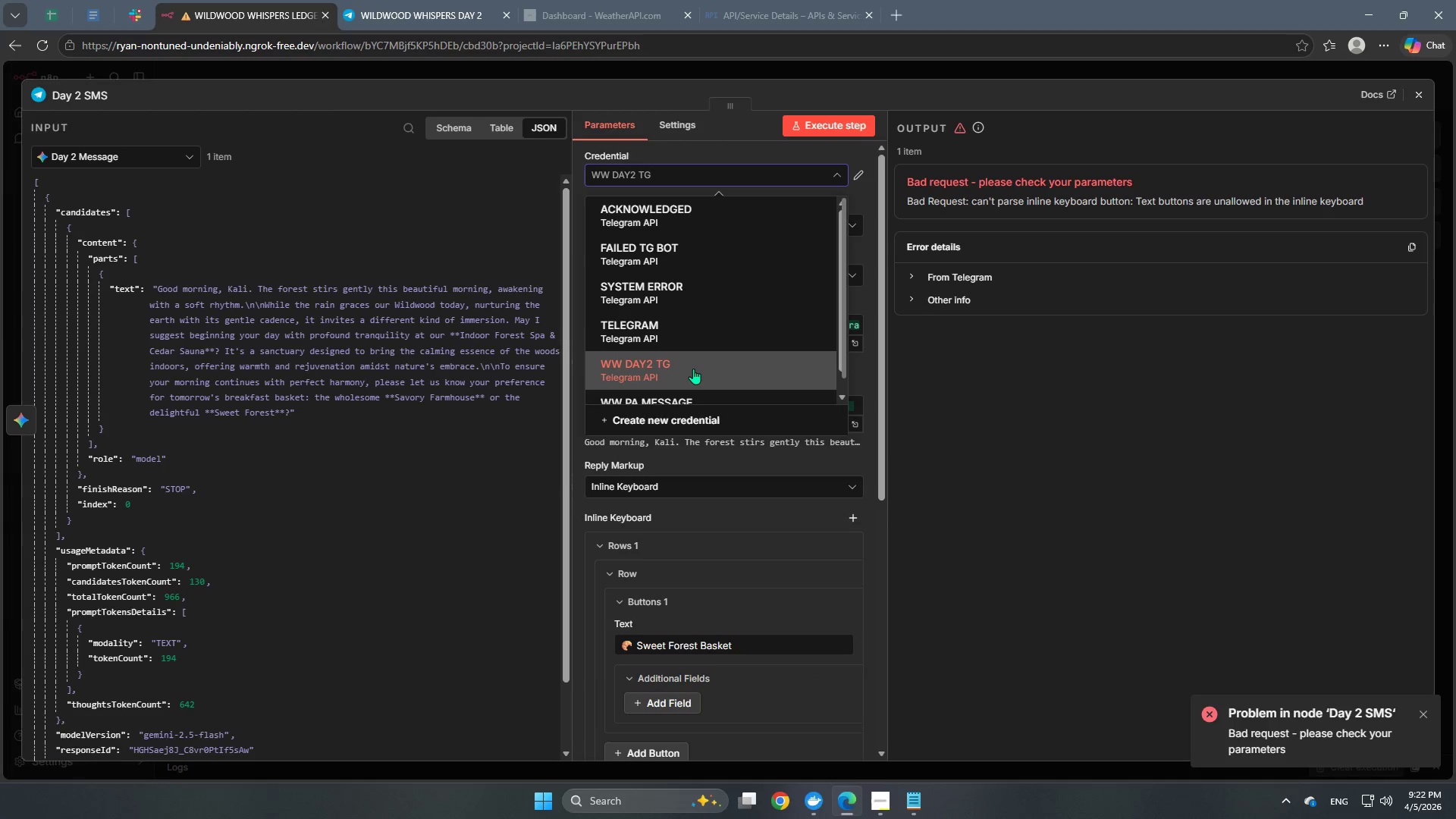 
scroll: coordinate [693, 364], scroll_direction: down, amount: 3.0
 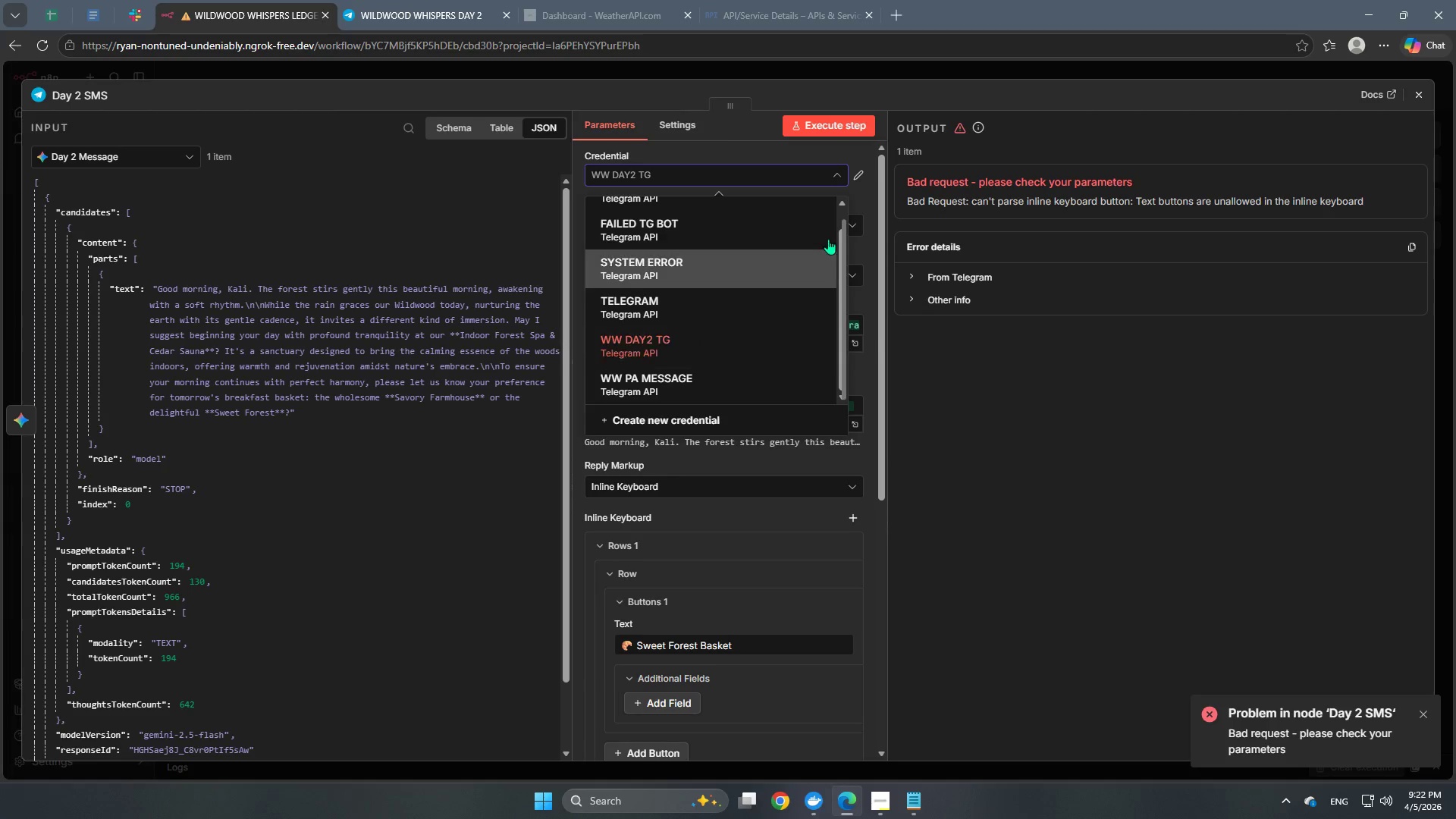 
left_click([812, 152])
 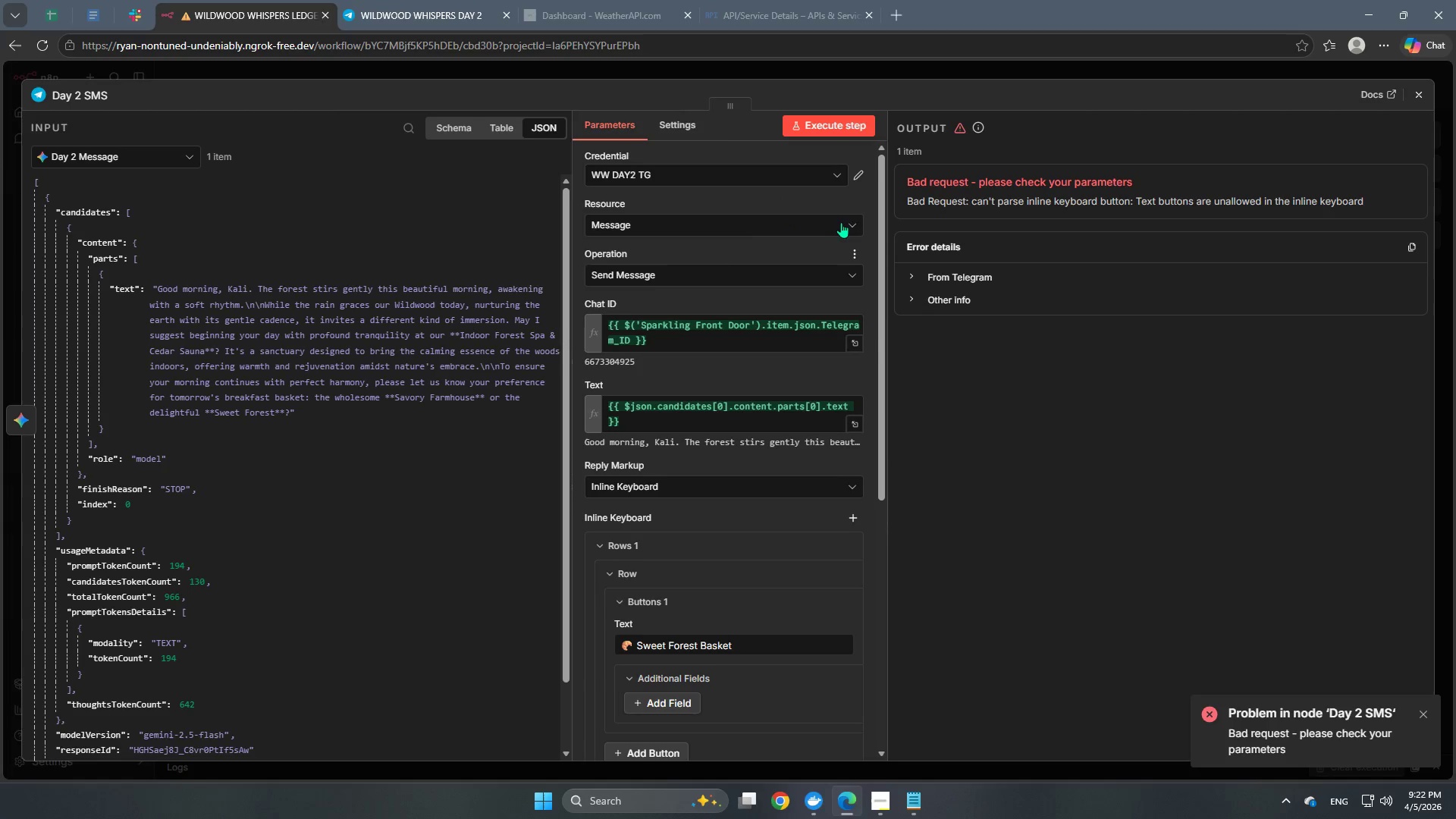 
left_click([860, 175])
 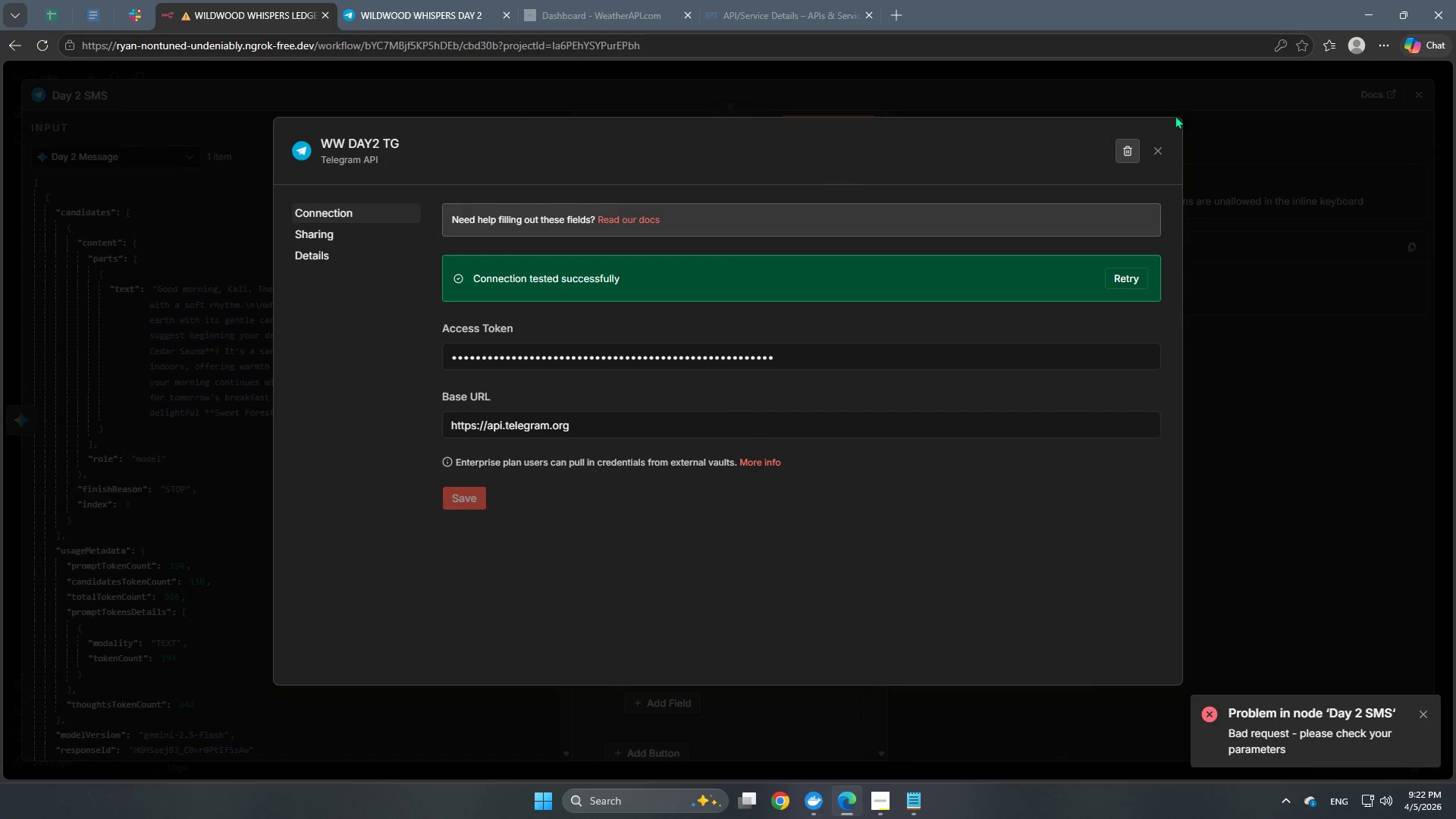 
left_click([1130, 154])
 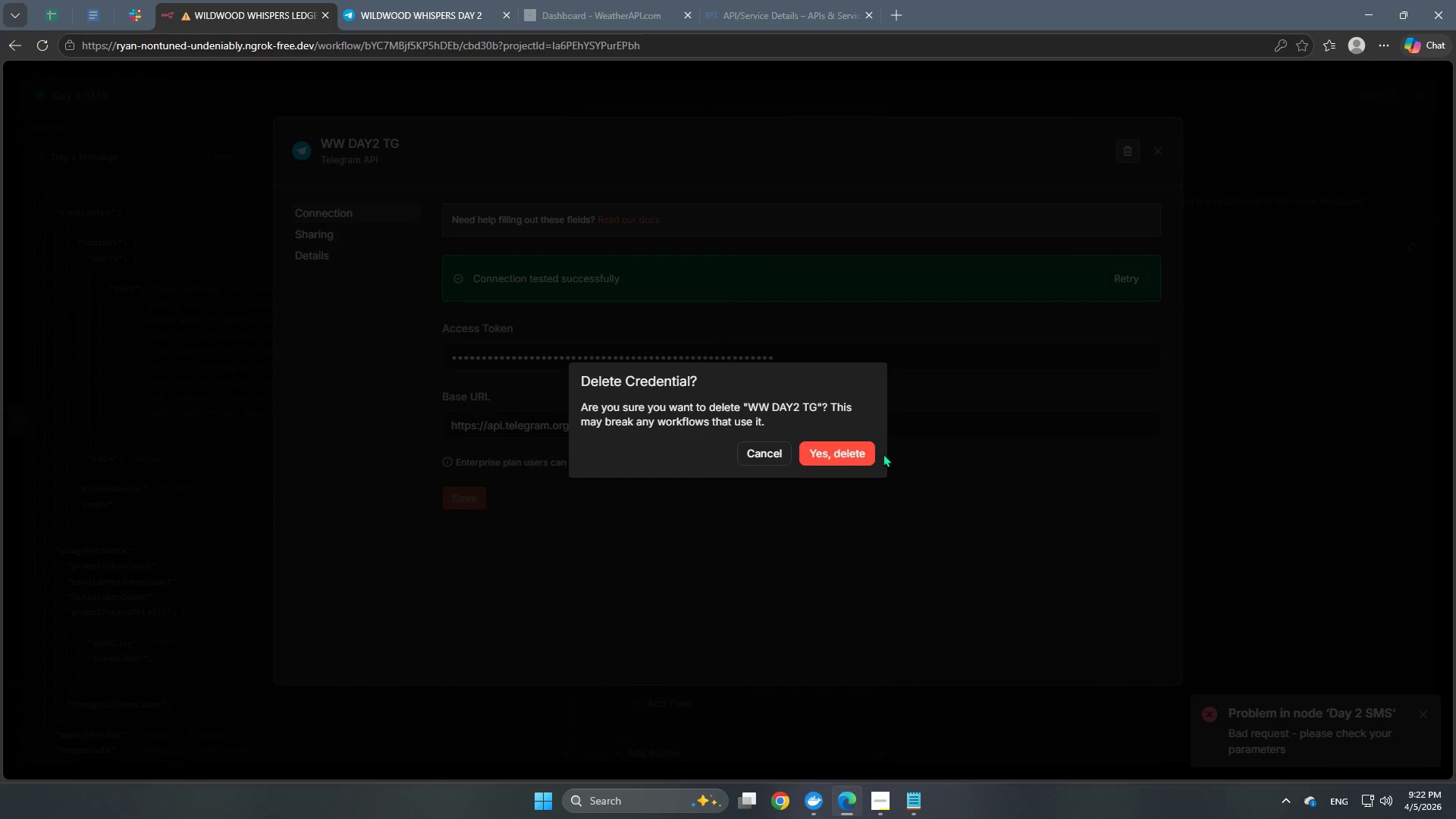 
left_click([855, 457])
 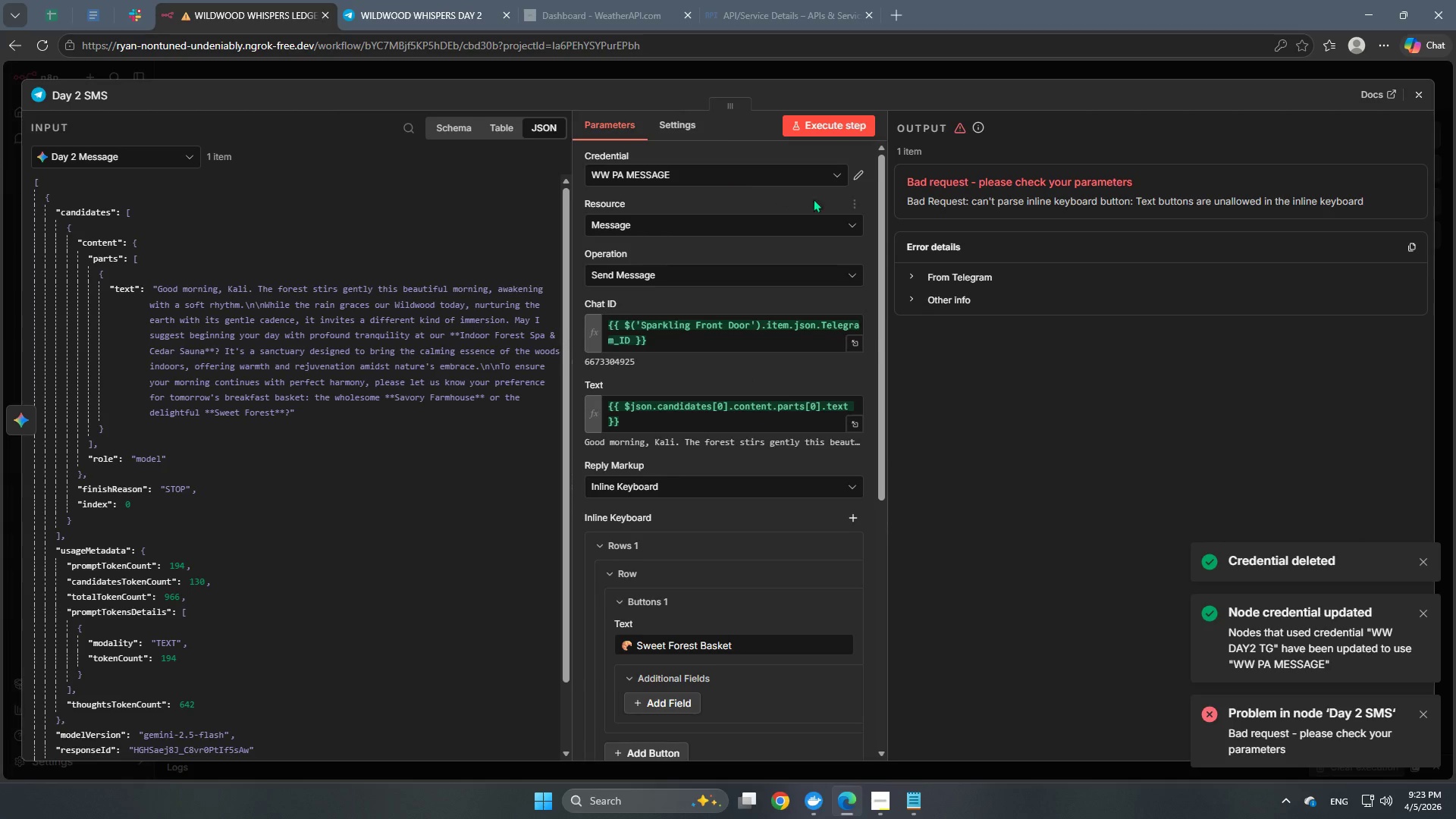 
left_click([790, 187])
 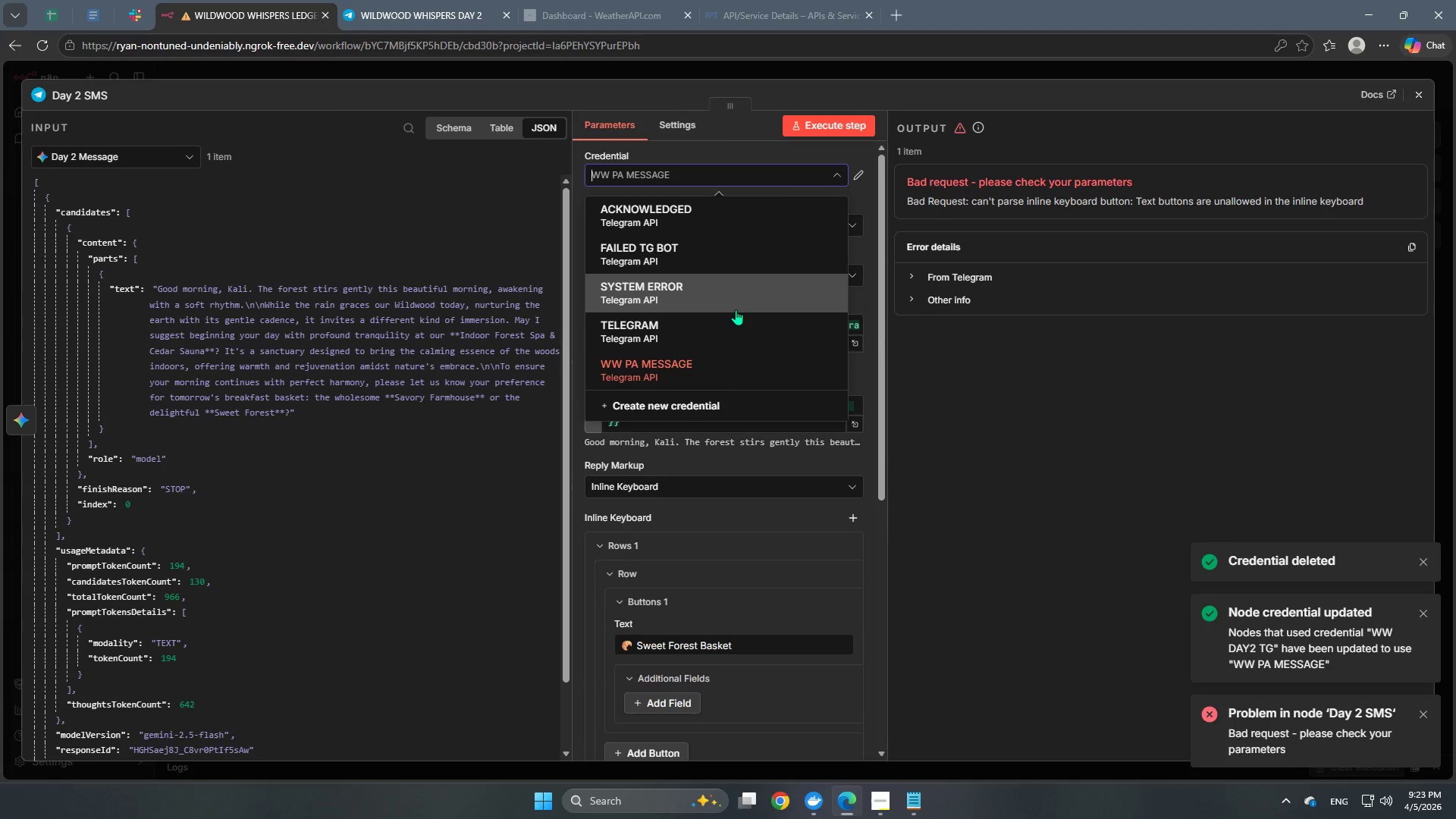 
scroll: coordinate [736, 310], scroll_direction: down, amount: 1.0
 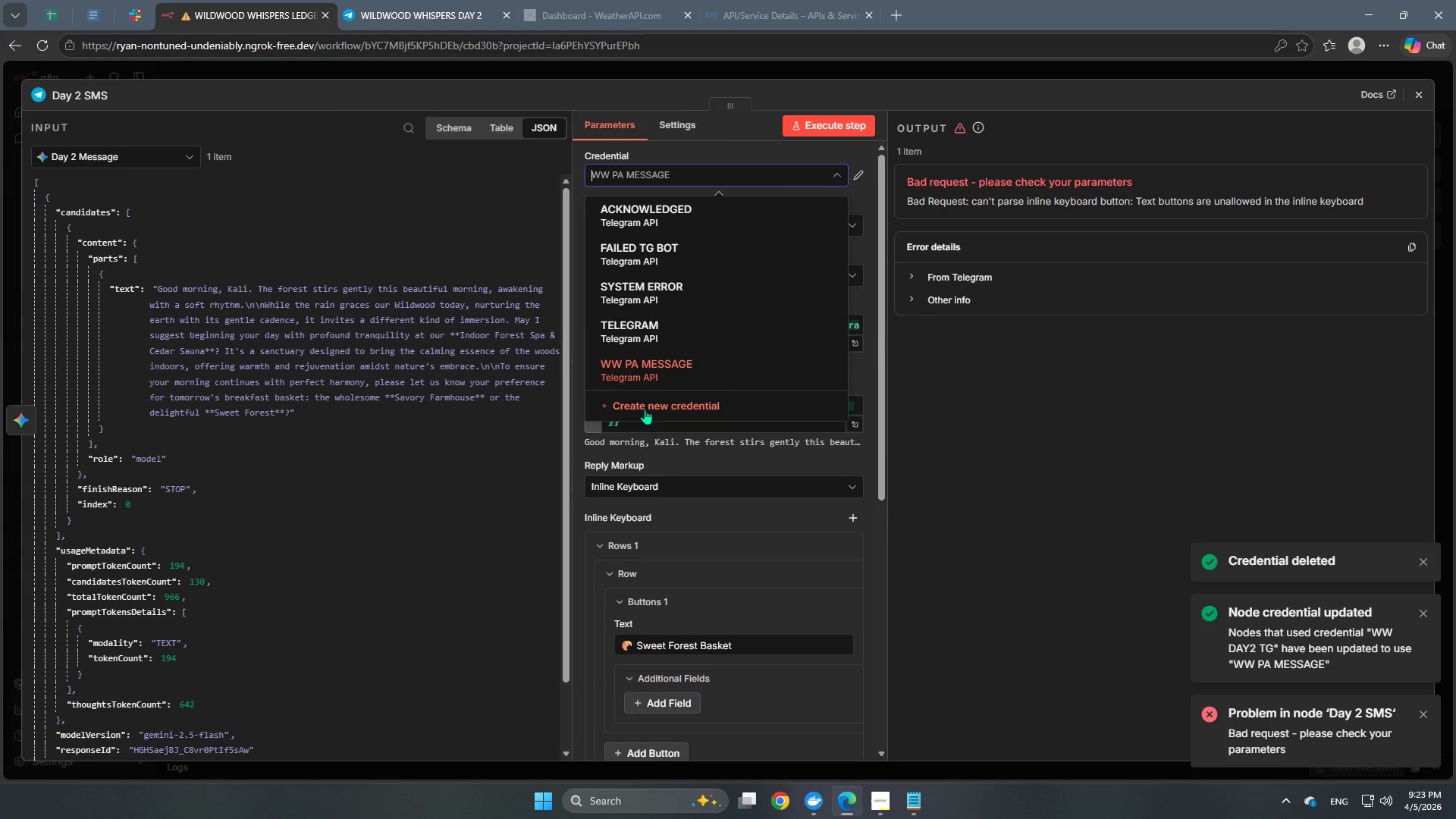 
left_click([645, 409])
 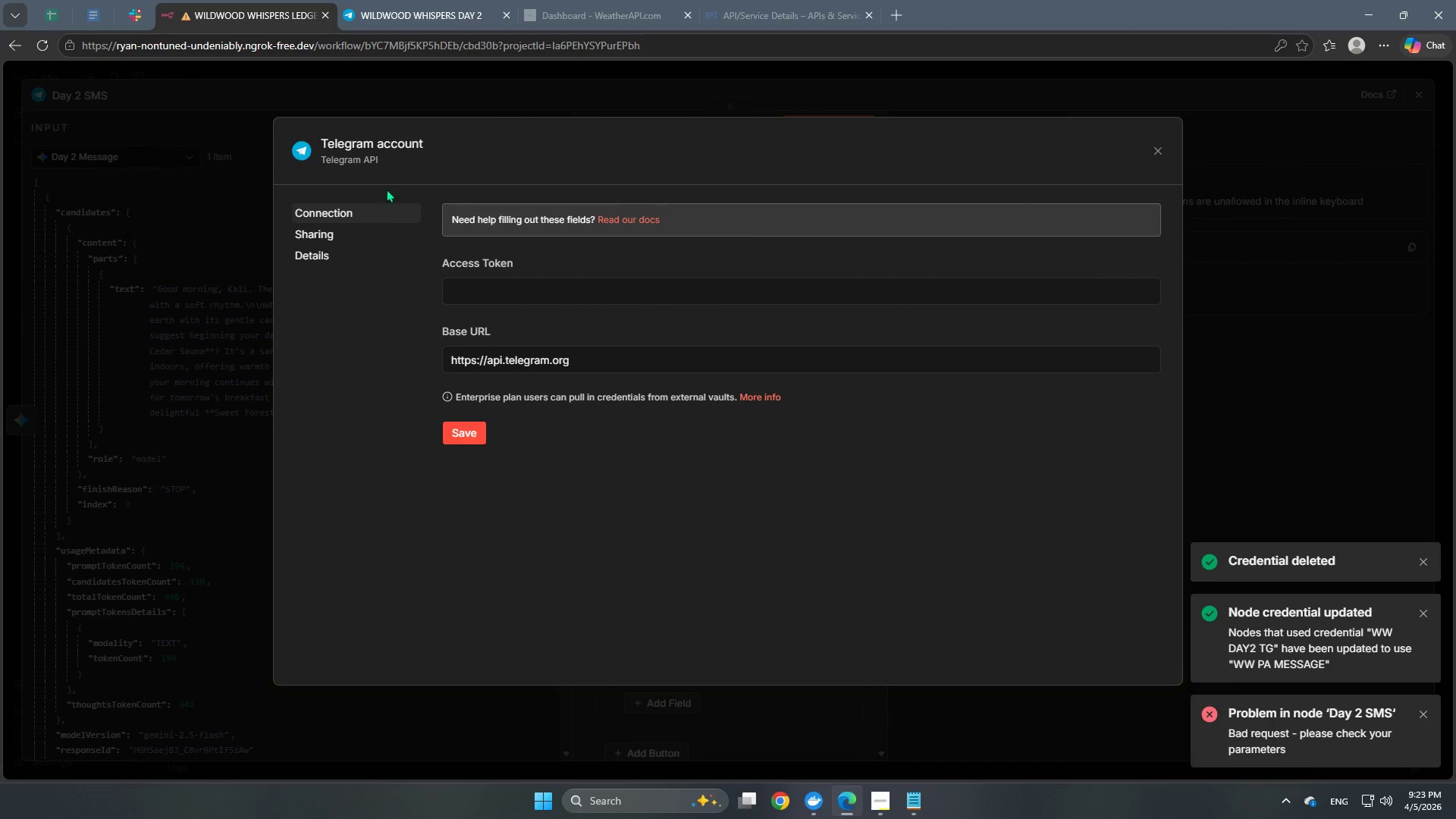 
left_click_drag(start_coordinate=[385, 158], to_coordinate=[385, 153])
 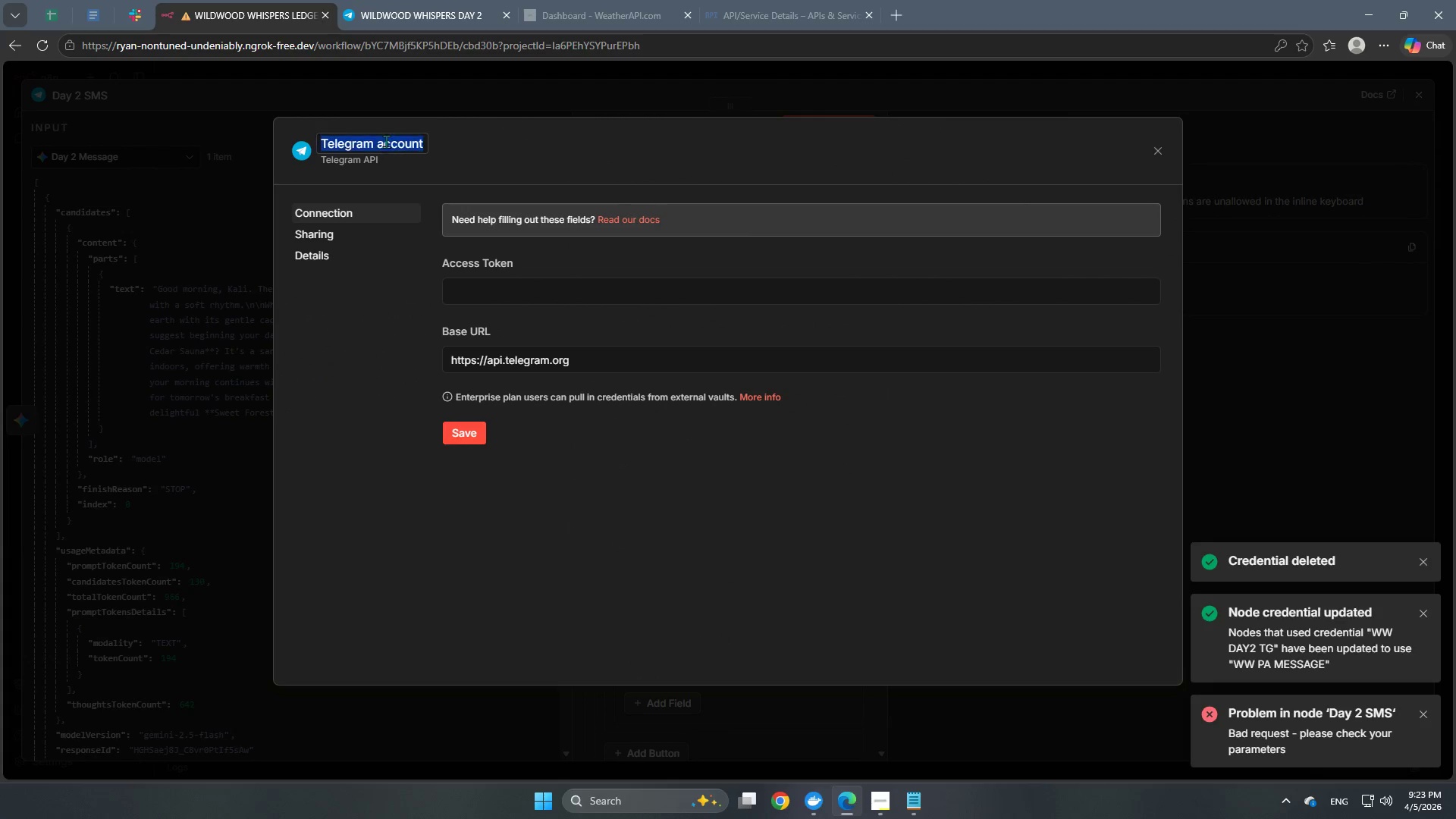 
double_click([386, 141])
 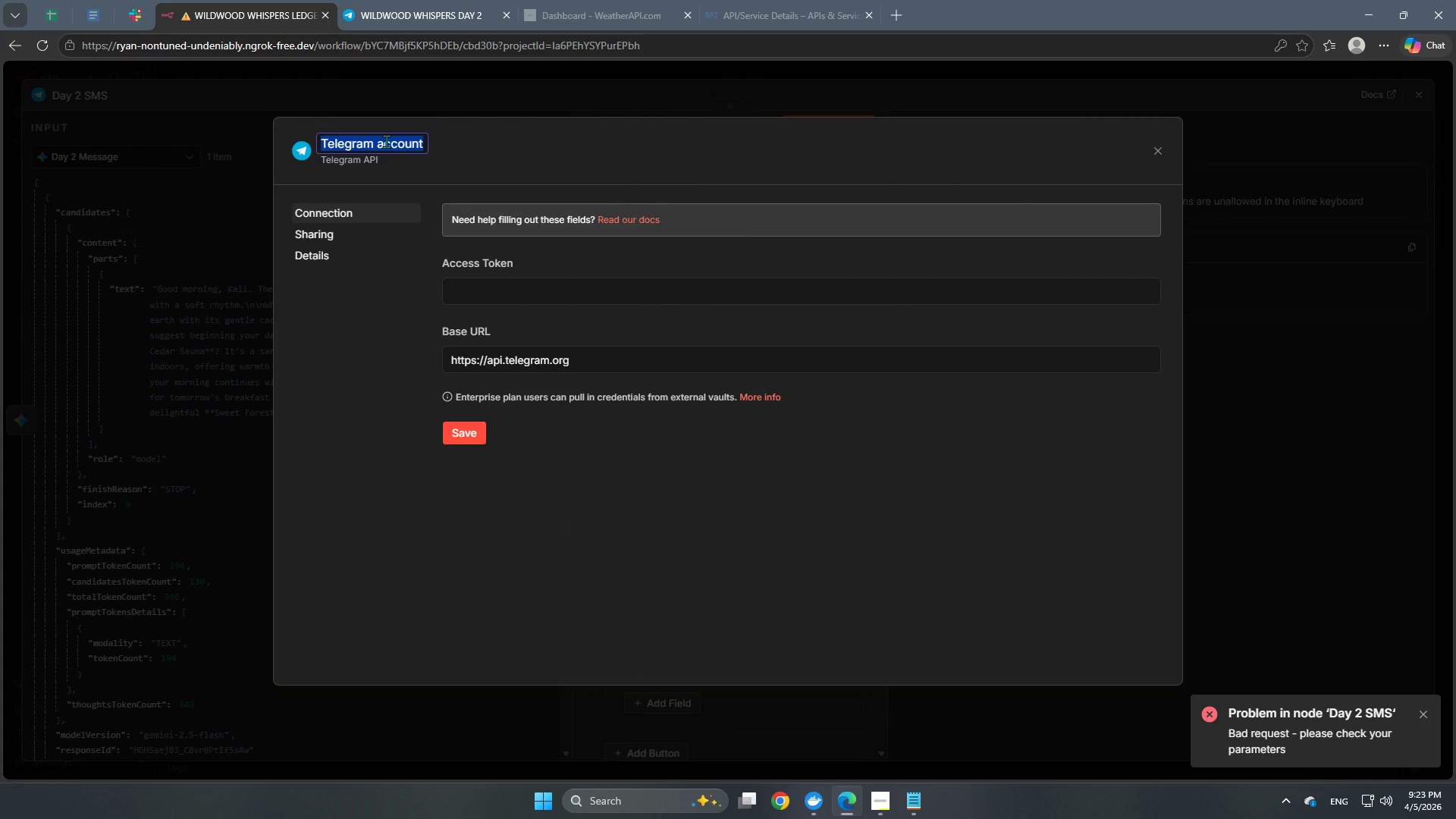 
type(WW DAT 2)
 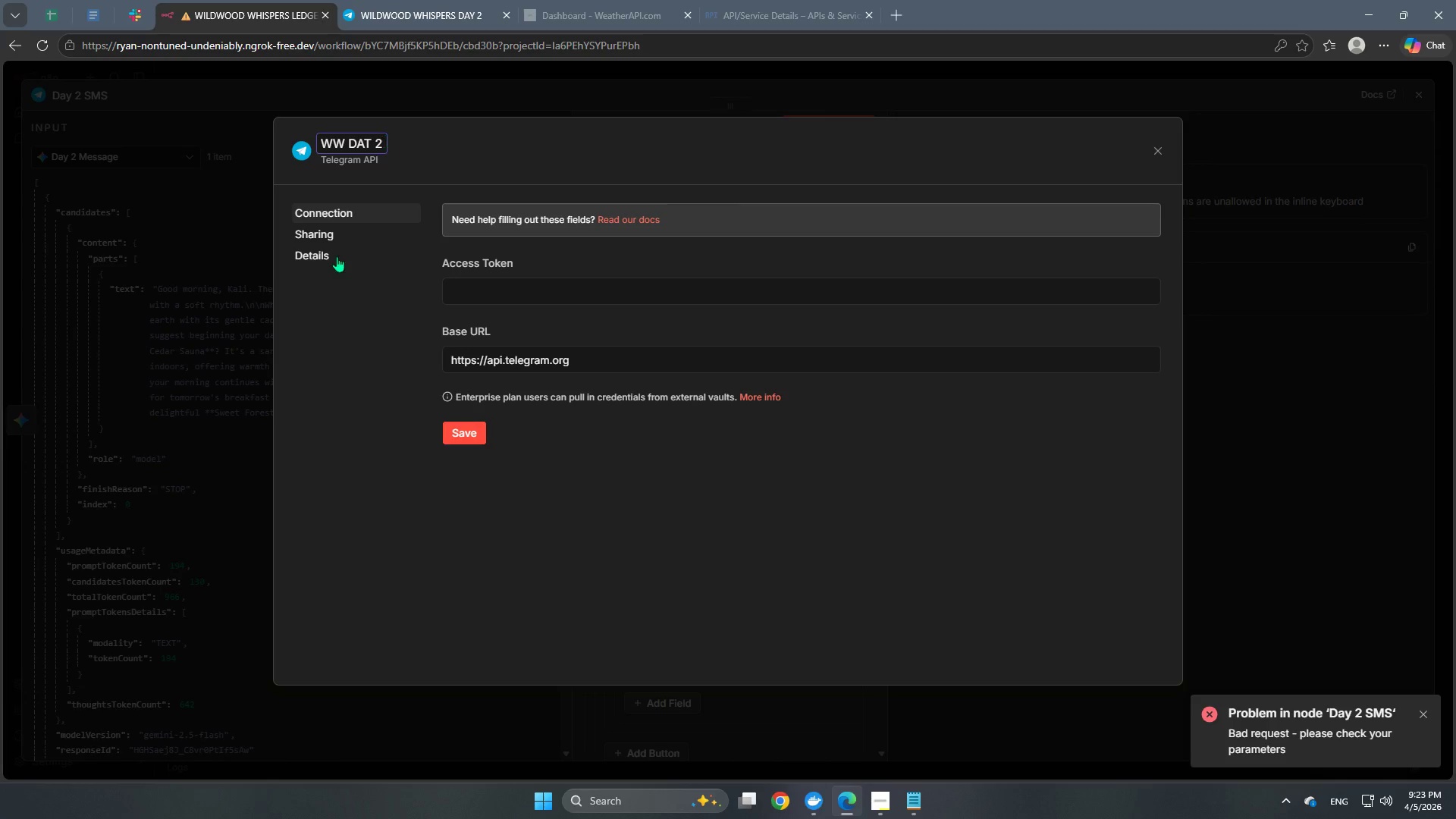 
left_click([298, 369])
 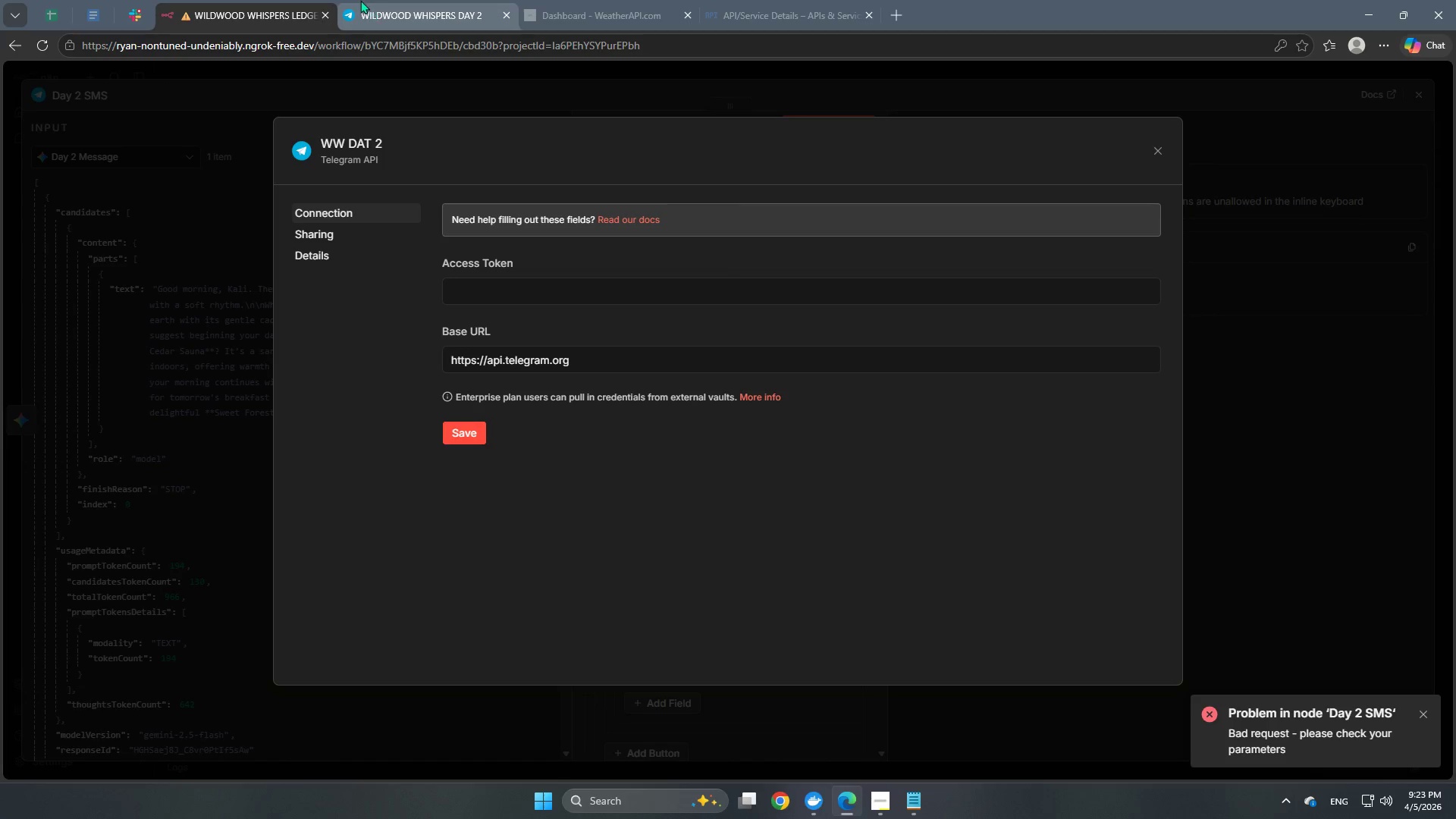 
left_click([421, 8])
 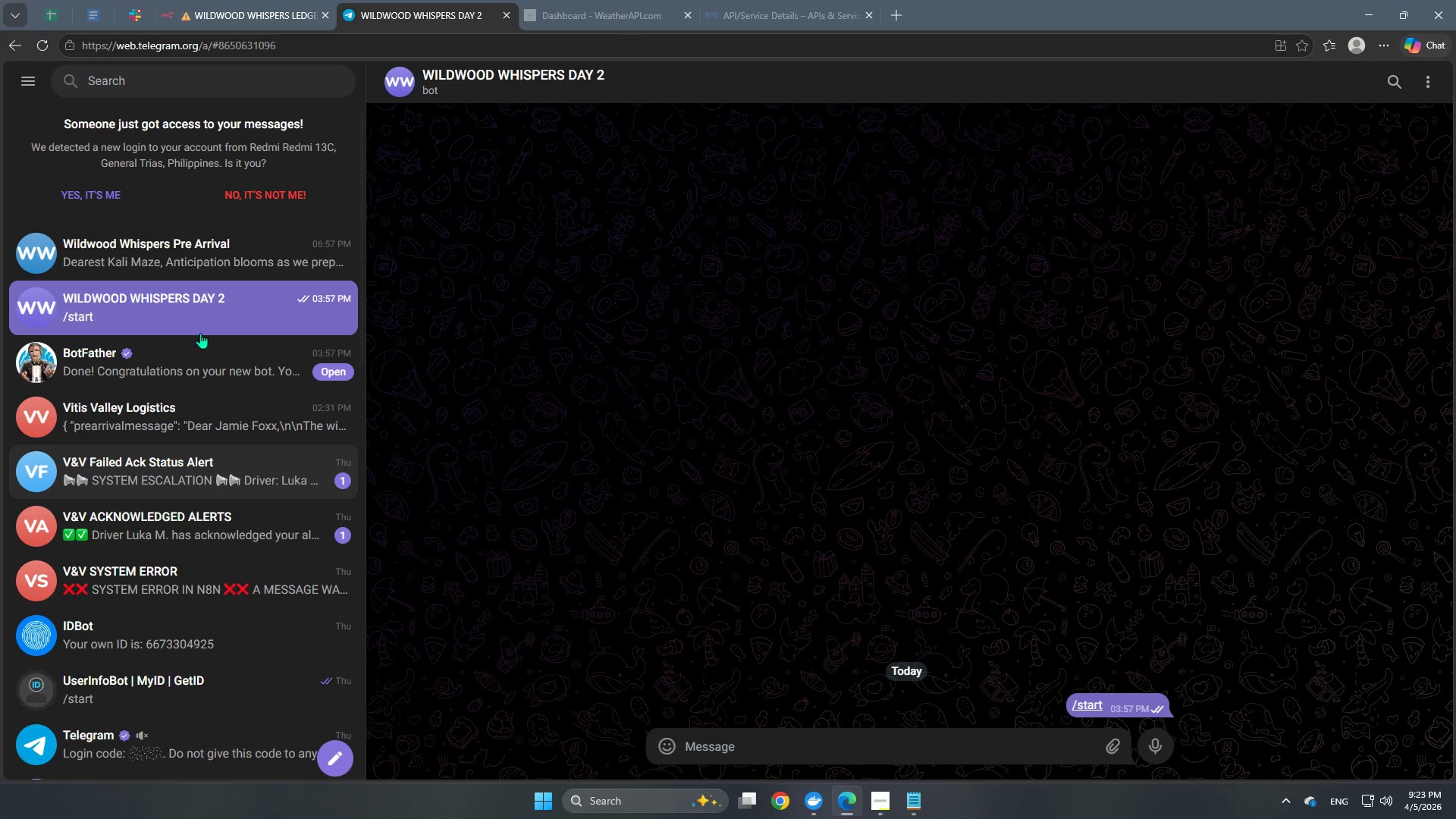 
left_click([190, 380])
 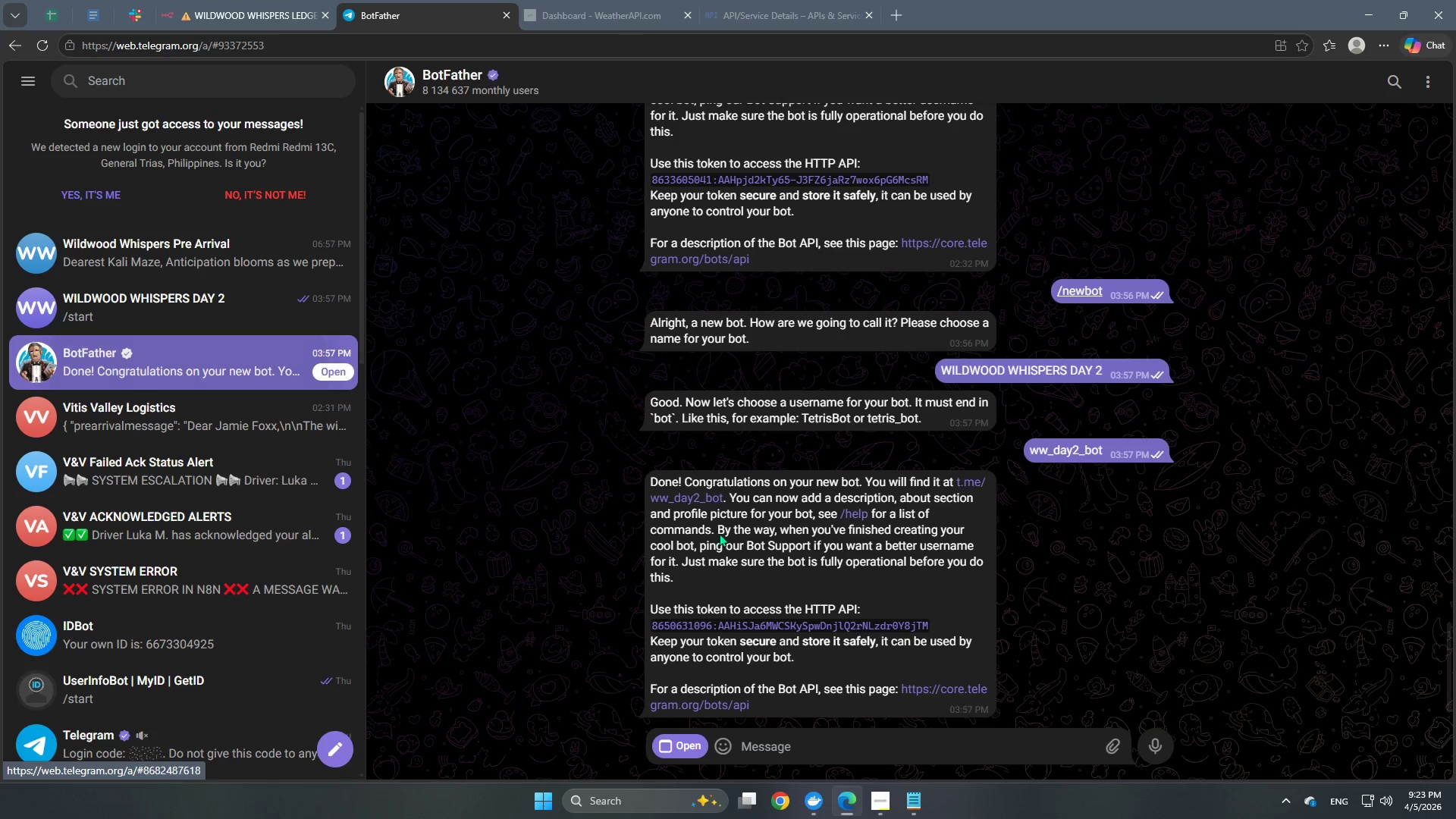 
scroll: coordinate [783, 565], scroll_direction: down, amount: 4.0
 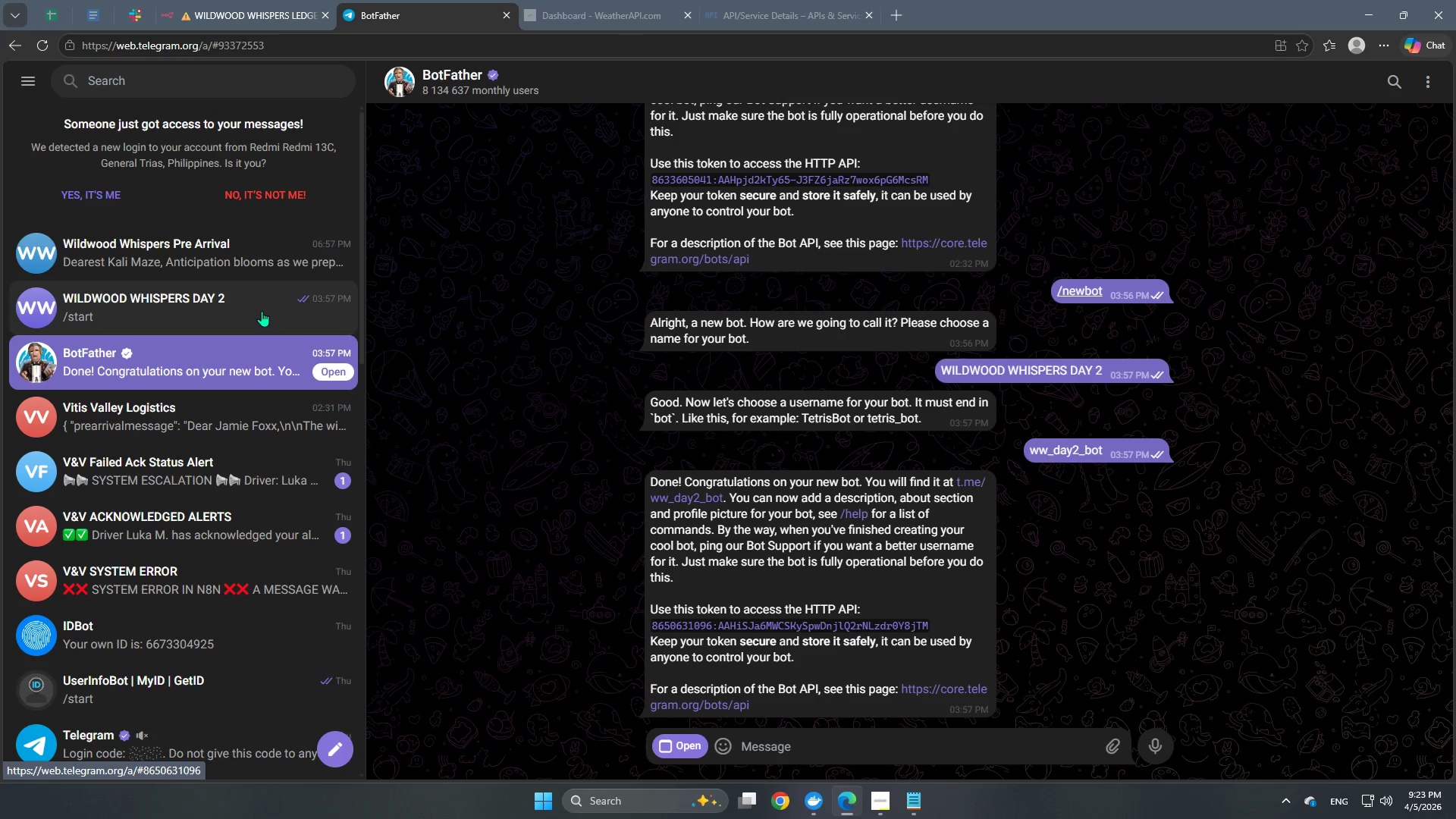 
left_click([163, 324])
 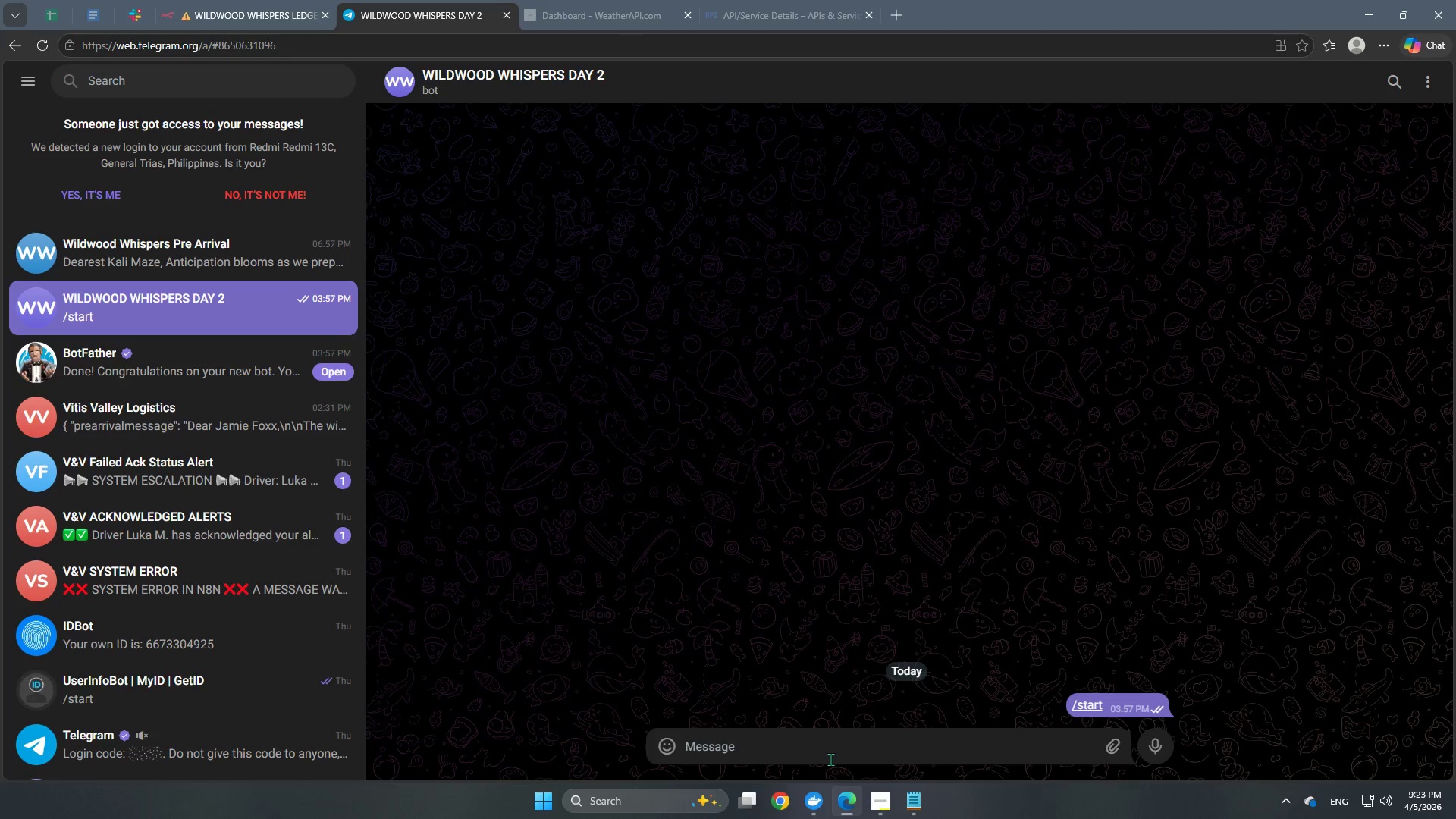 
type(Hello)
key(Backspace)
key(Backspace)
key(Backspace)
key(Backspace)
key(Backspace)
type(hELLO)
 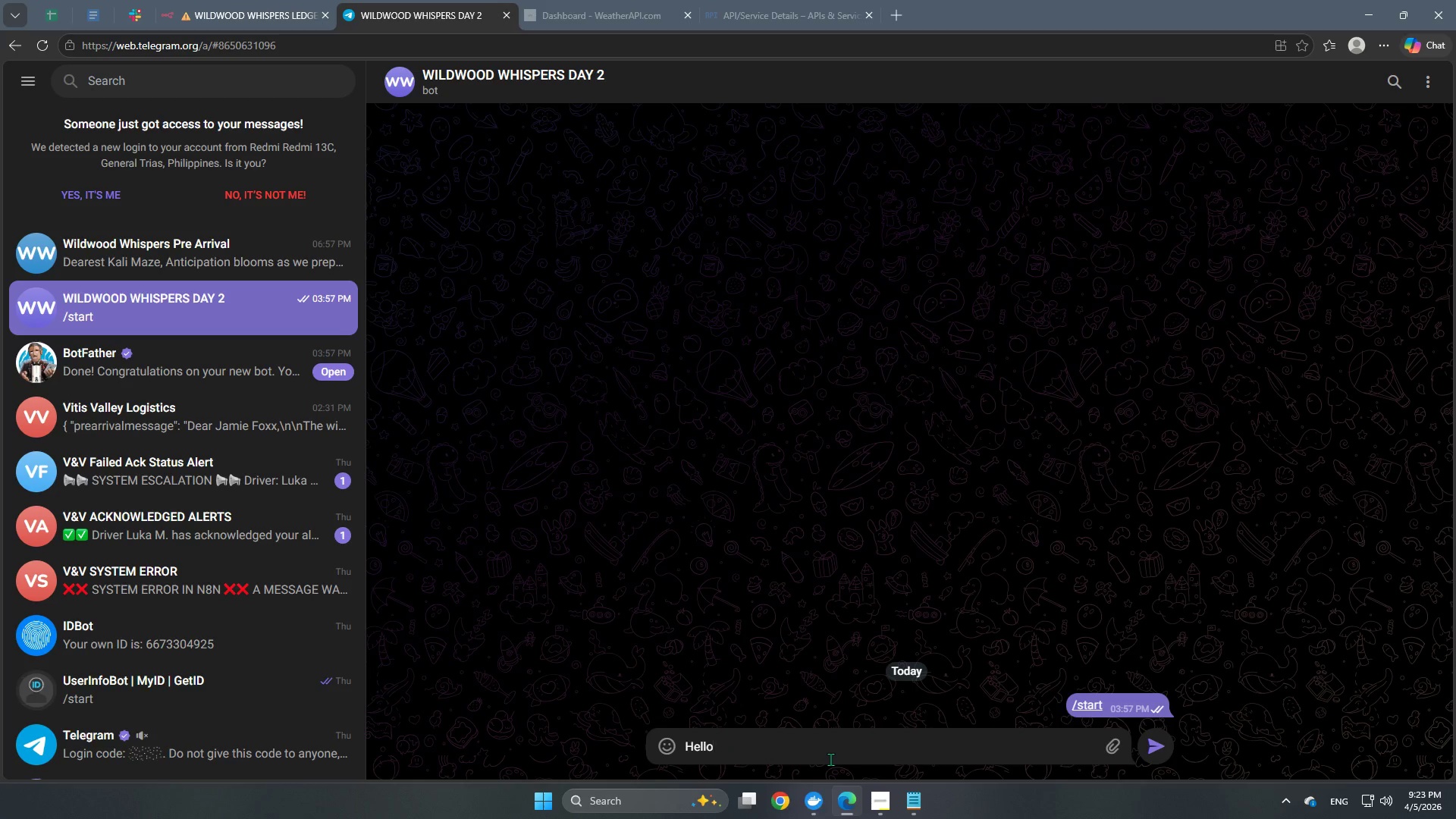 
key(Enter)
 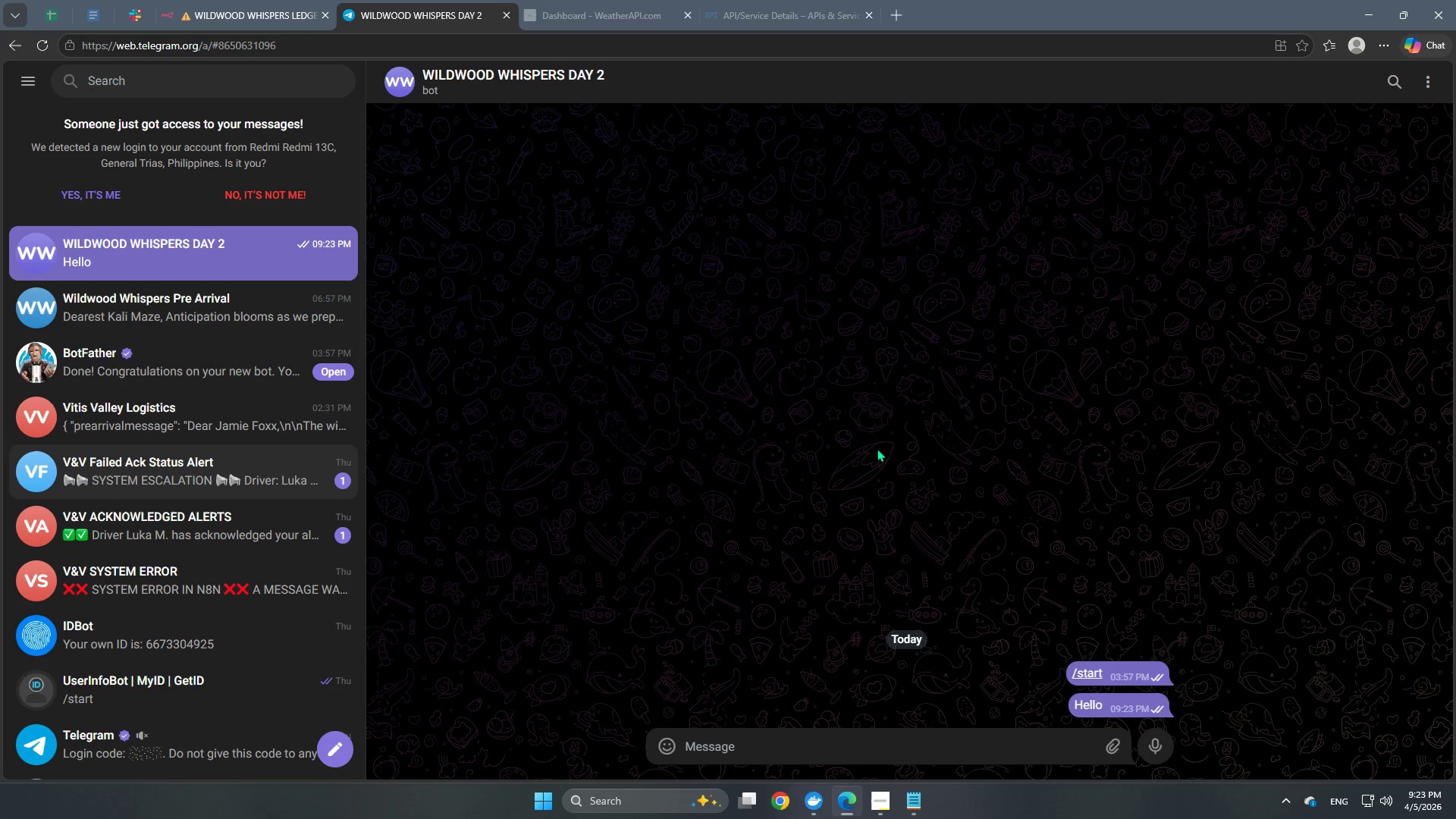 
scroll: coordinate [548, 494], scroll_direction: down, amount: 1.0
 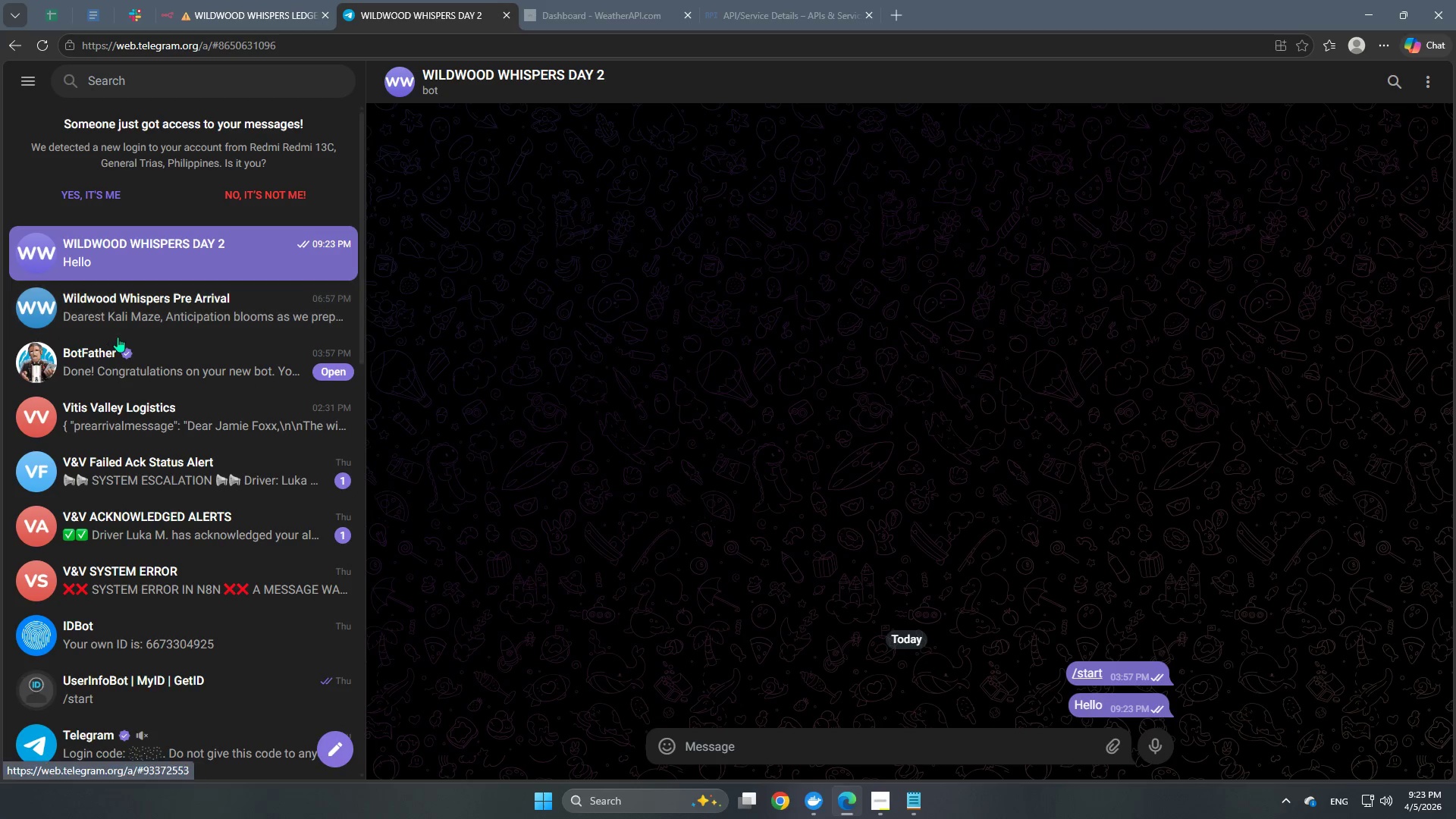 
left_click([118, 357])
 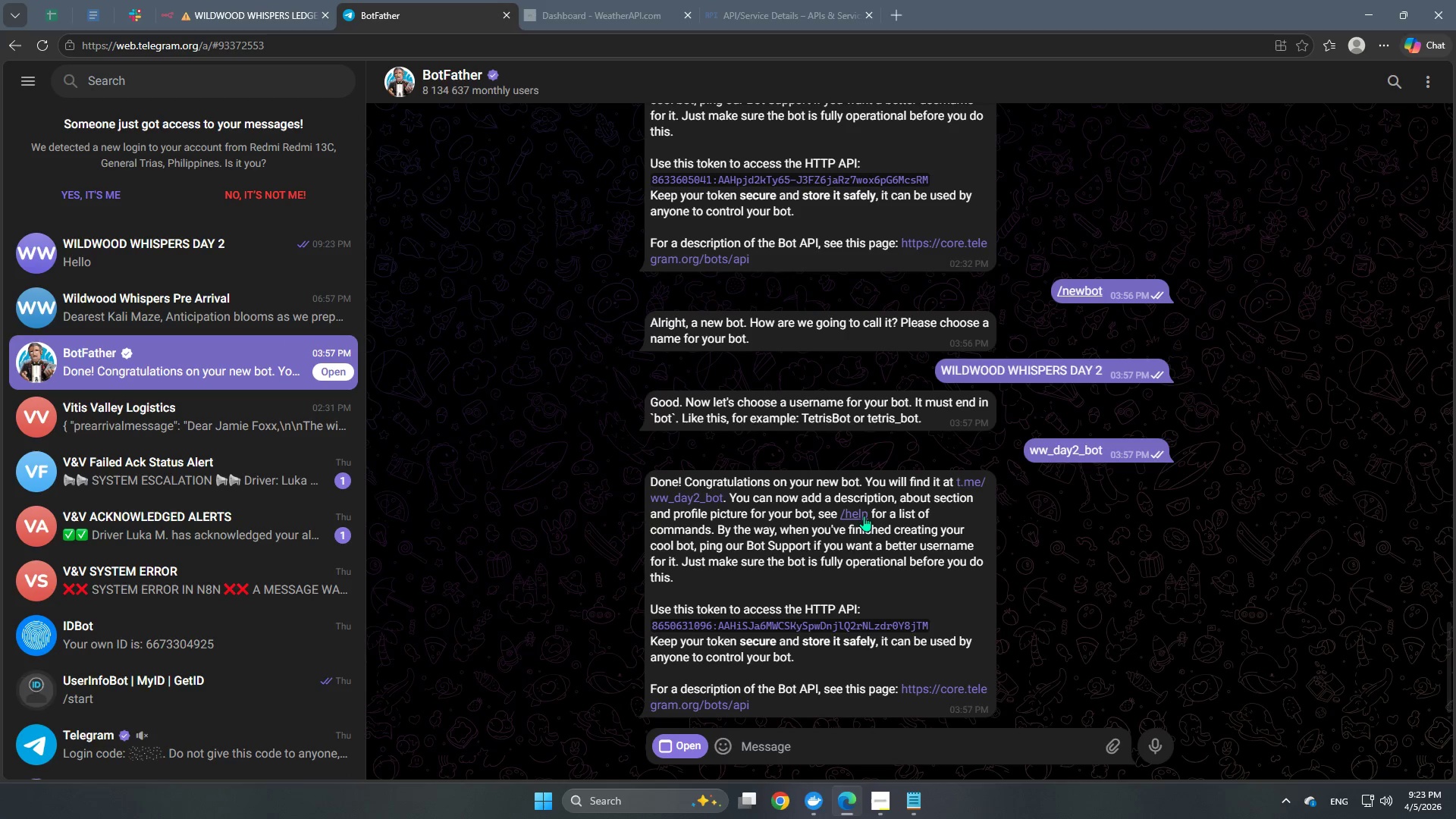 
left_click_drag(start_coordinate=[945, 626], to_coordinate=[645, 625])
 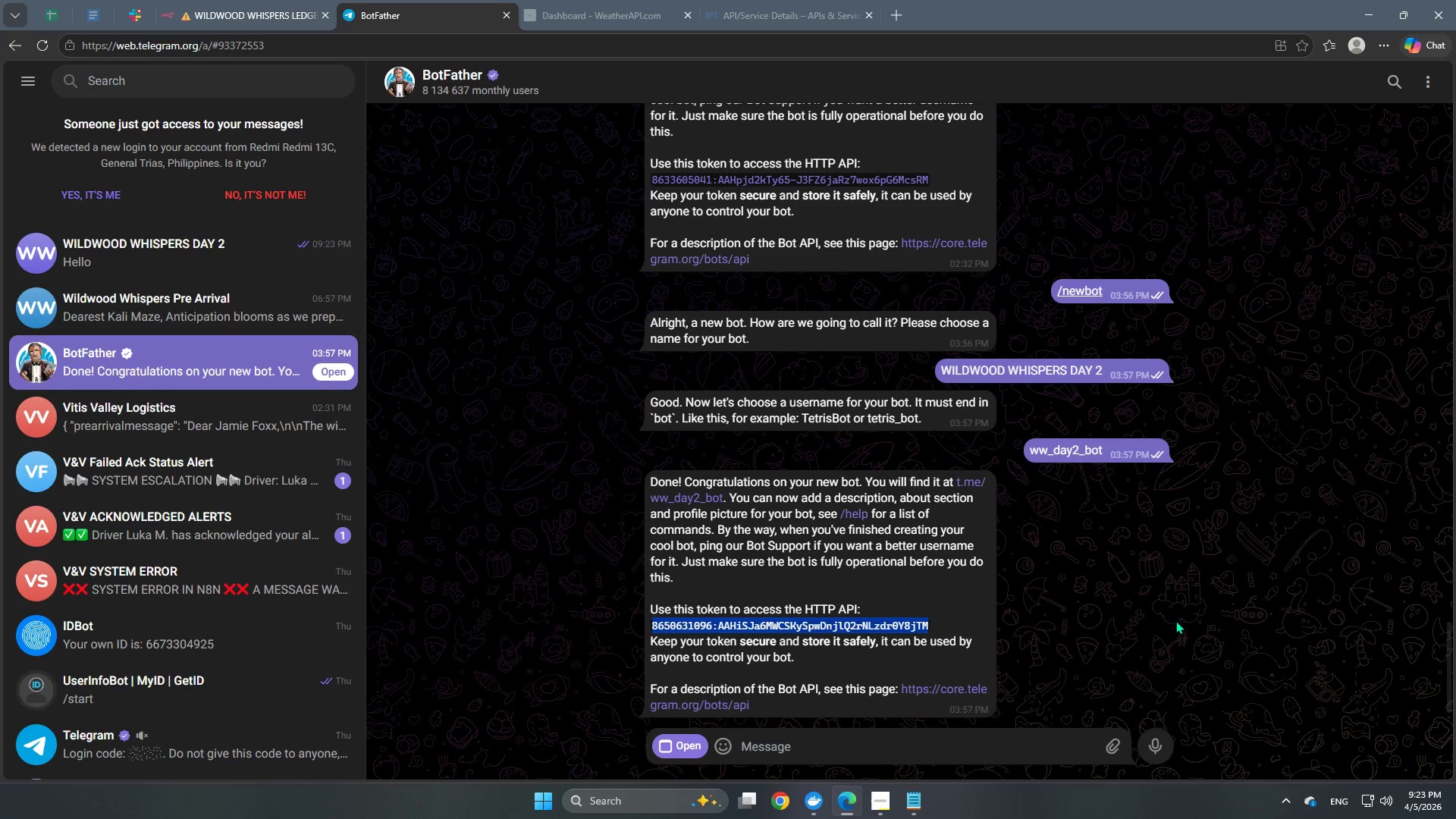 
key(Control+C)
 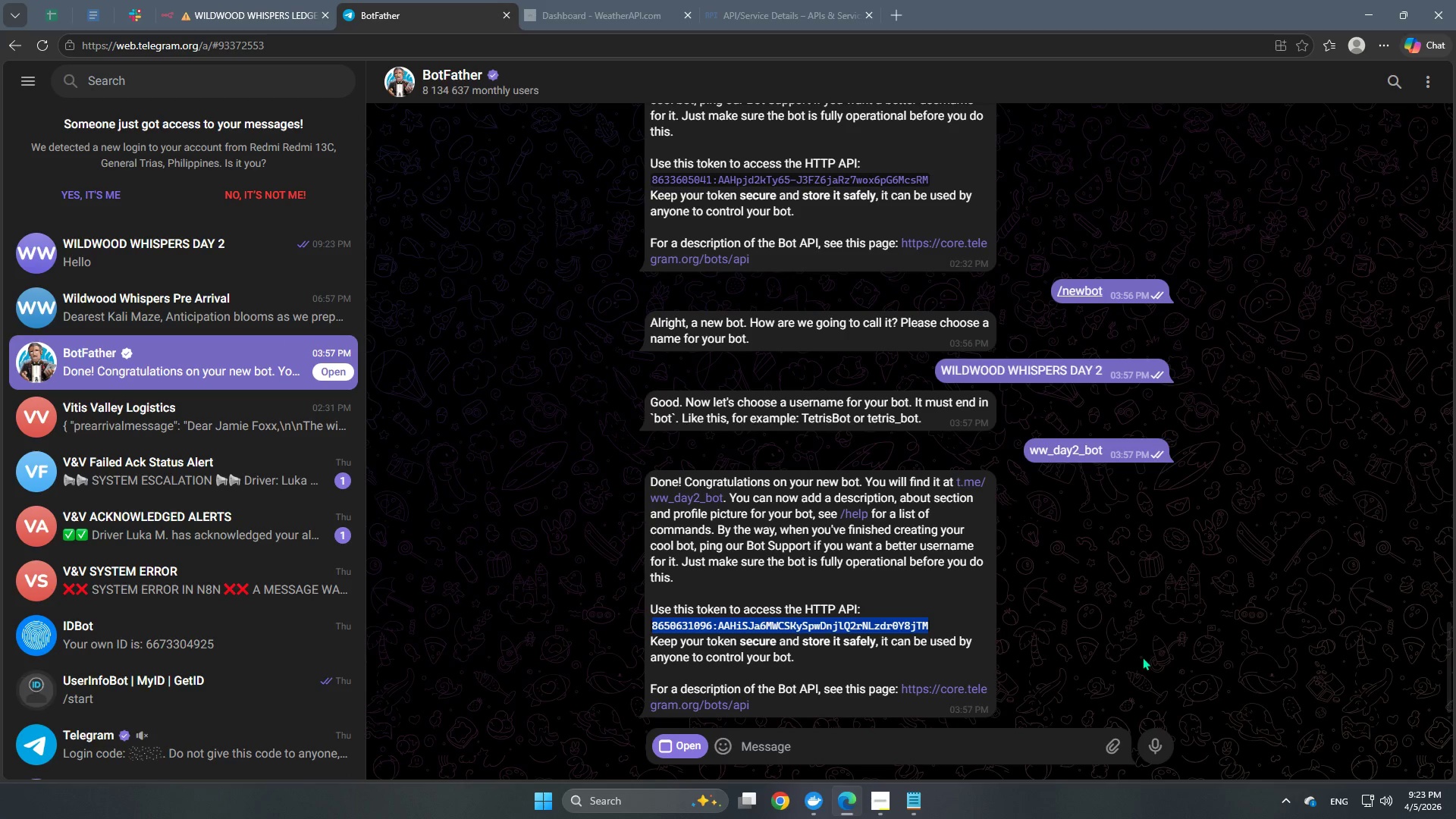 
key(Control+C)
 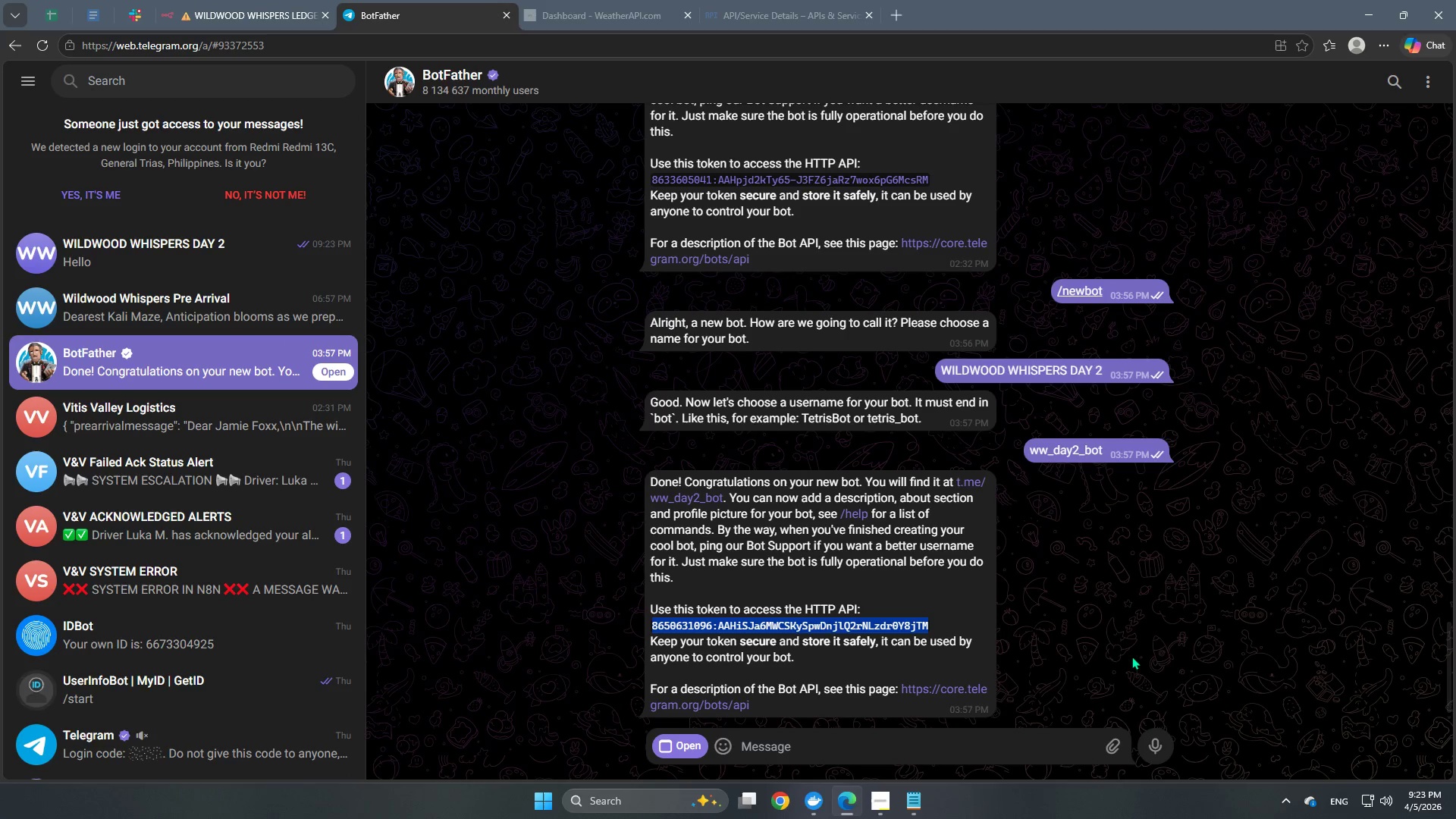 
key(Control+ControlLeft)
 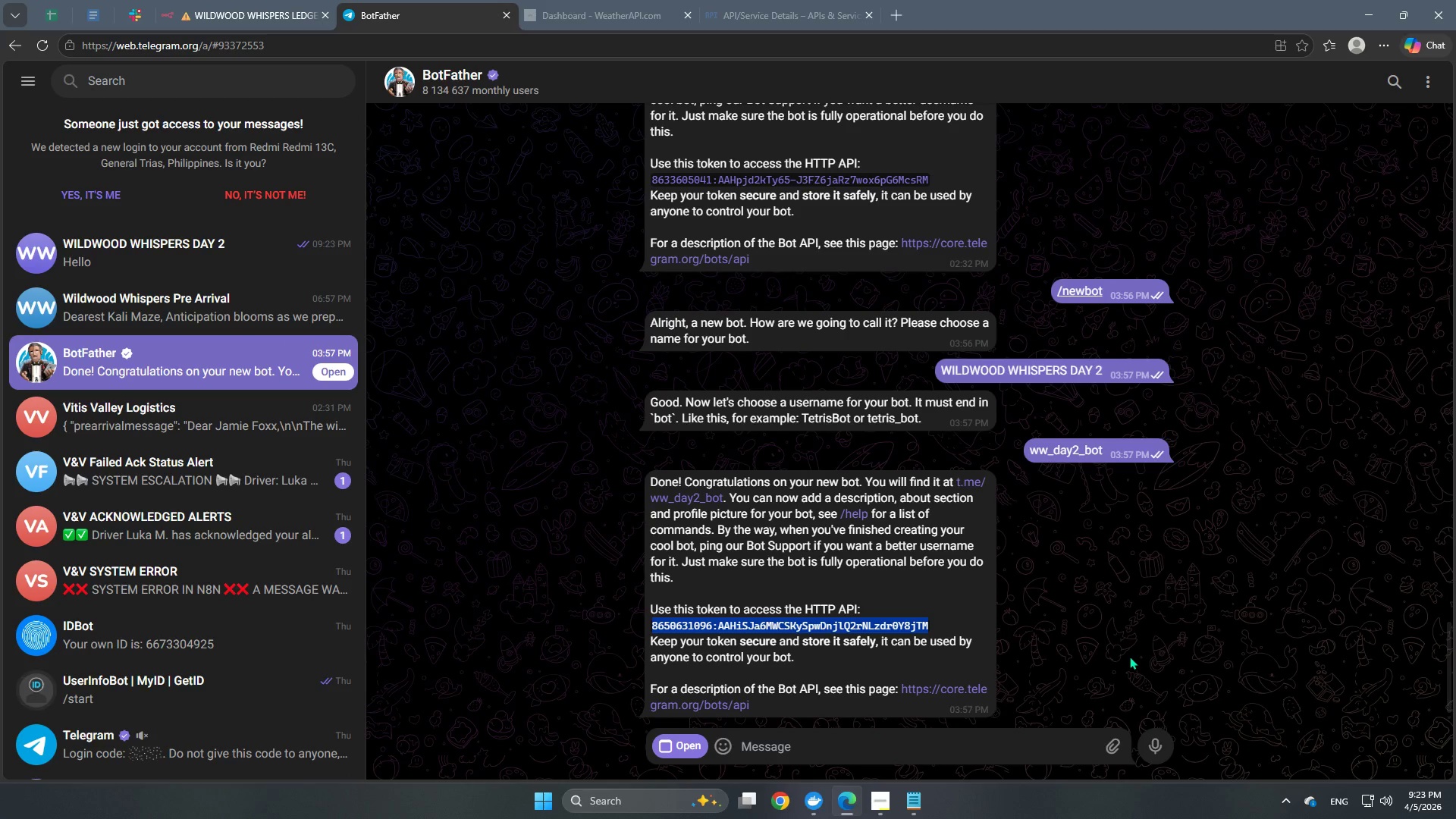 
key(Control+C)
 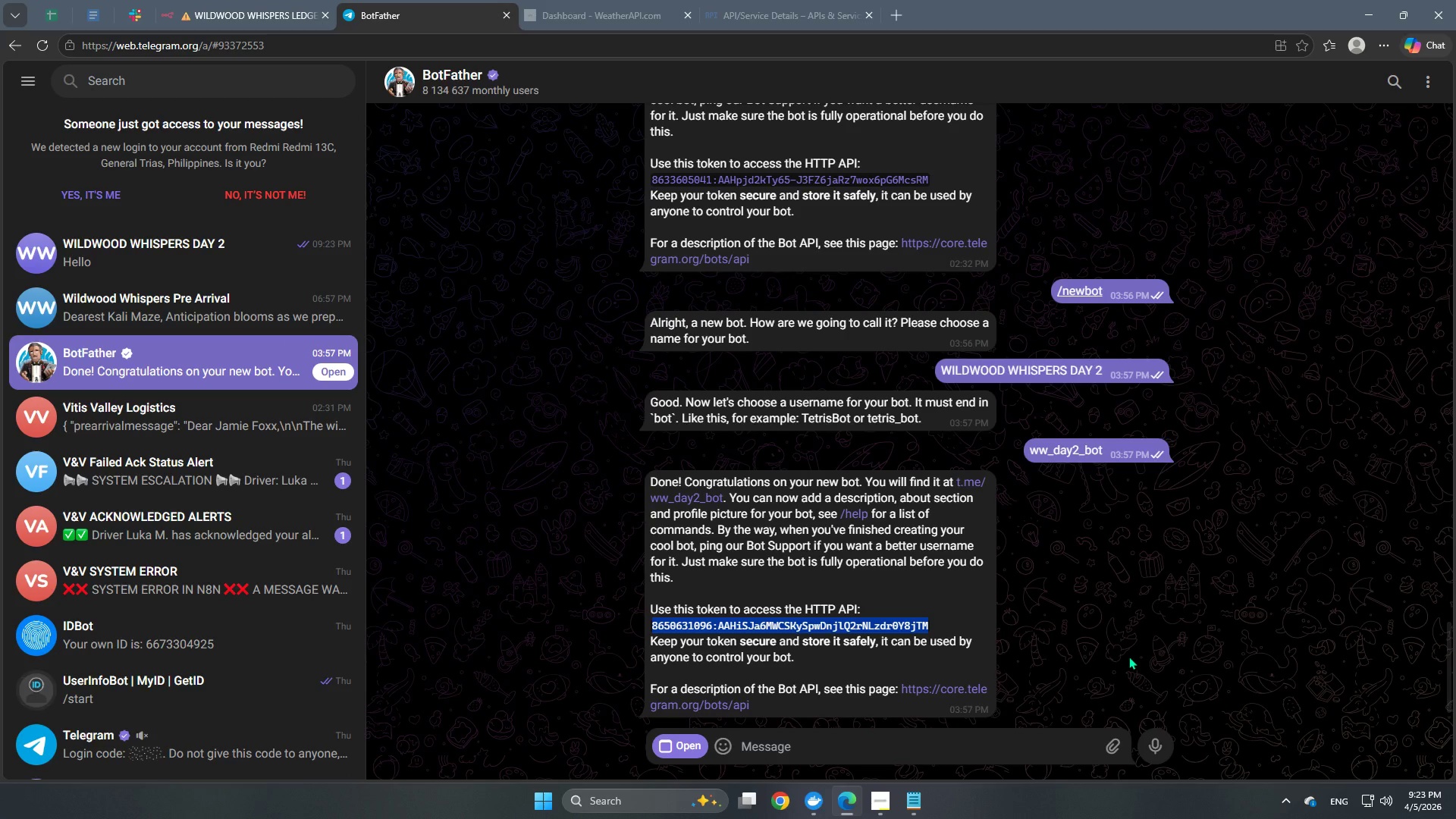 
key(Control+C)
 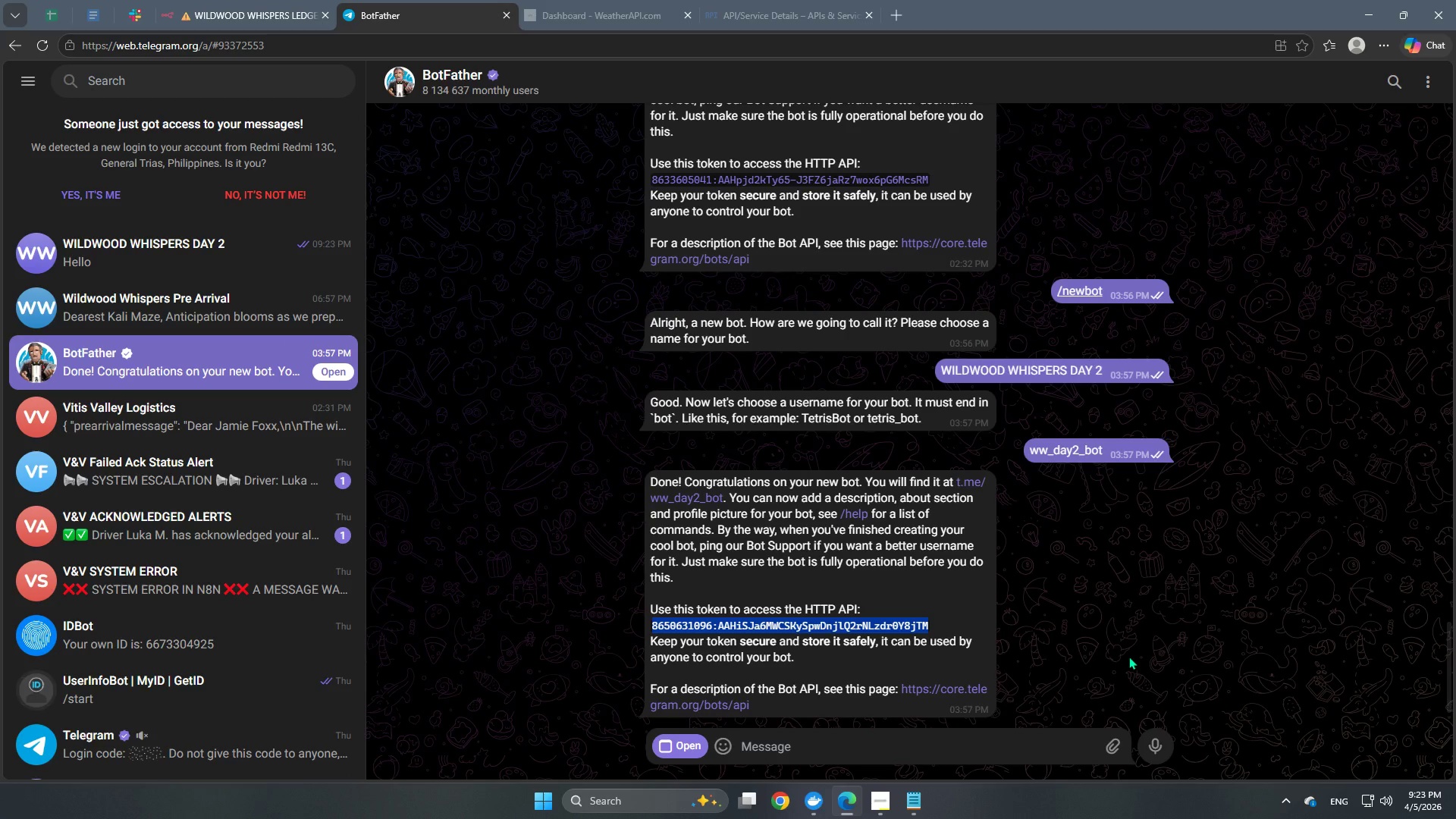 
key(Control+C)
 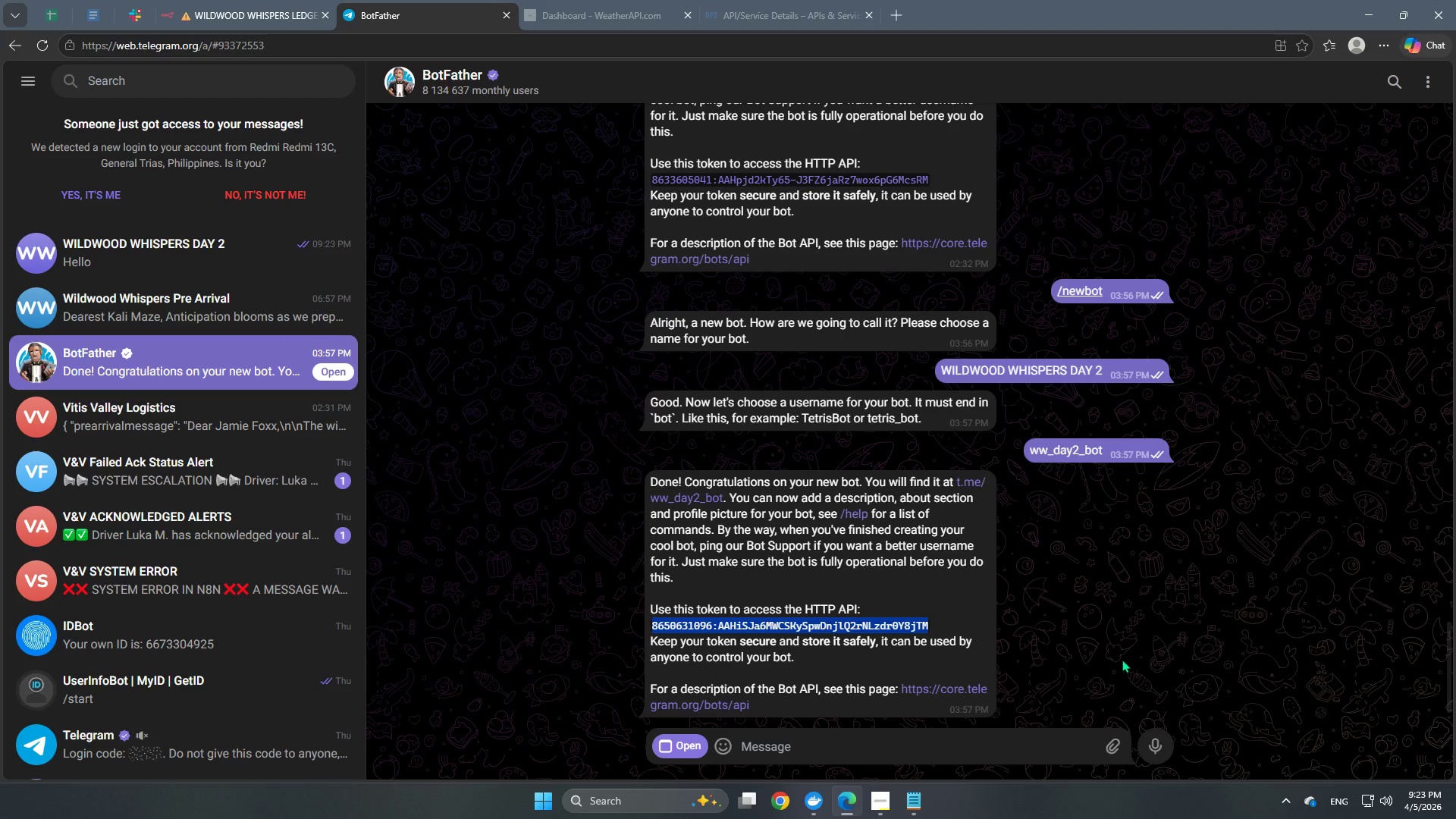 
key(Control+ControlLeft)
 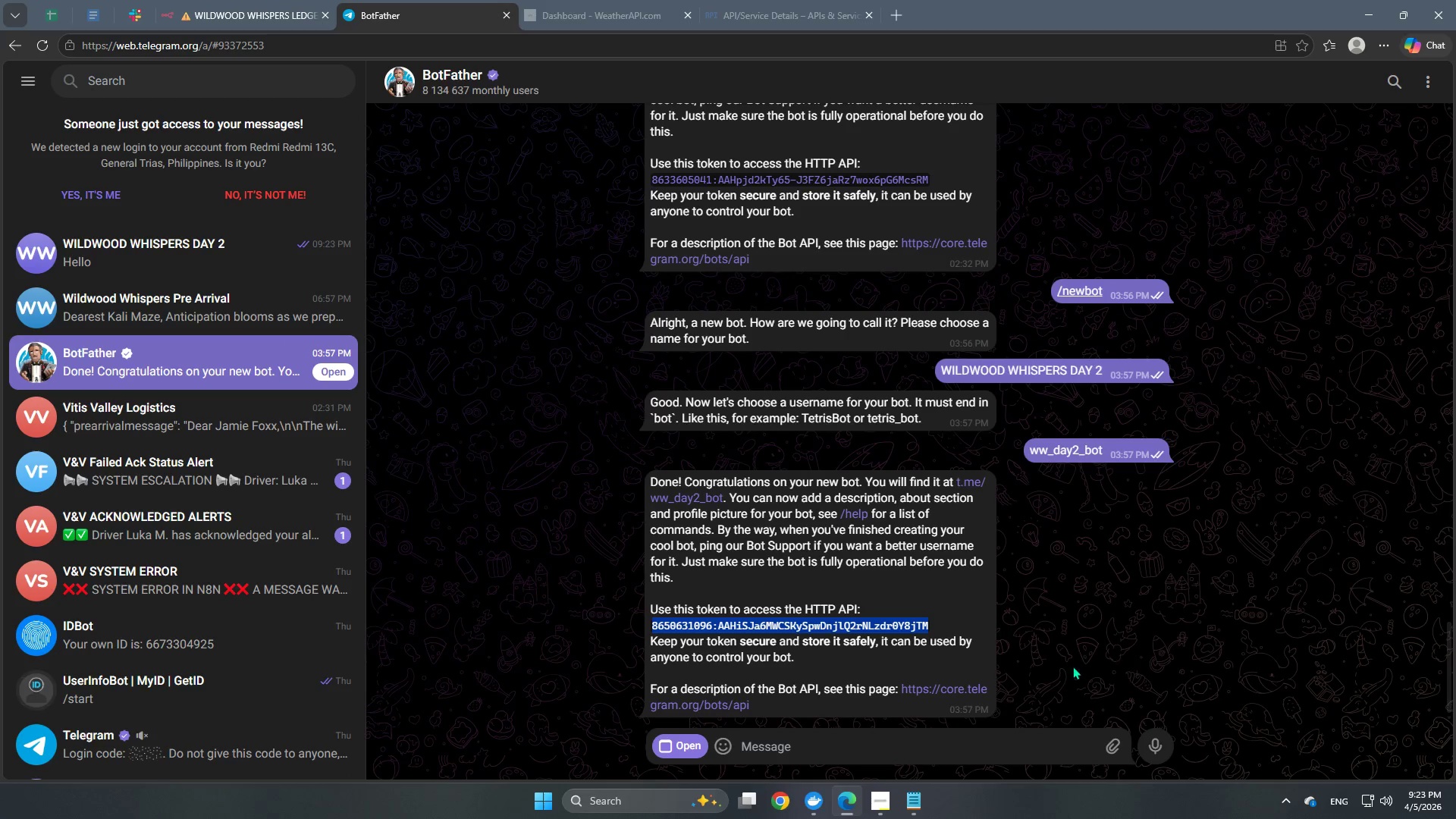 
key(Control+C)
 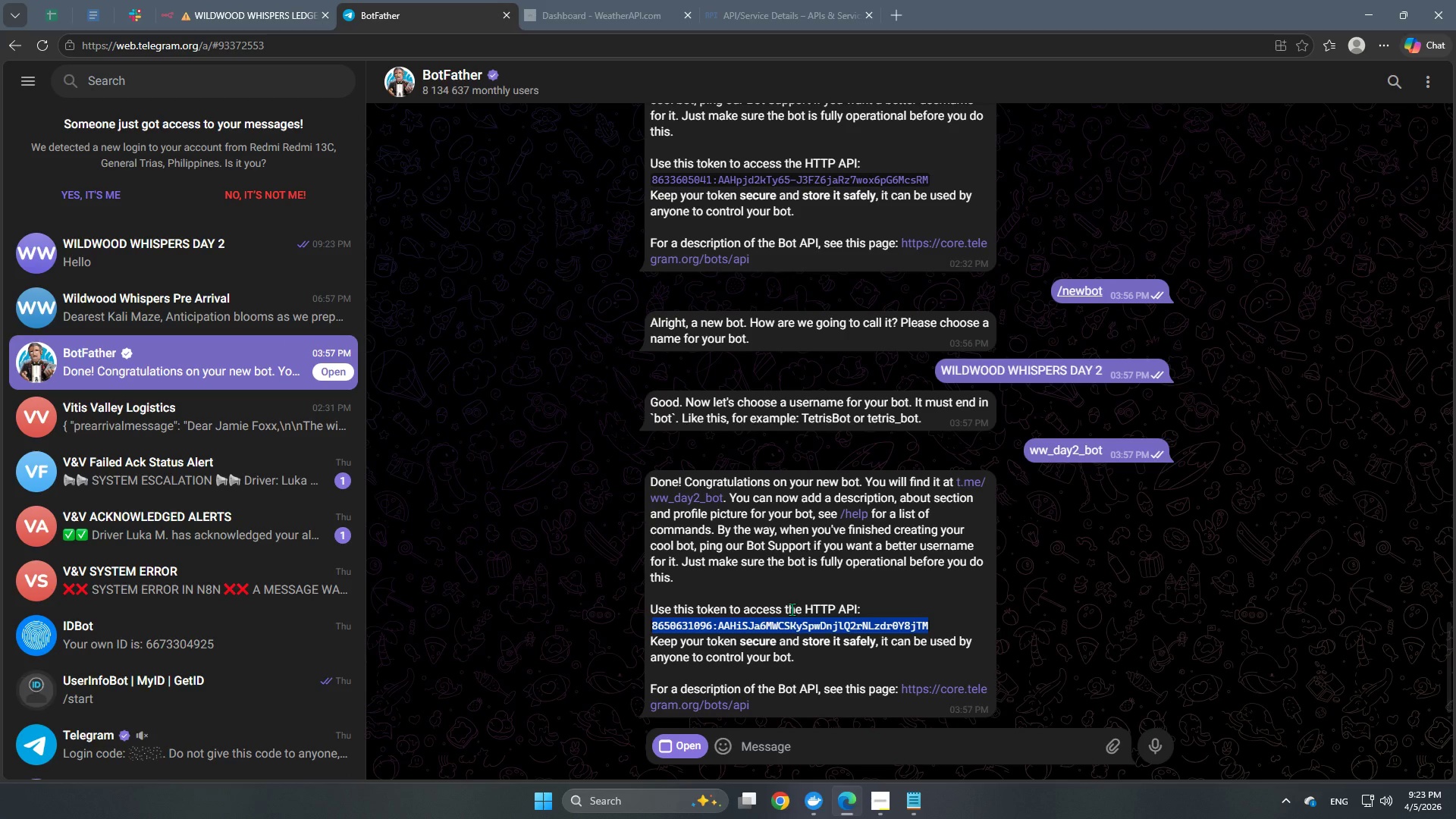 
key(Control+ControlLeft)
 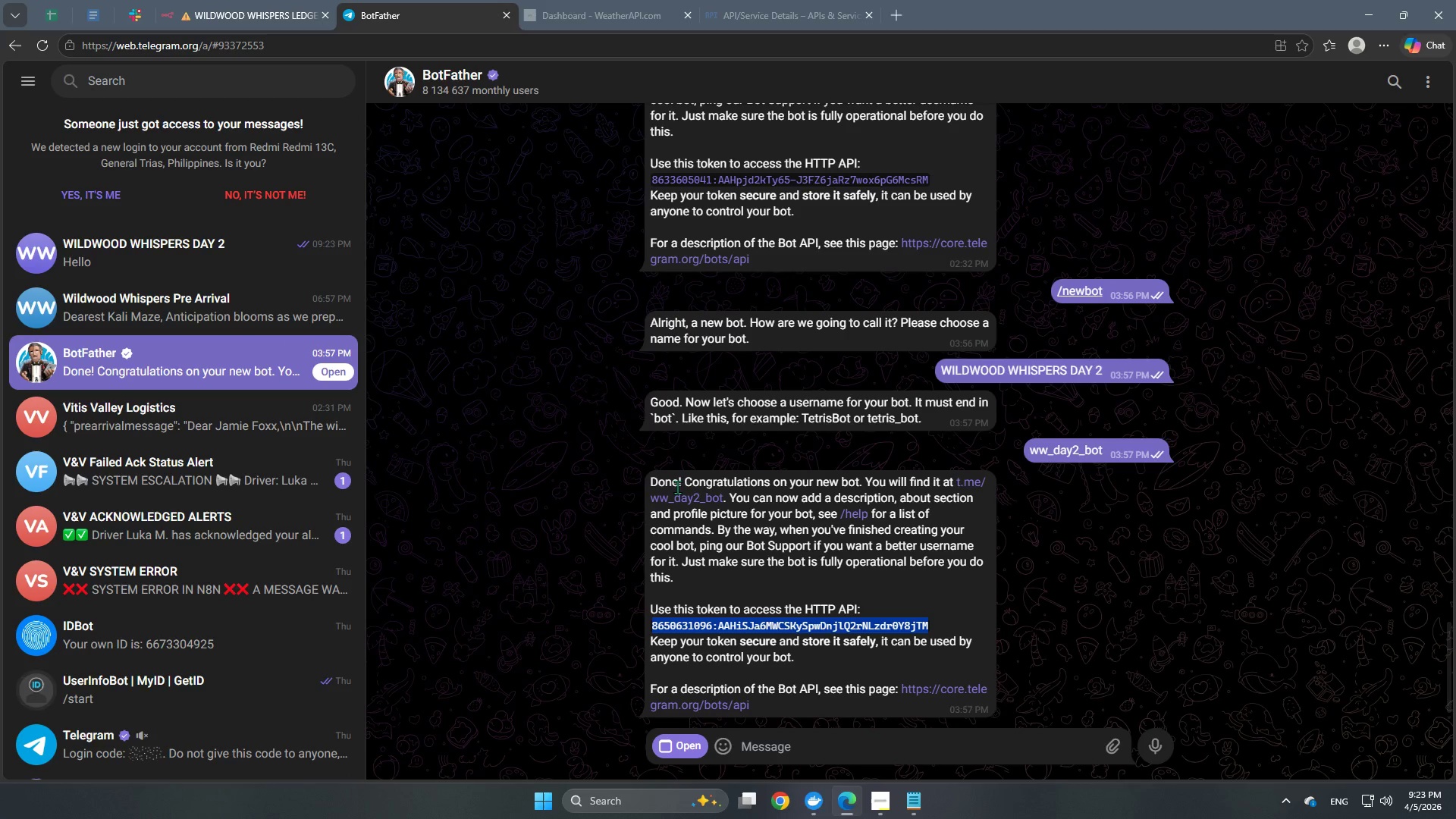 
key(Control+C)
 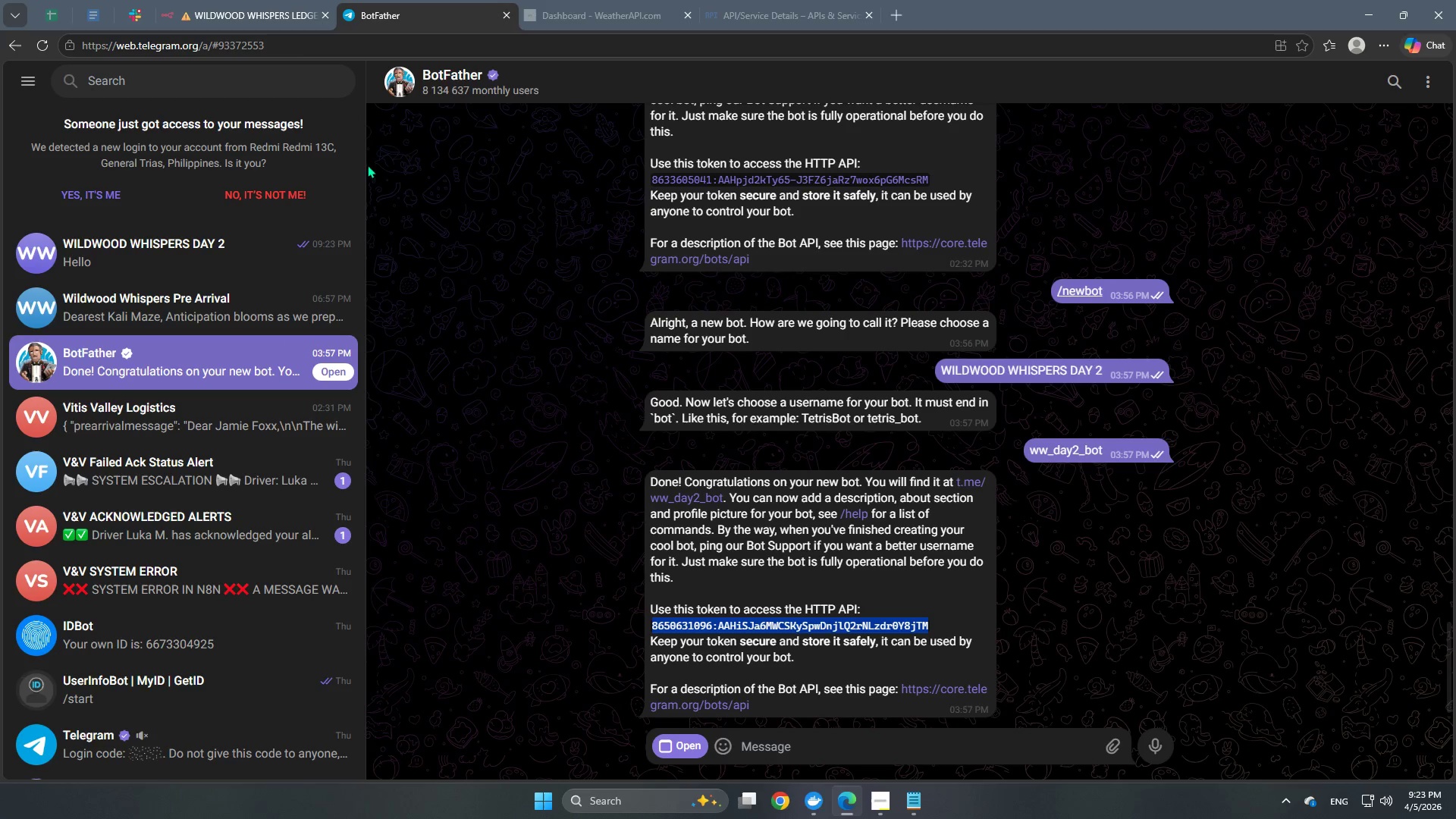 
key(Control+ControlLeft)
 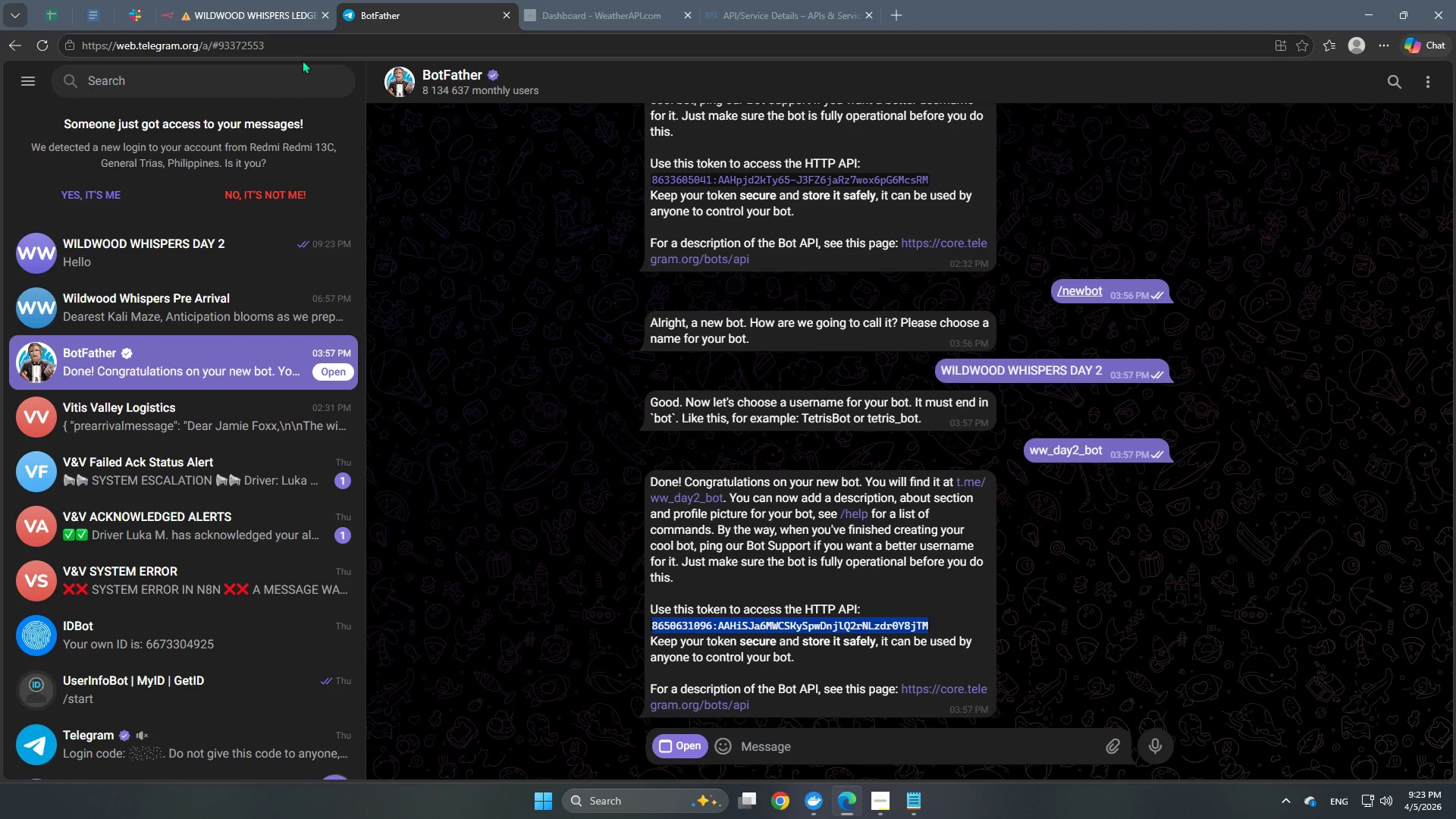 
key(Control+C)
 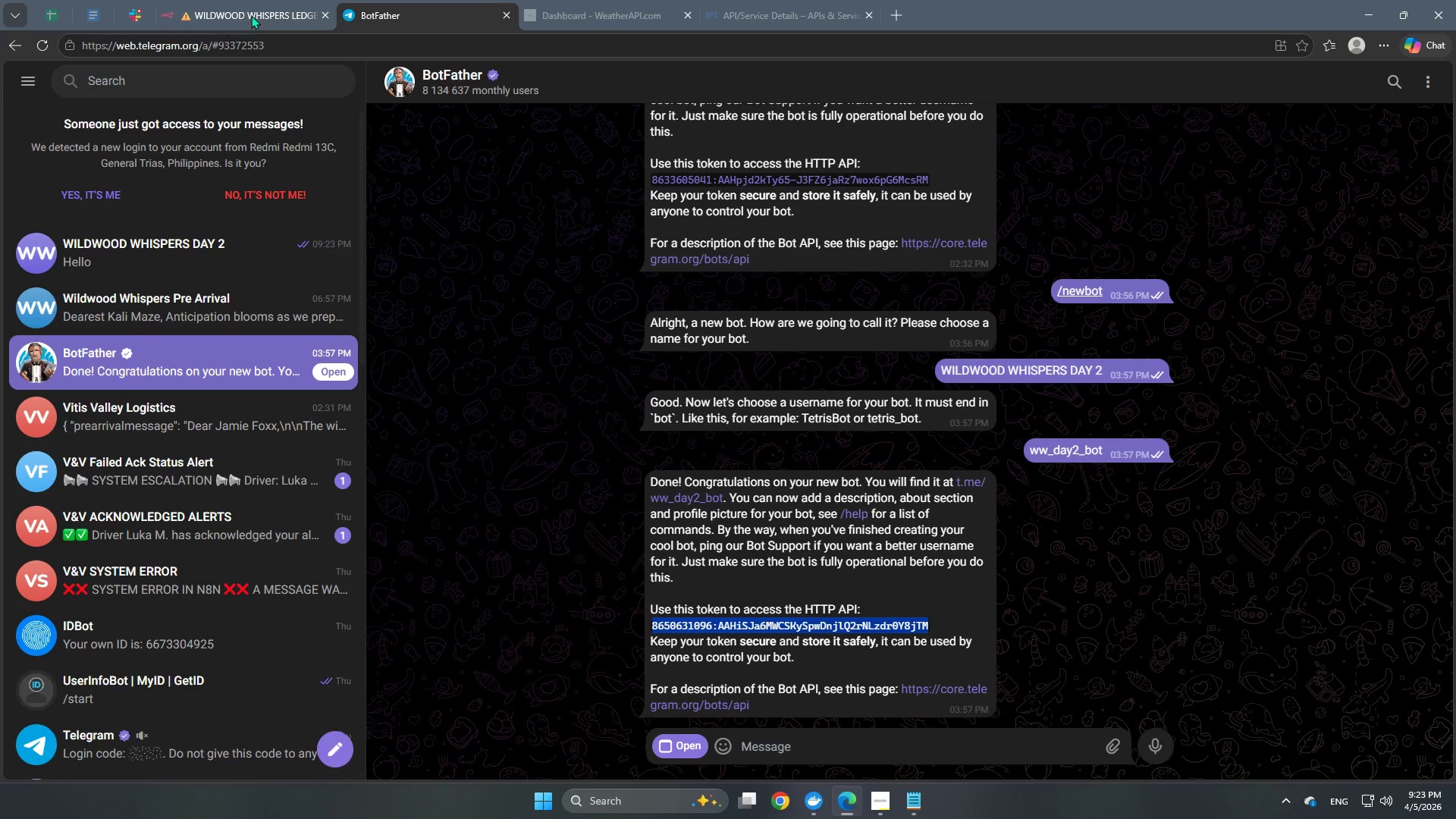 
left_click([251, 15])
 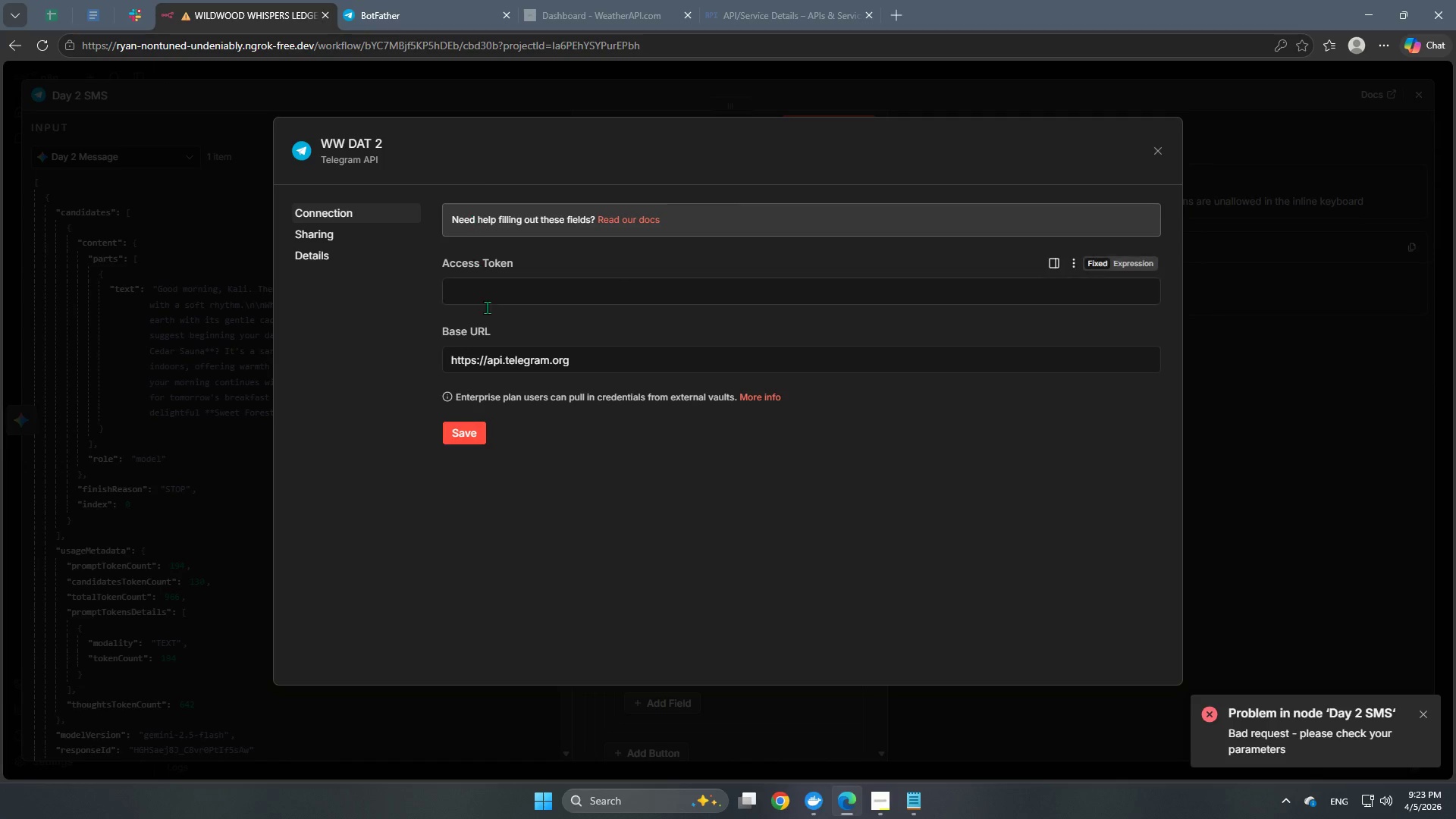 
left_click([493, 306])
 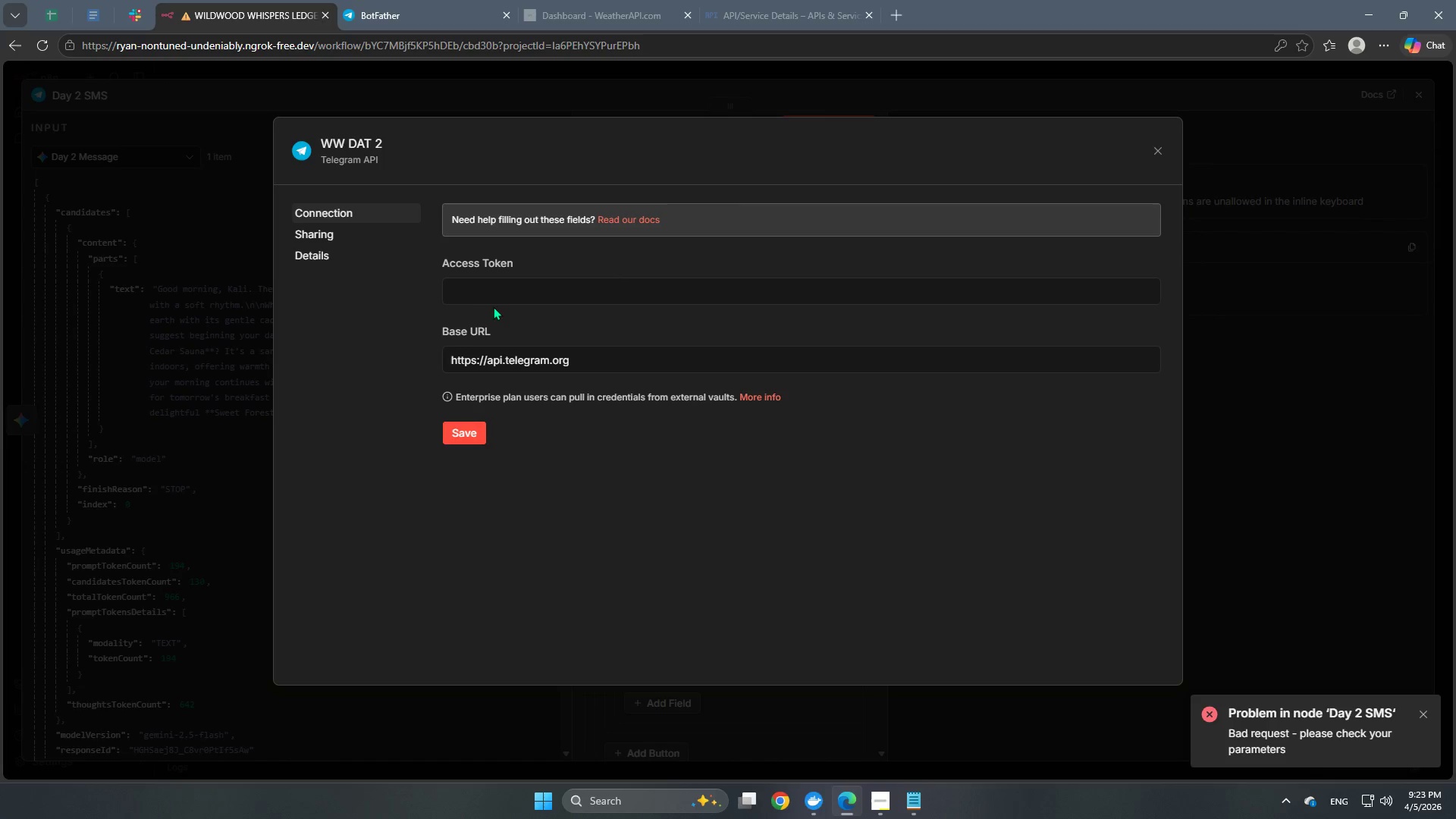 
double_click([497, 296])
 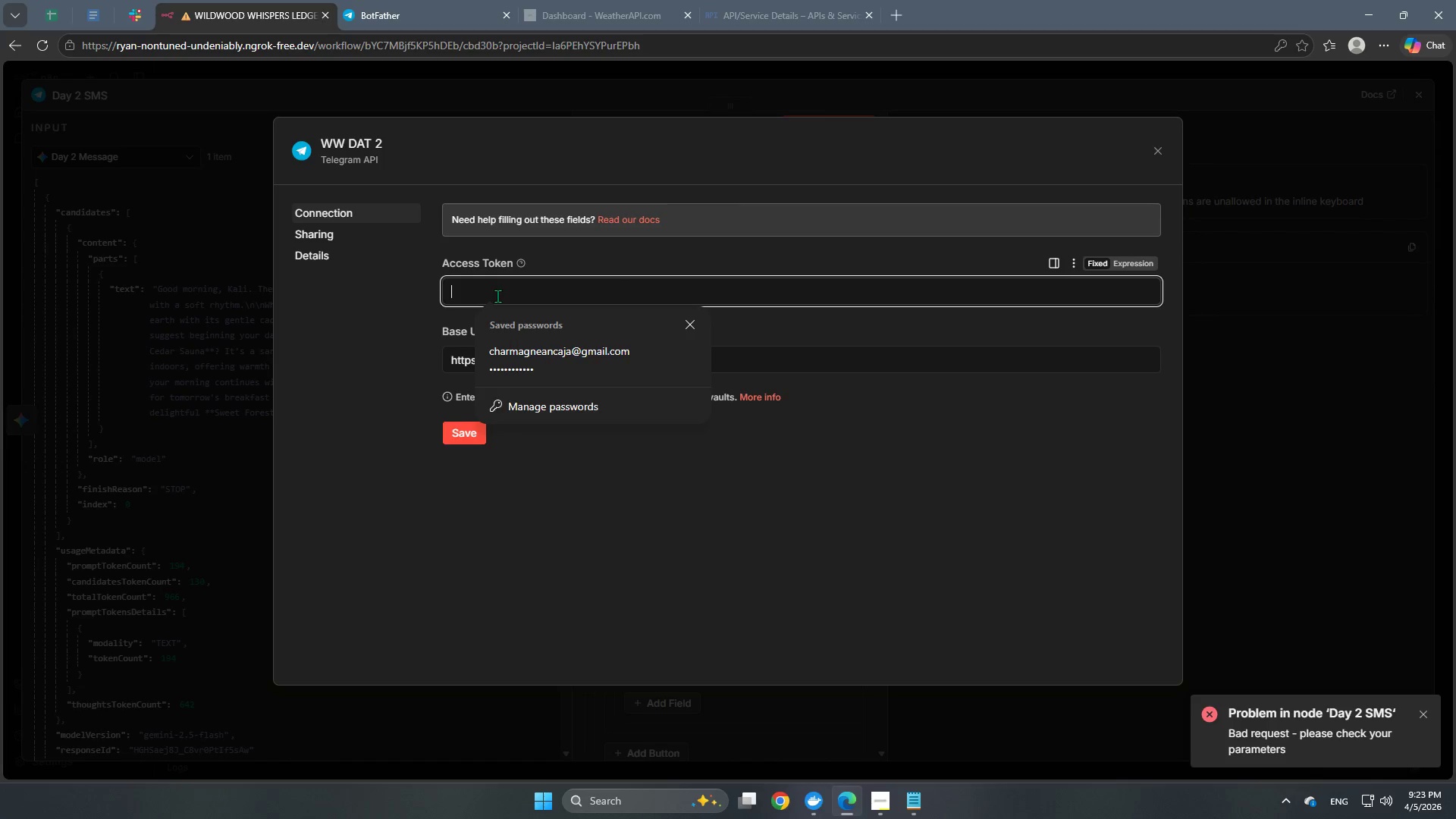 
key(Control+V)
 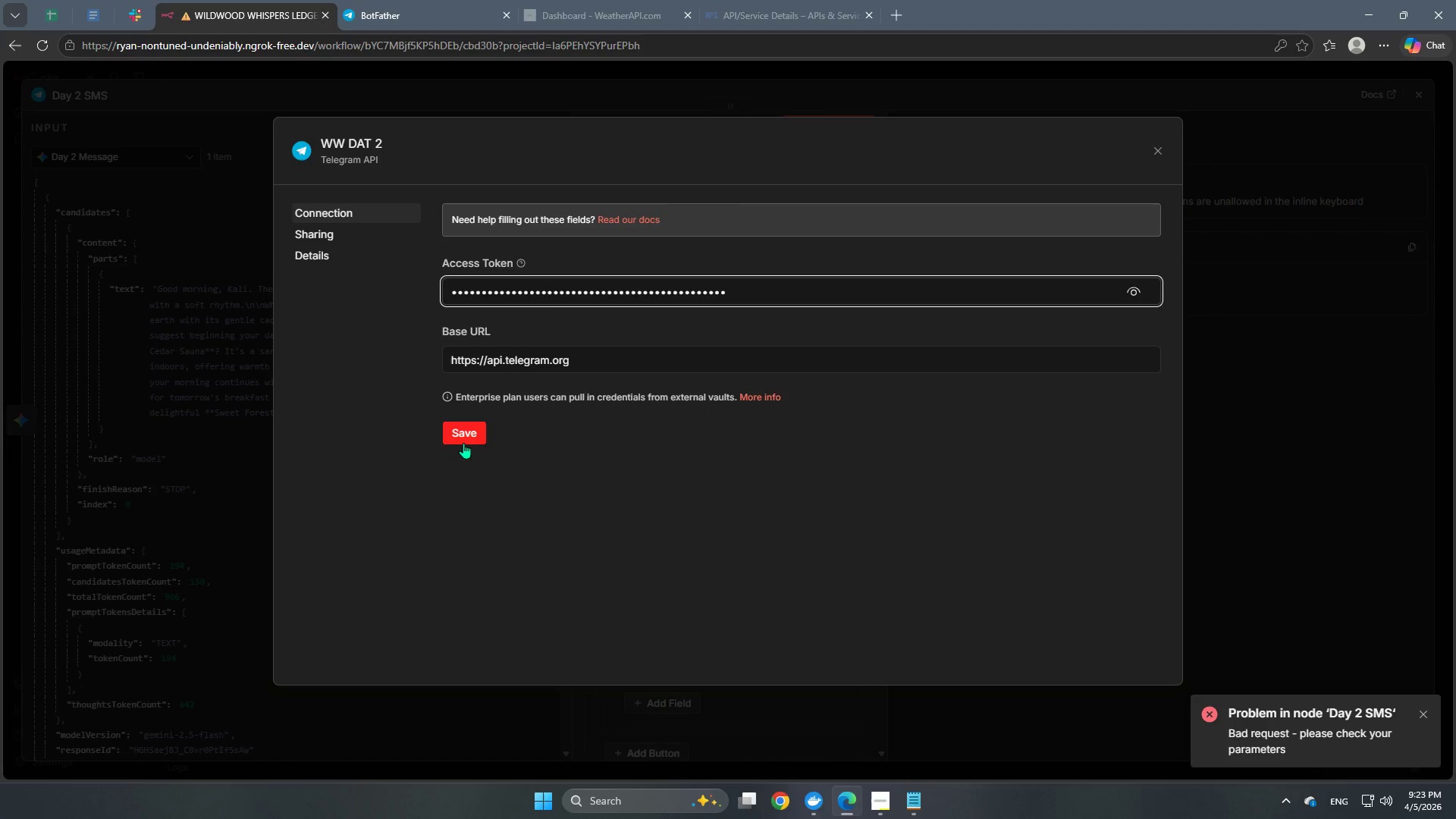 
left_click([465, 440])
 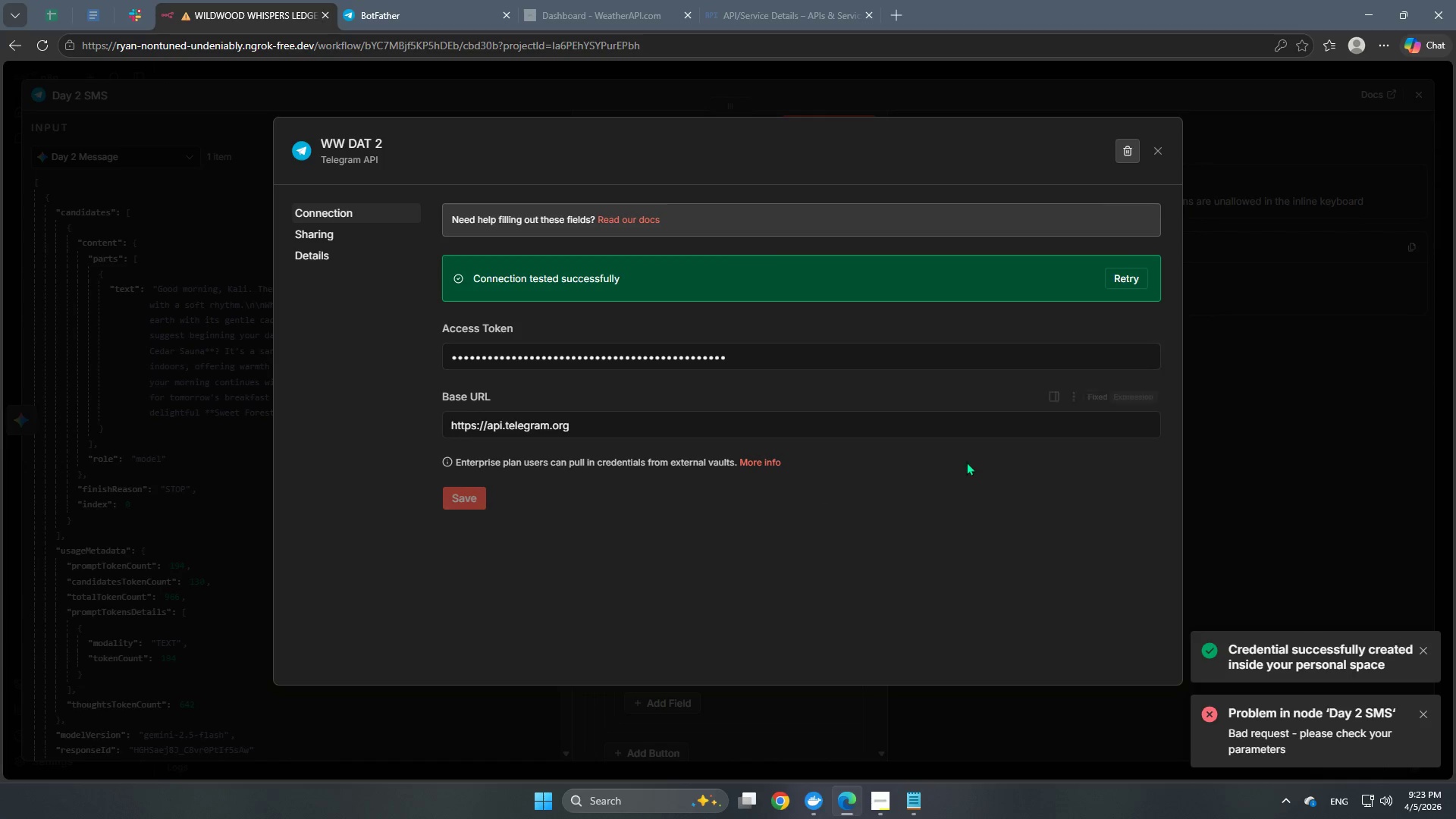 
left_click([1269, 488])
 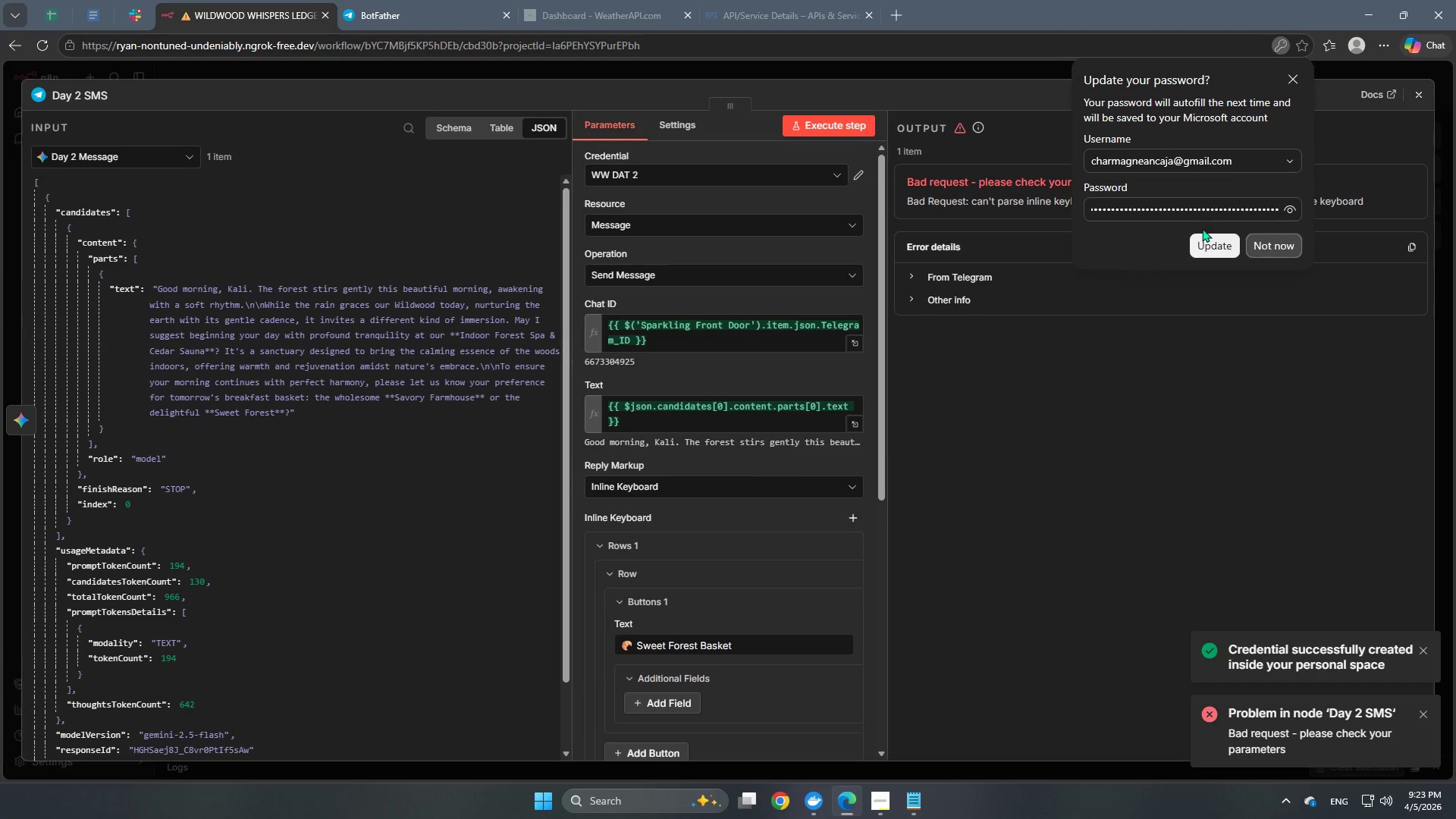 
left_click([1278, 249])
 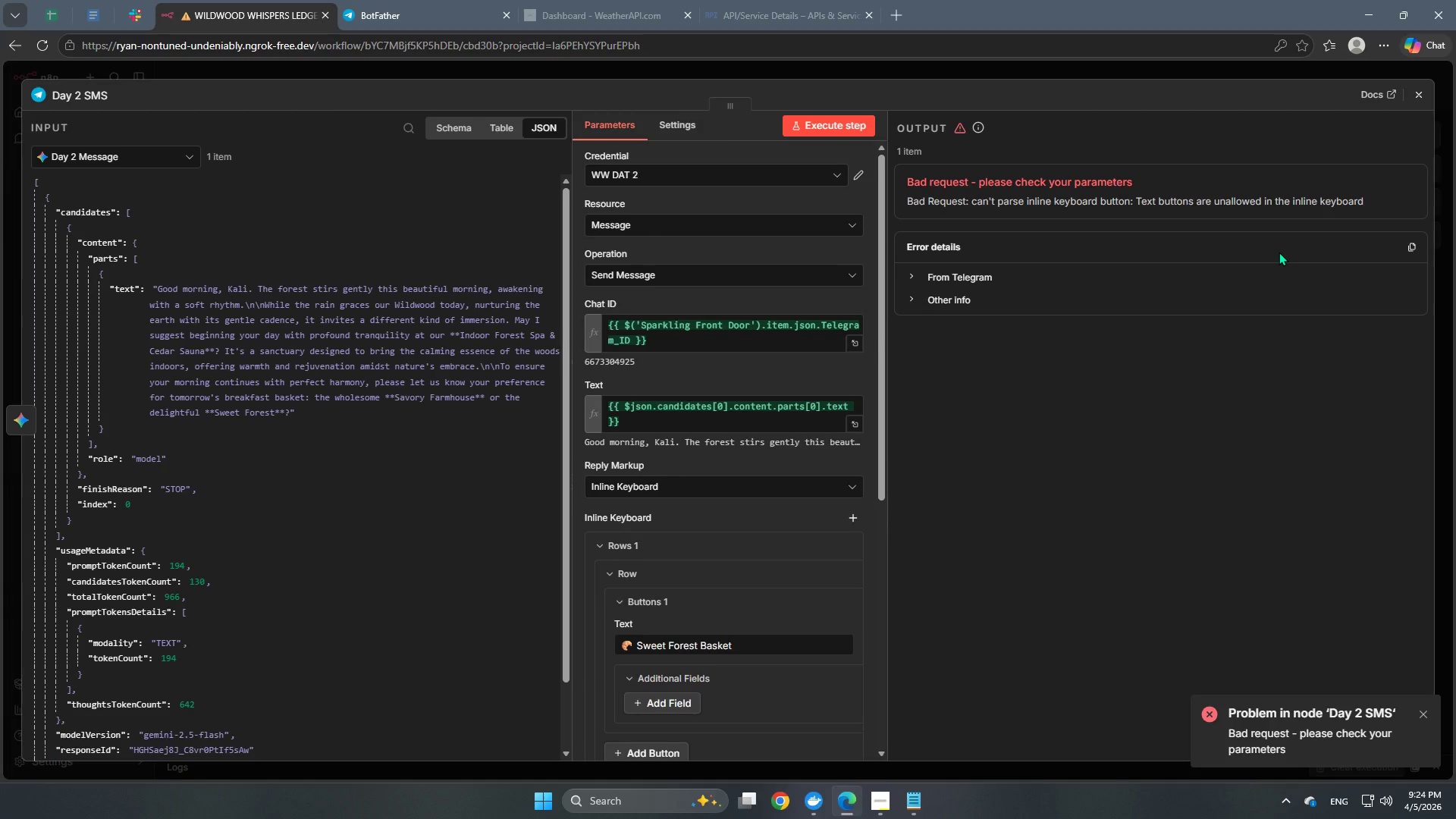 
wait(19.17)
 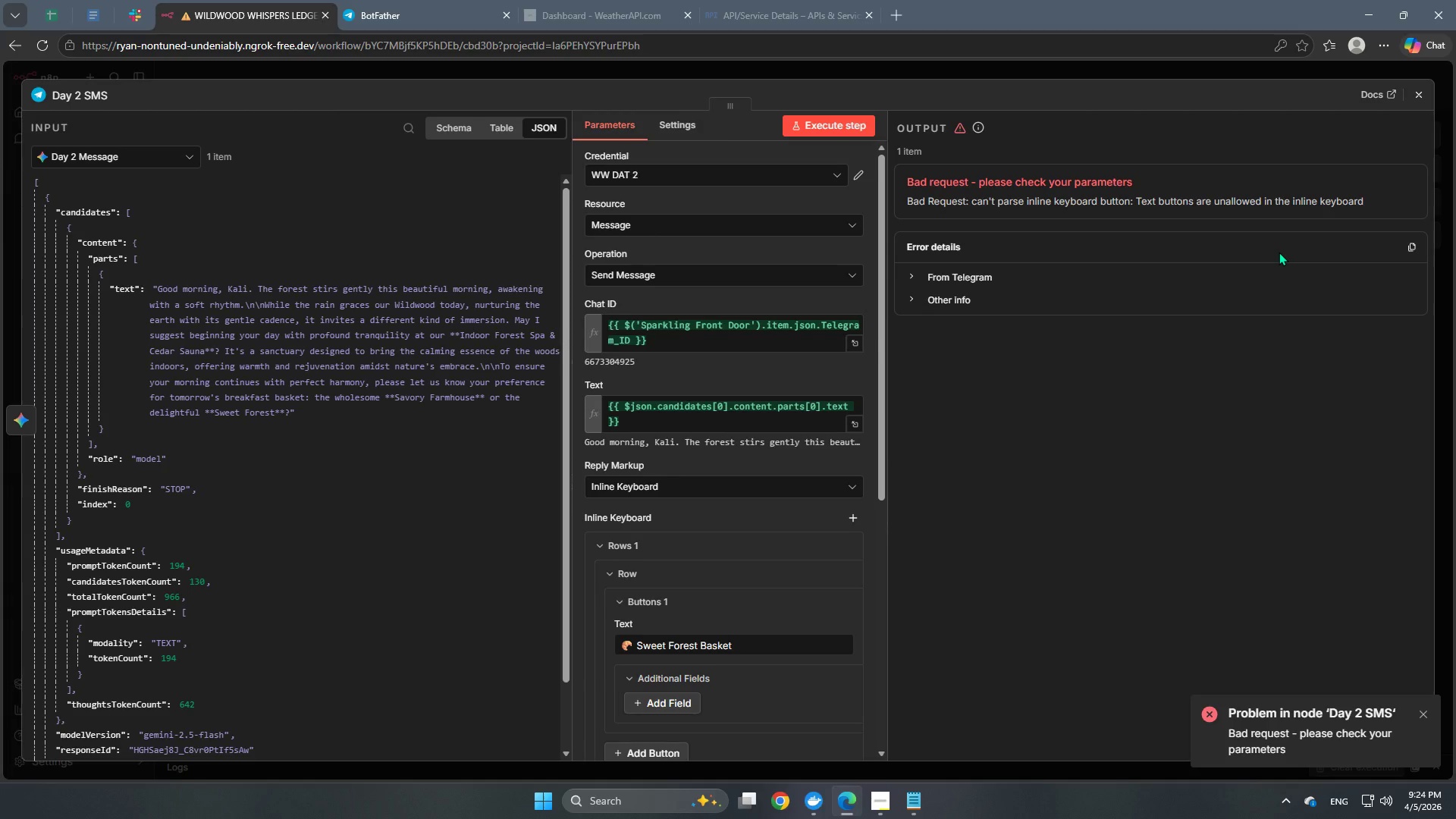 
scroll: coordinate [680, 553], scroll_direction: down, amount: 2.0
 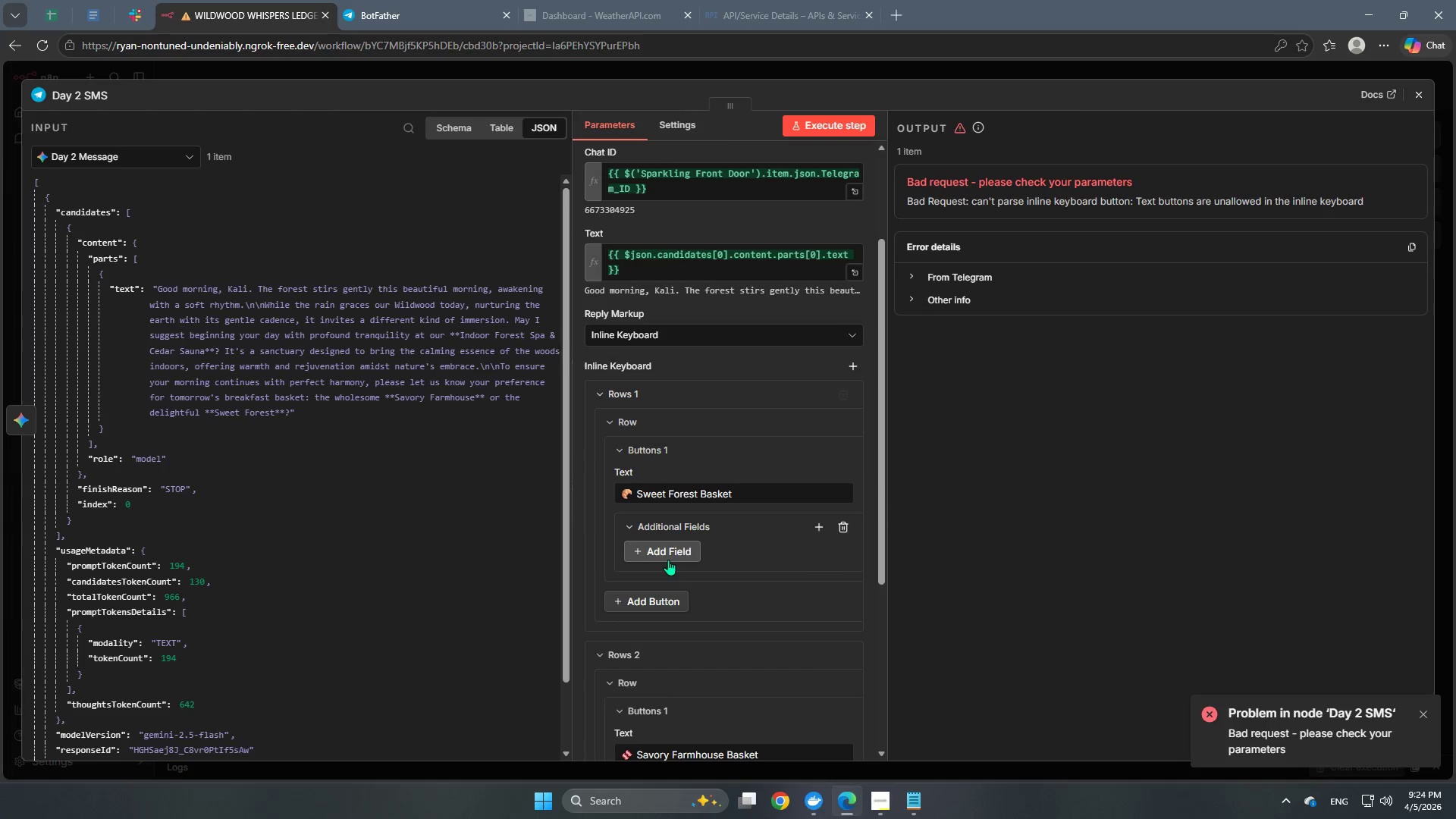 
left_click([676, 543])
 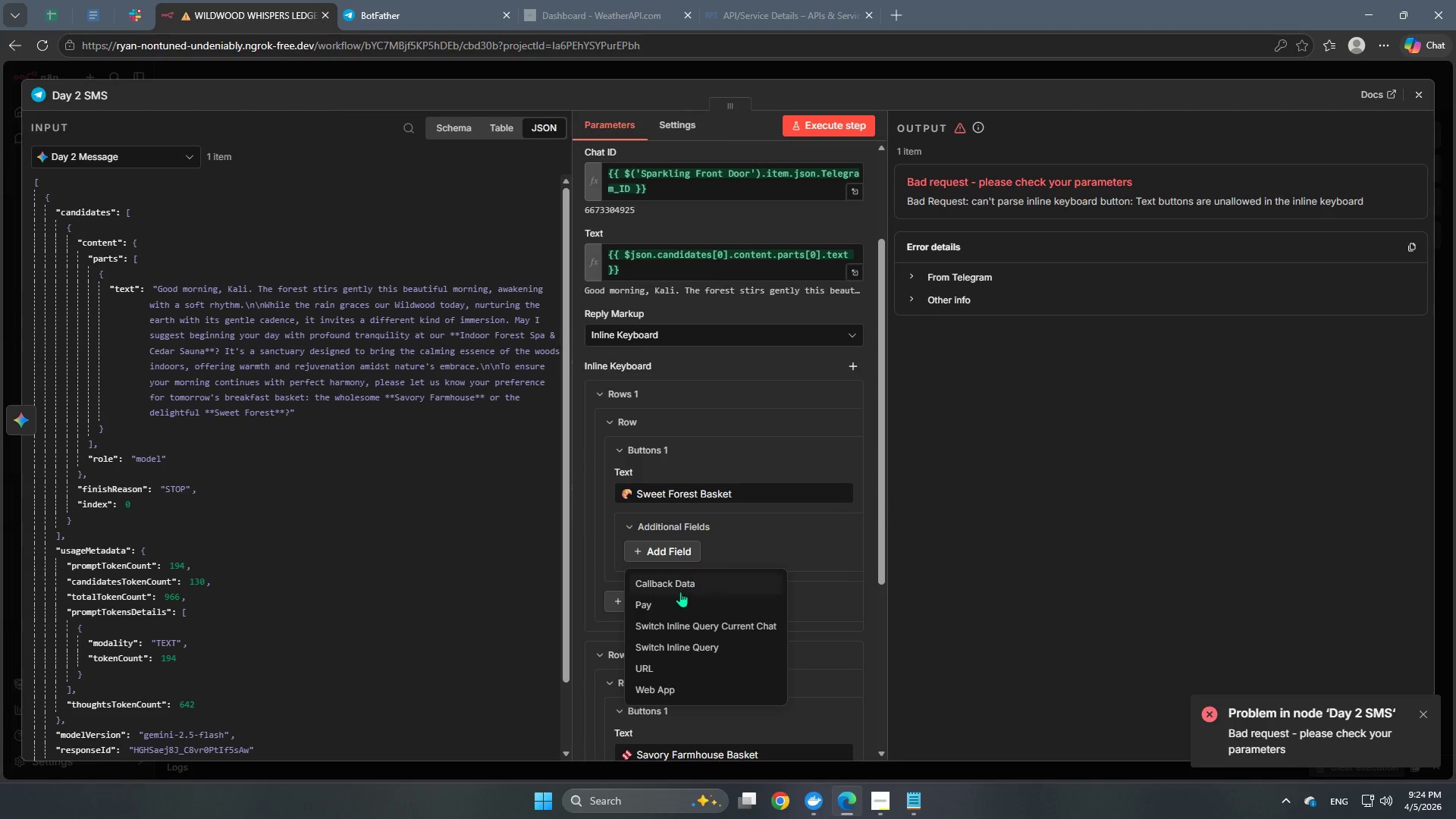 
left_click([686, 582])
 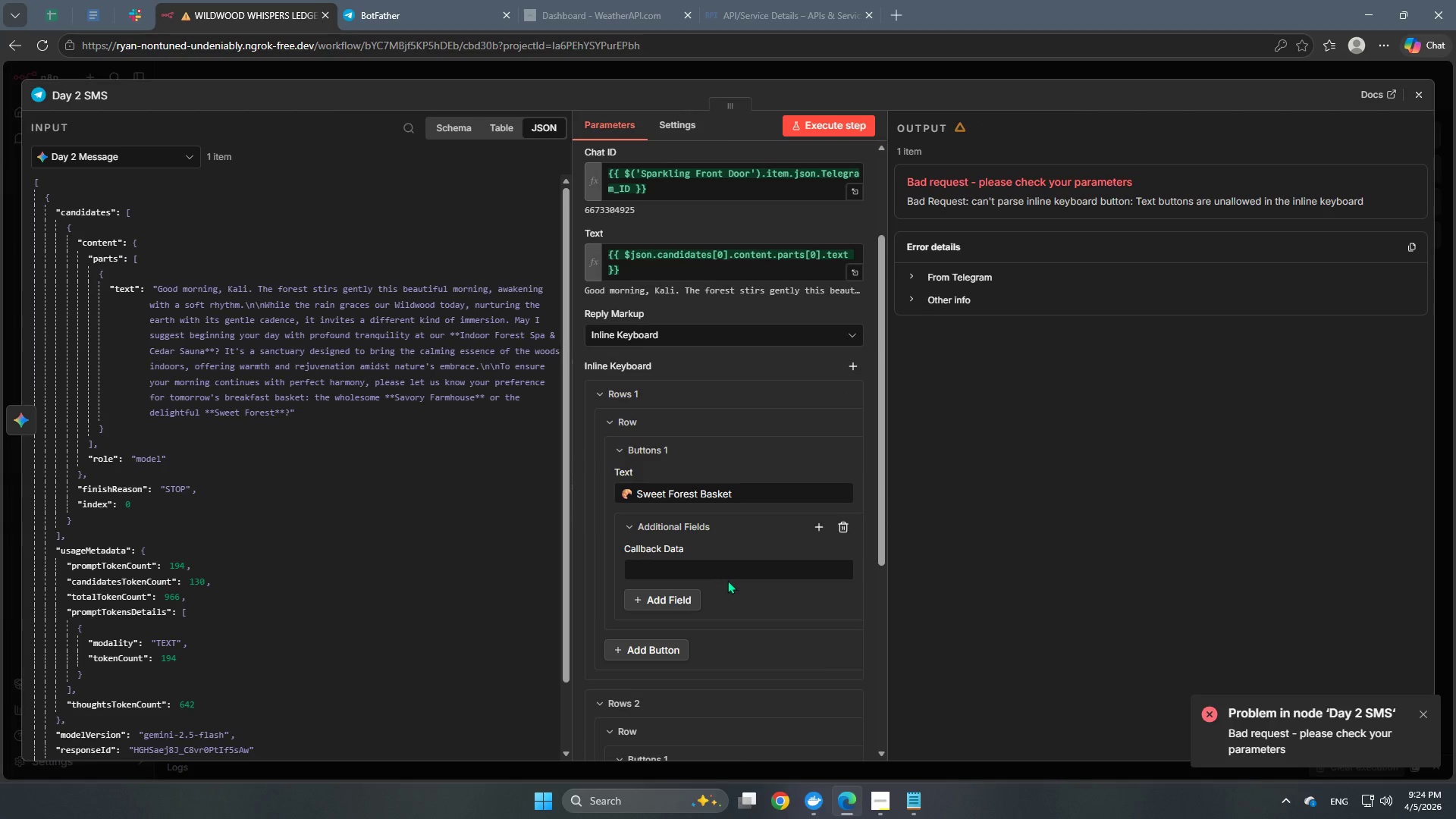 
left_click([703, 571])
 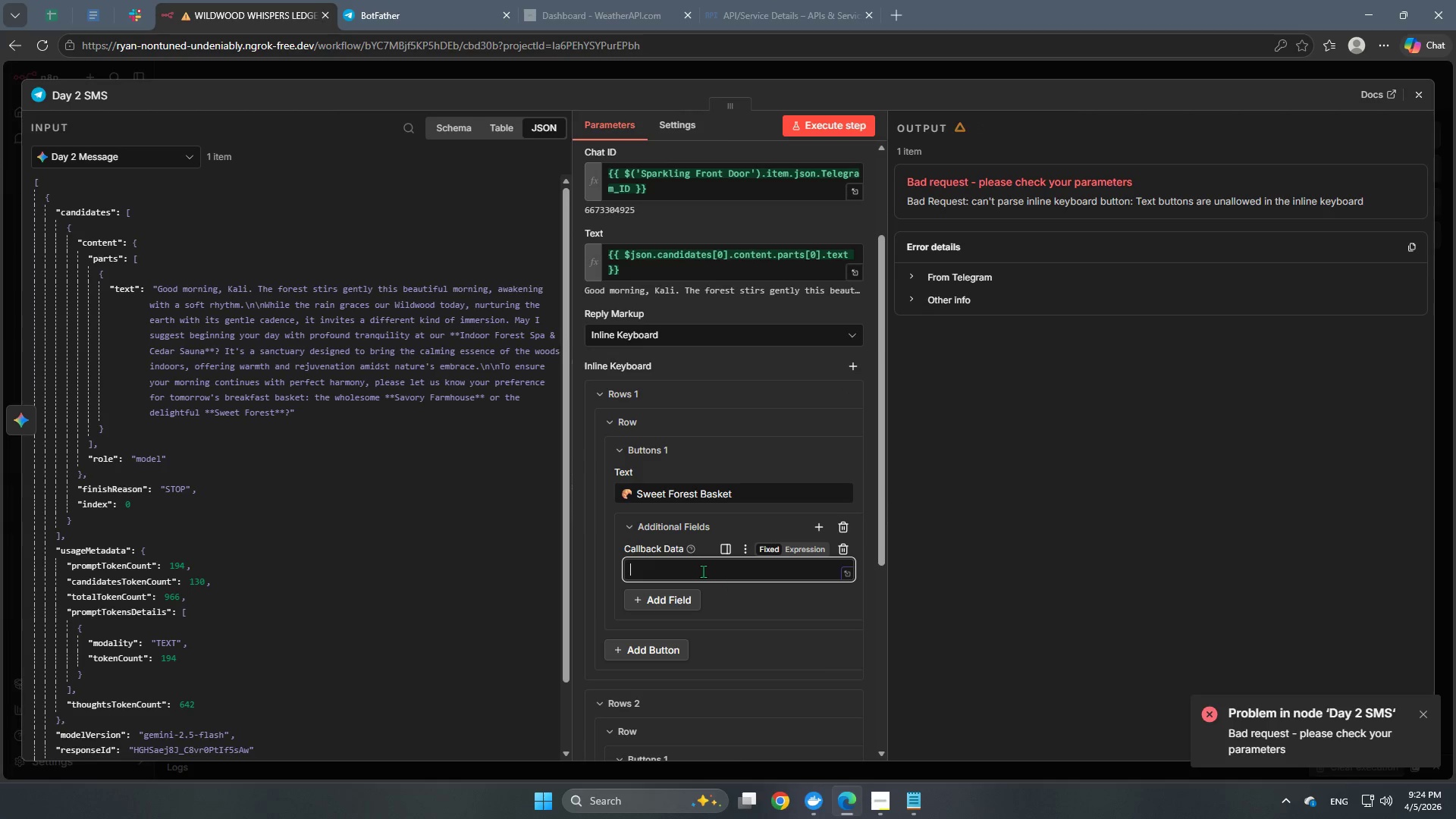 
type(C)
key(Backspace)
type(choice_sweet)
 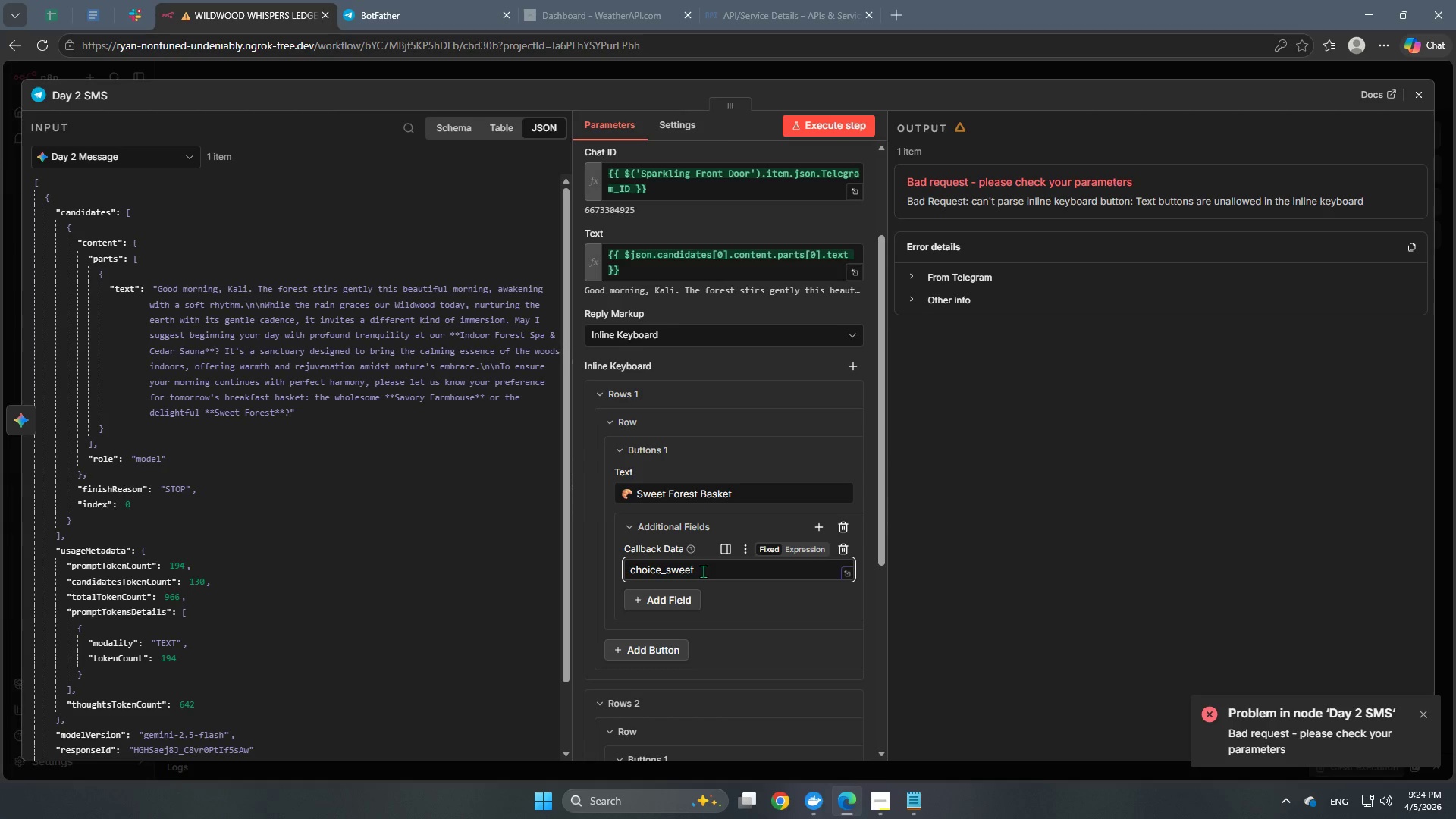 
scroll: coordinate [685, 627], scroll_direction: down, amount: 5.0
 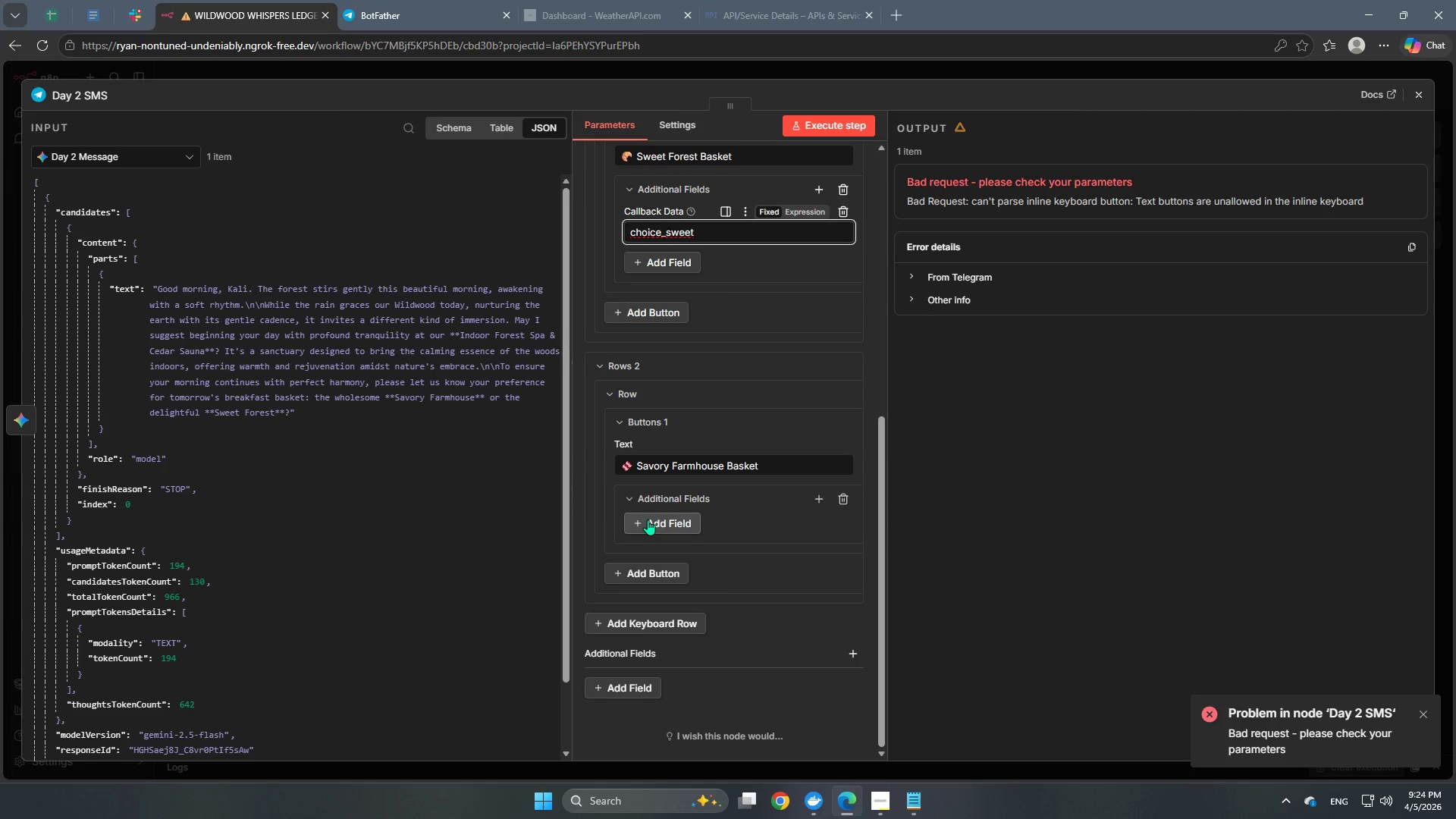 
left_click([648, 516])
 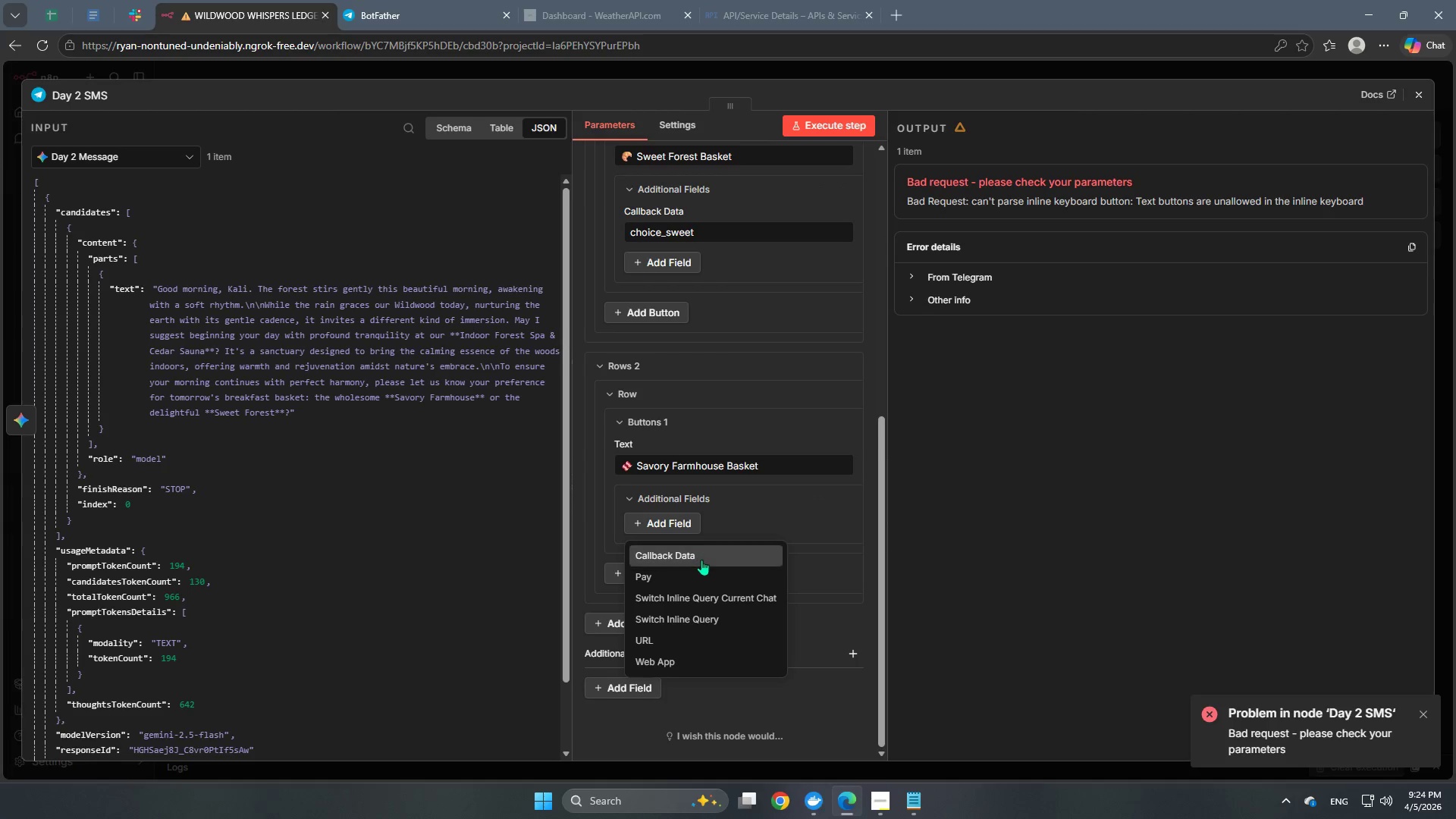 
left_click([699, 564])
 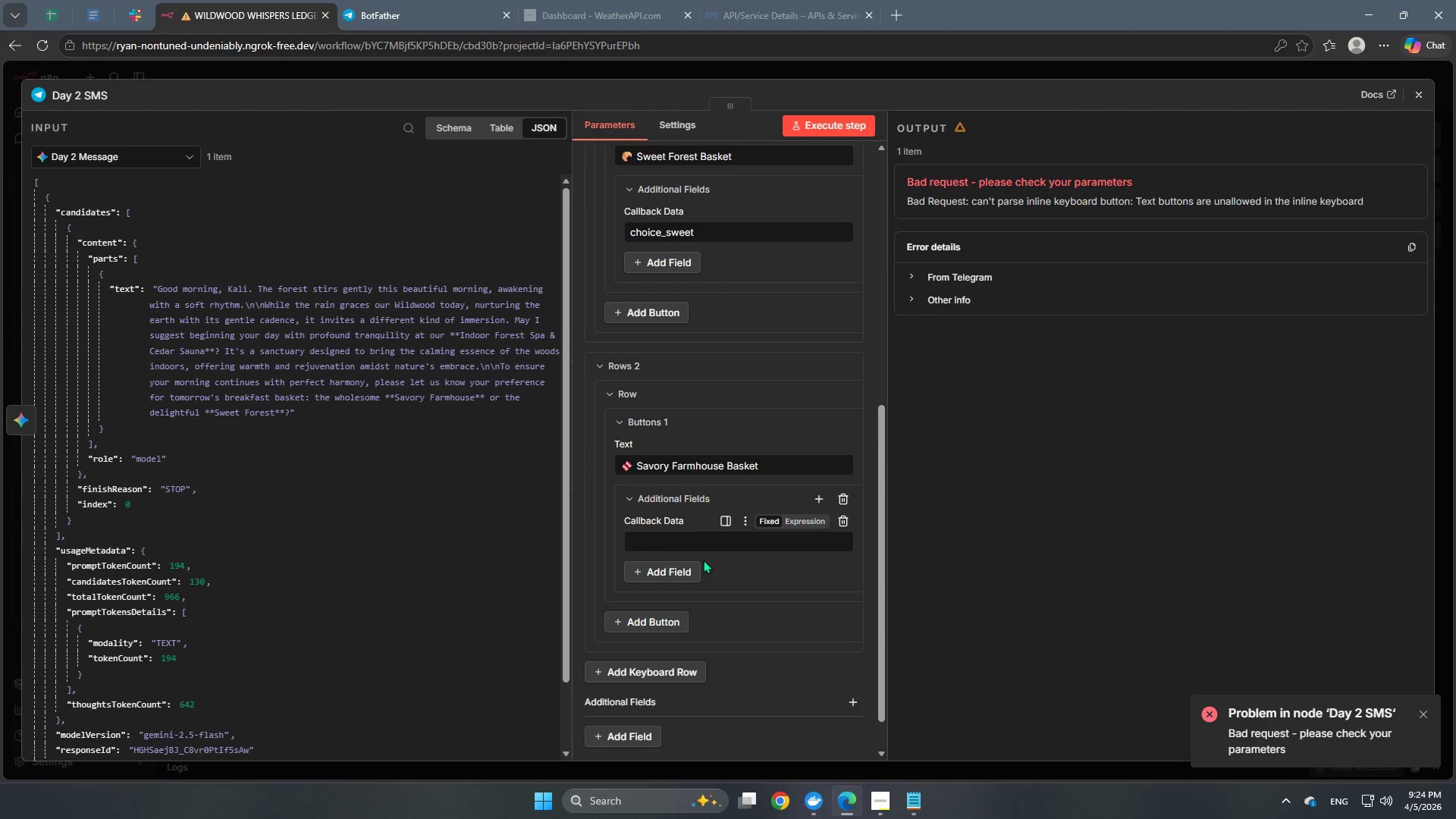 
left_click([718, 548])
 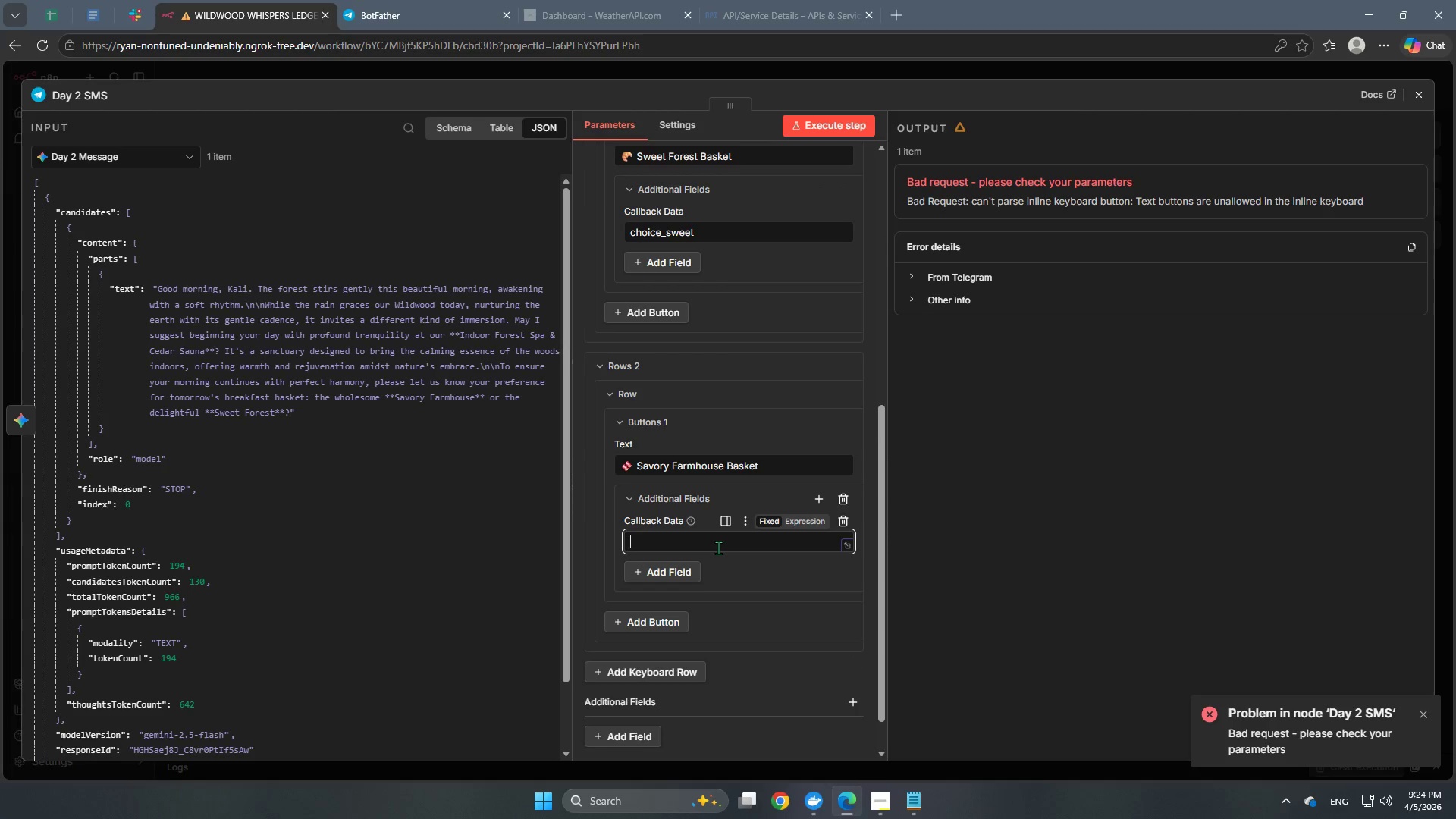 
type(choice_savory)
 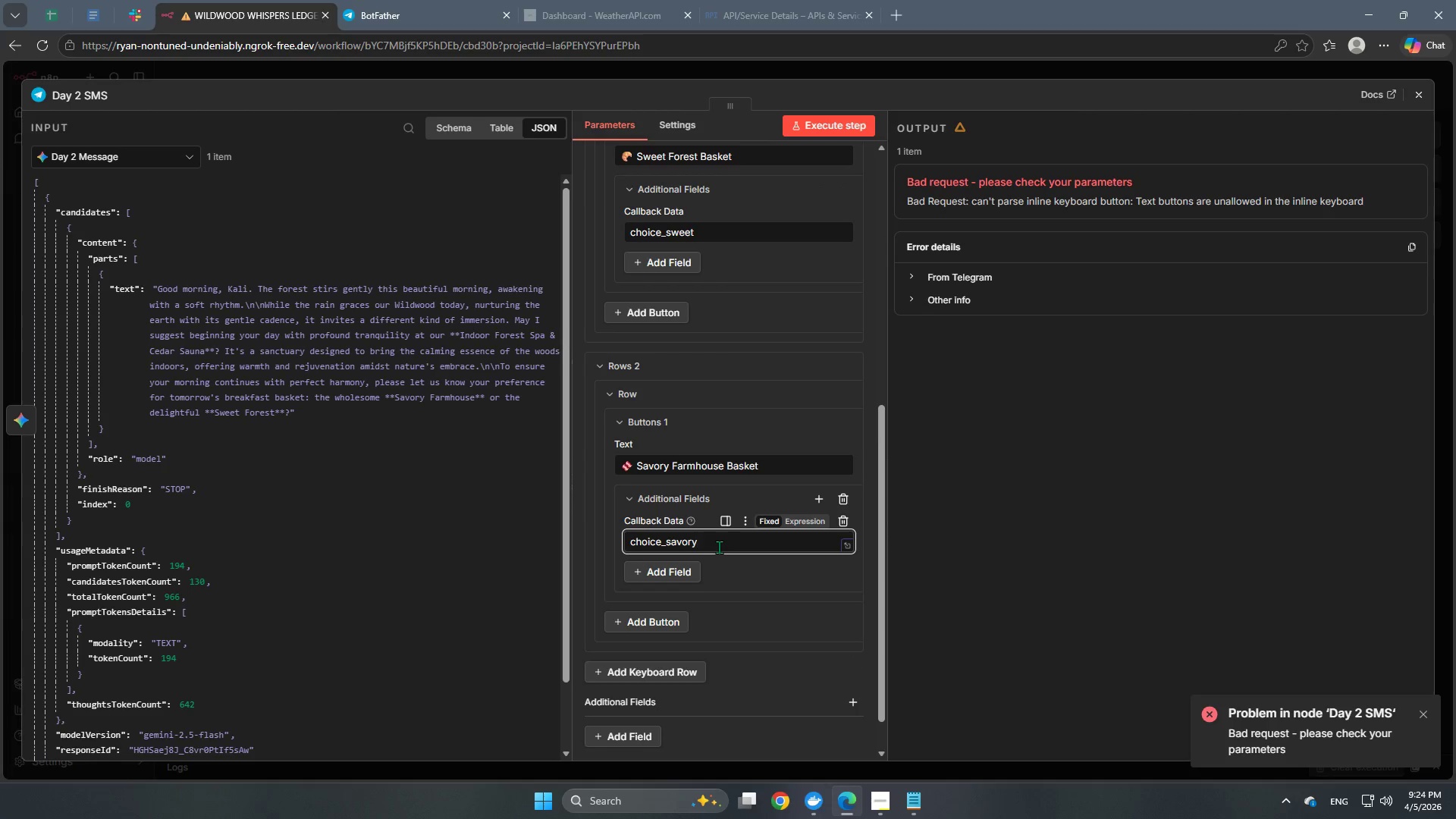 
left_click([760, 399])
 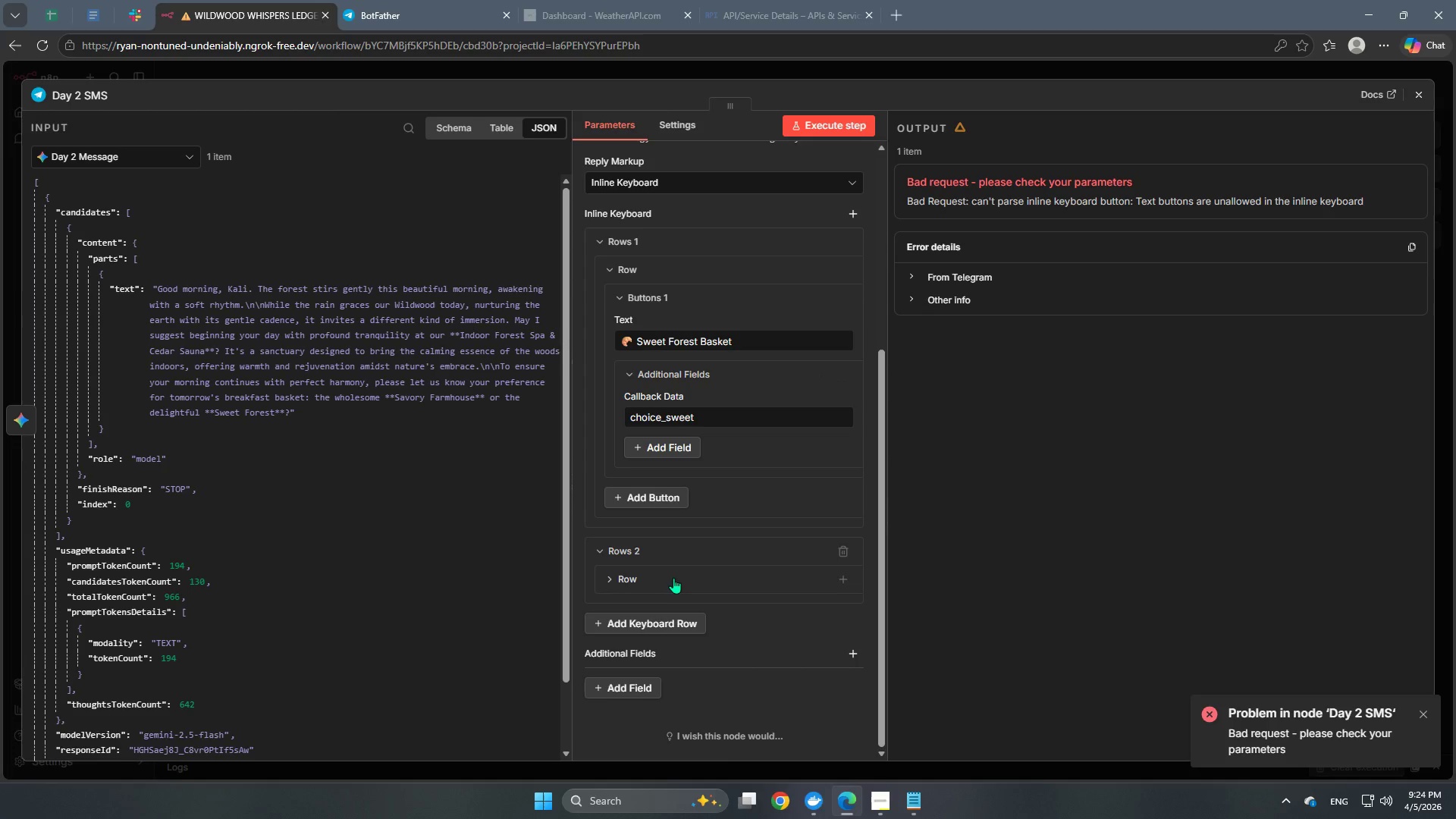 
left_click([676, 575])
 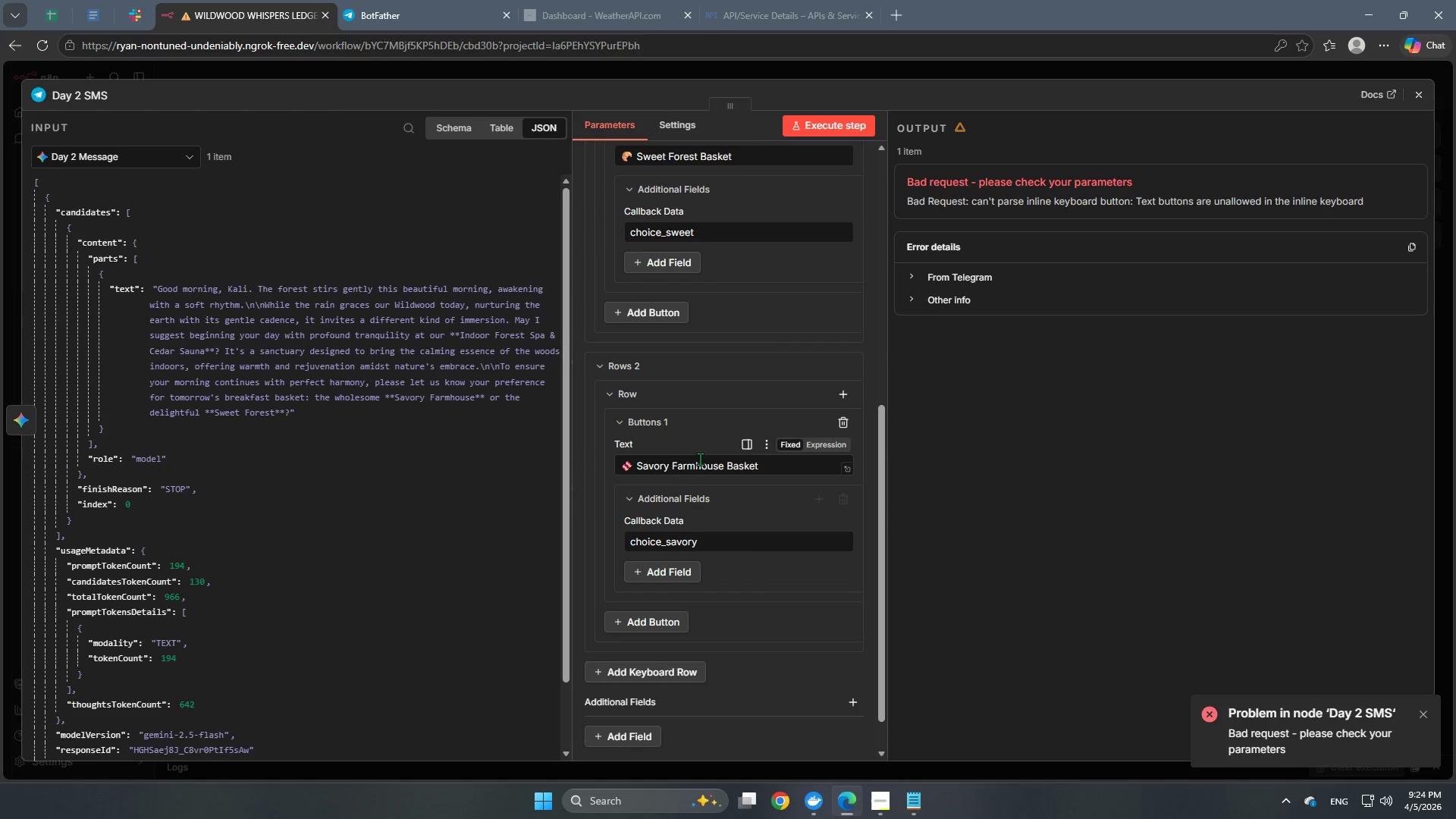 
scroll: coordinate [745, 571], scroll_direction: none, amount: 0.0
 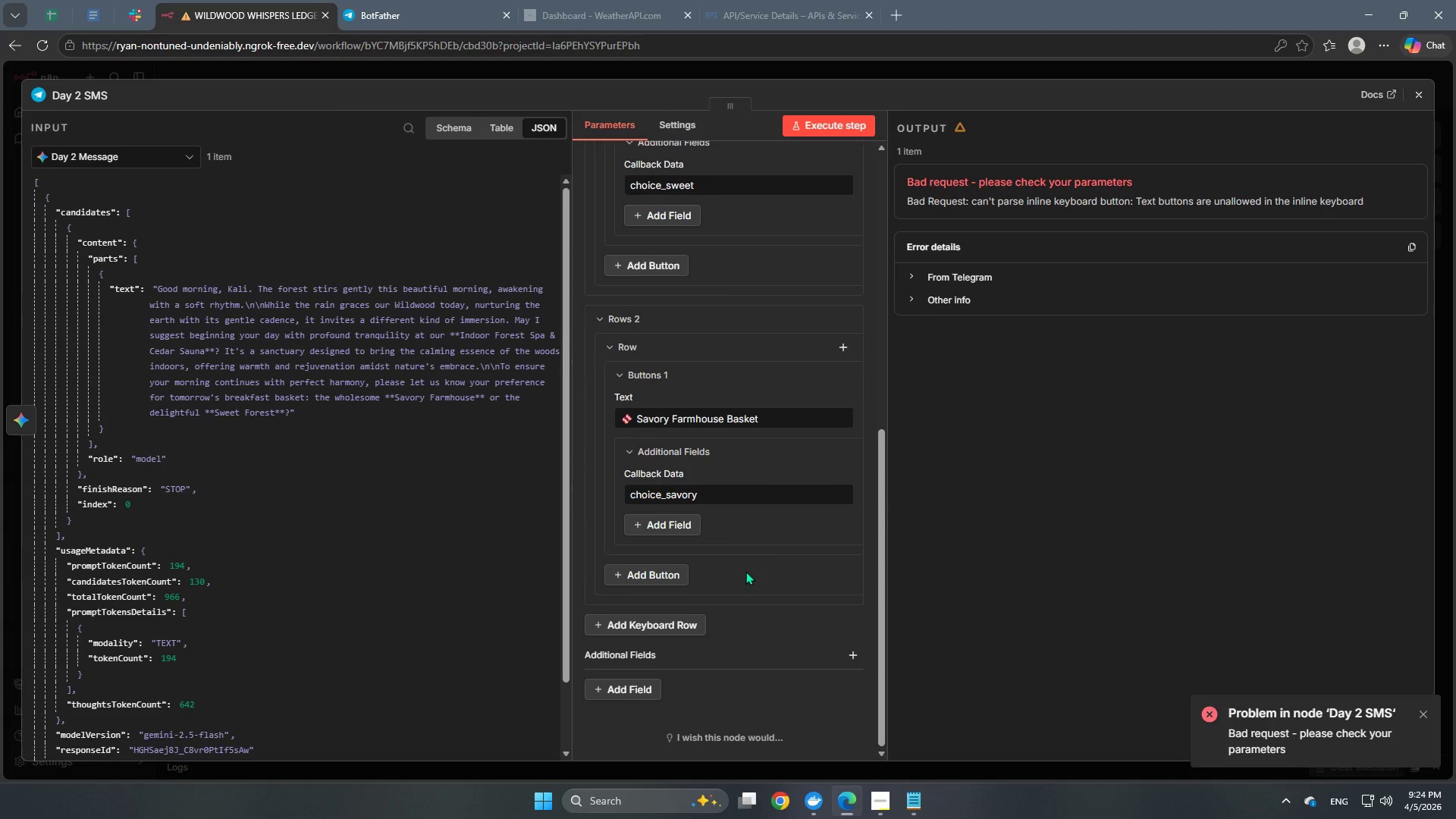 
scroll: coordinate [745, 571], scroll_direction: up, amount: 13.0
 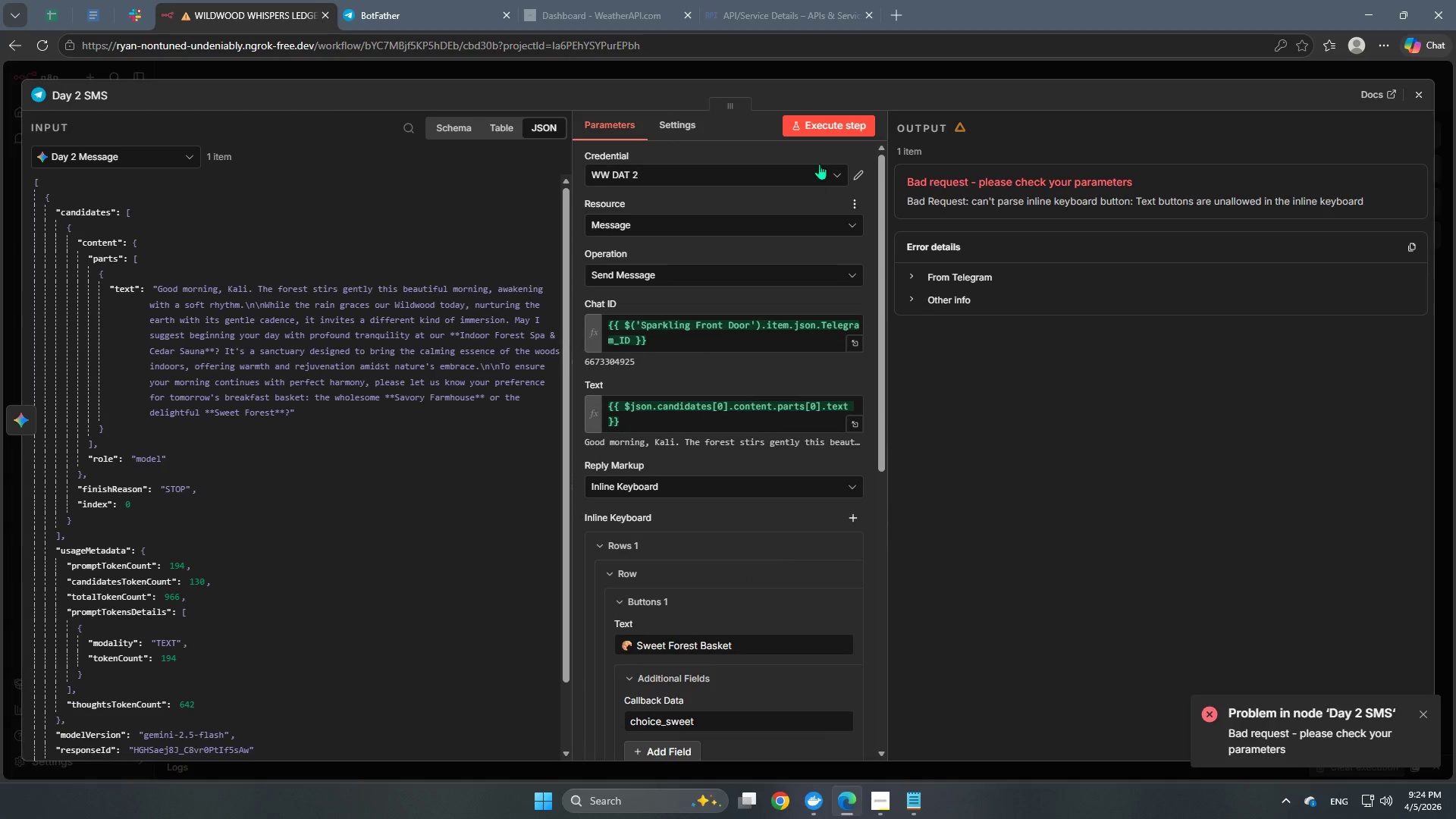 
left_click([839, 131])
 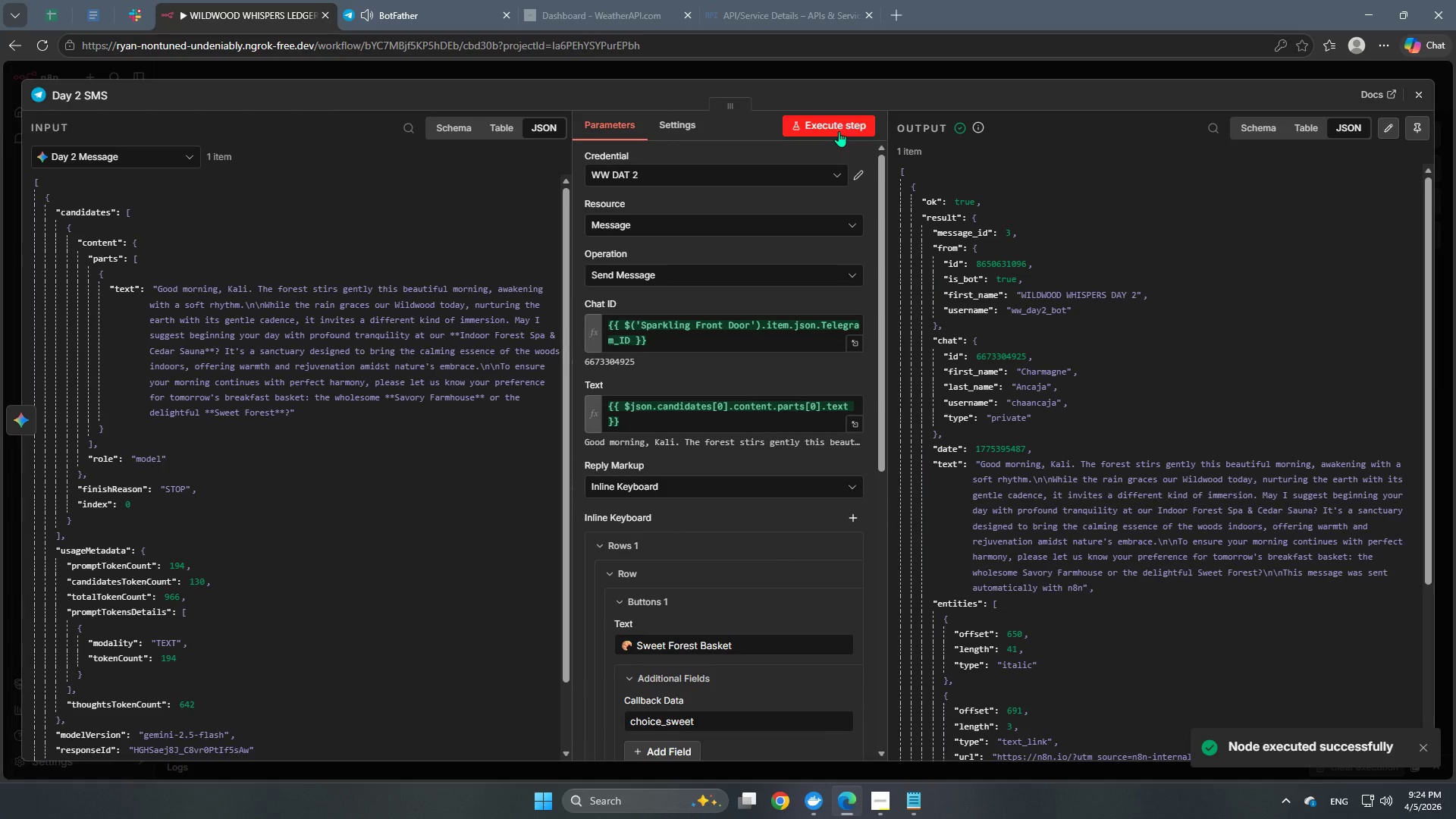 
left_click([396, 6])
 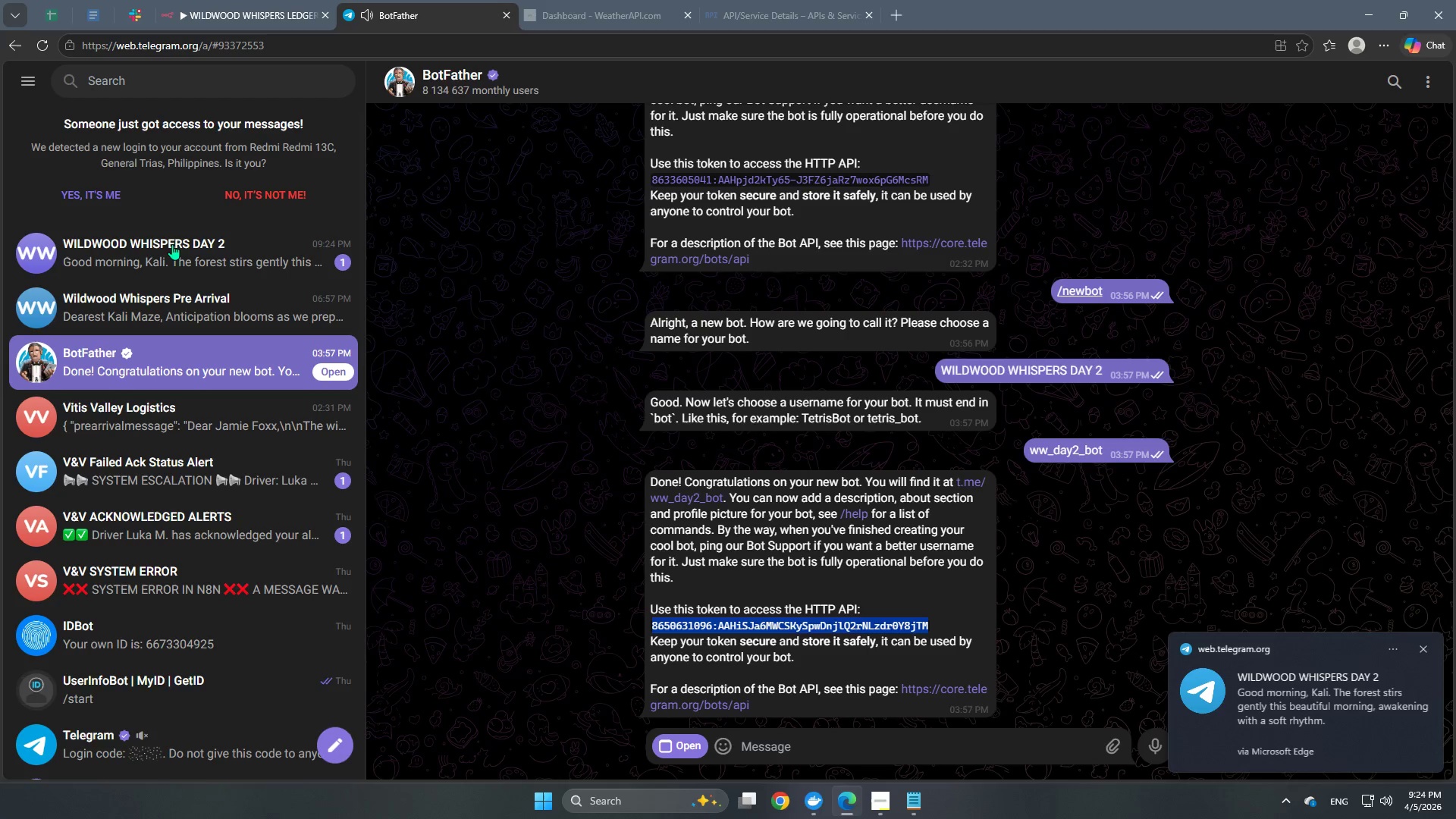 
left_click([173, 243])
 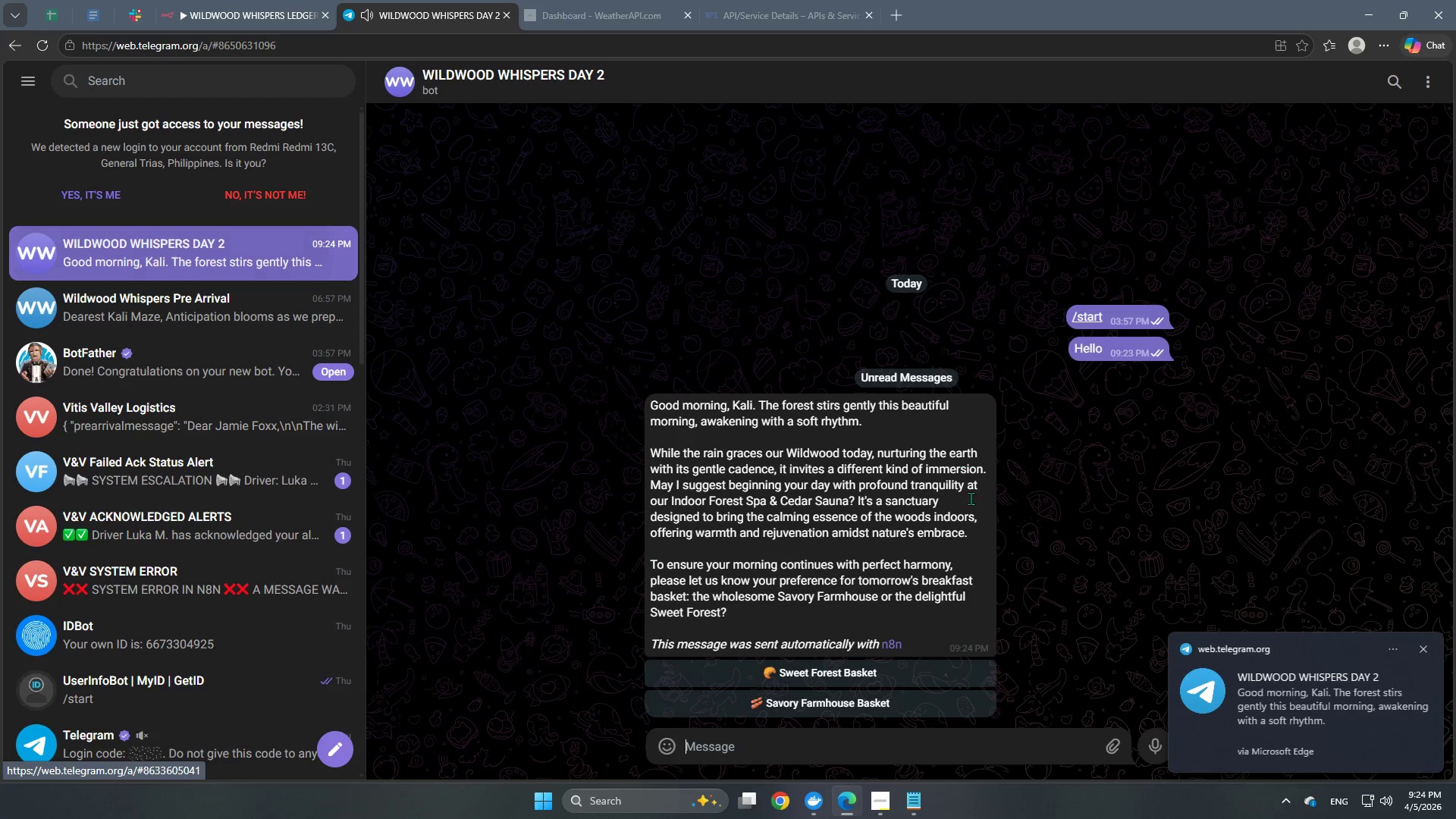 
scroll: coordinate [973, 550], scroll_direction: down, amount: 2.0
 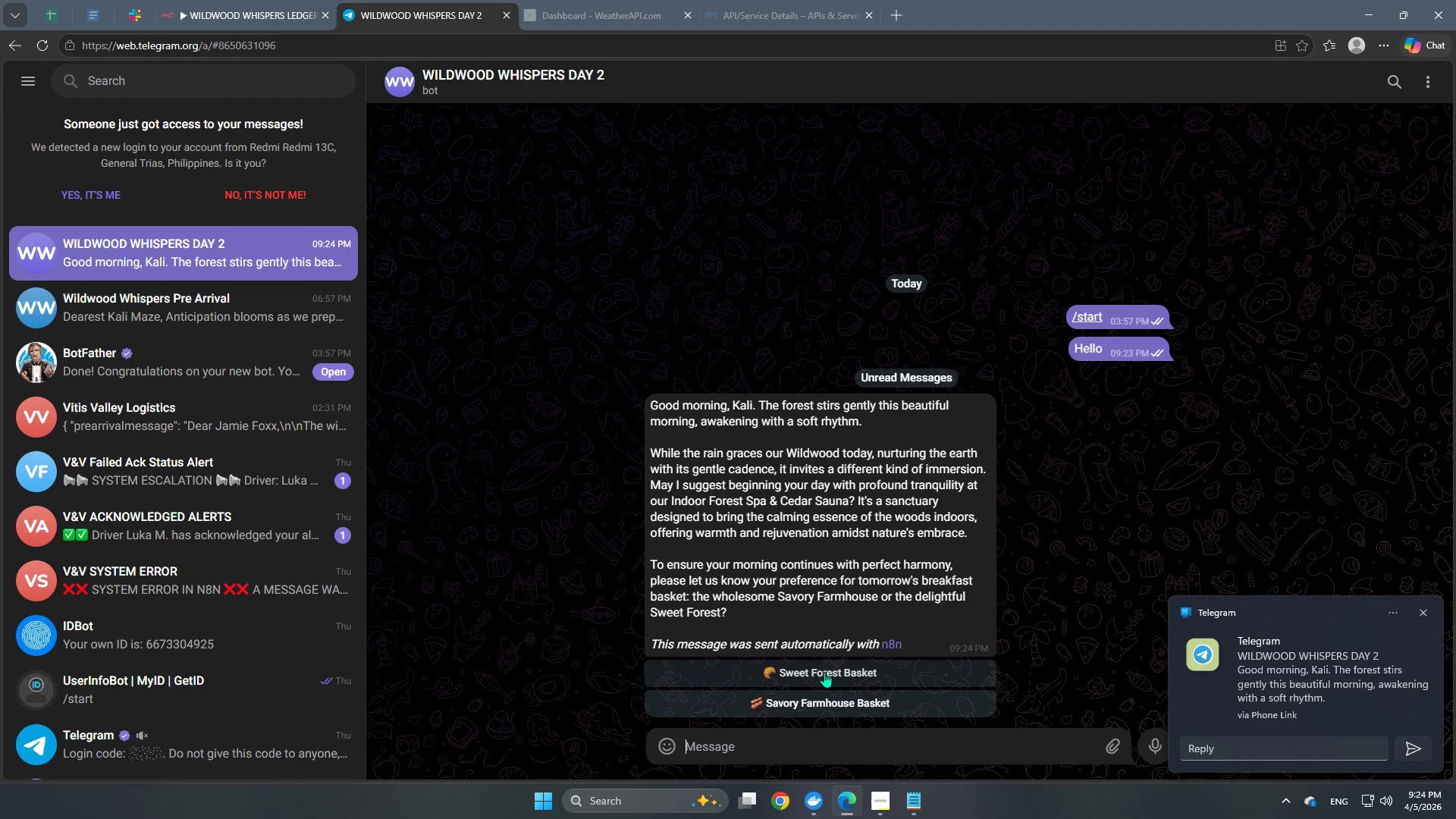 
wait(7.72)
 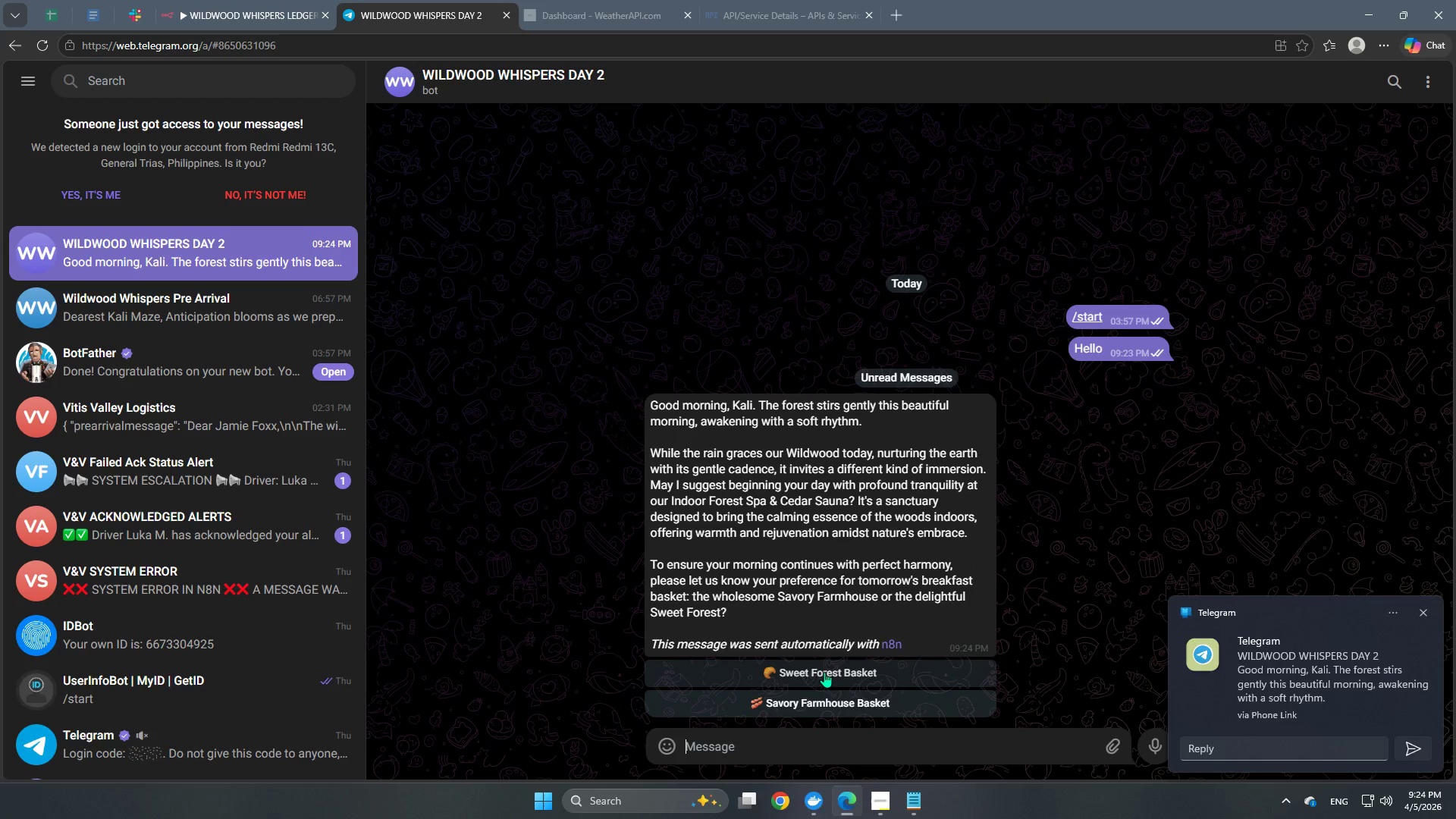 
left_click([231, 5])
 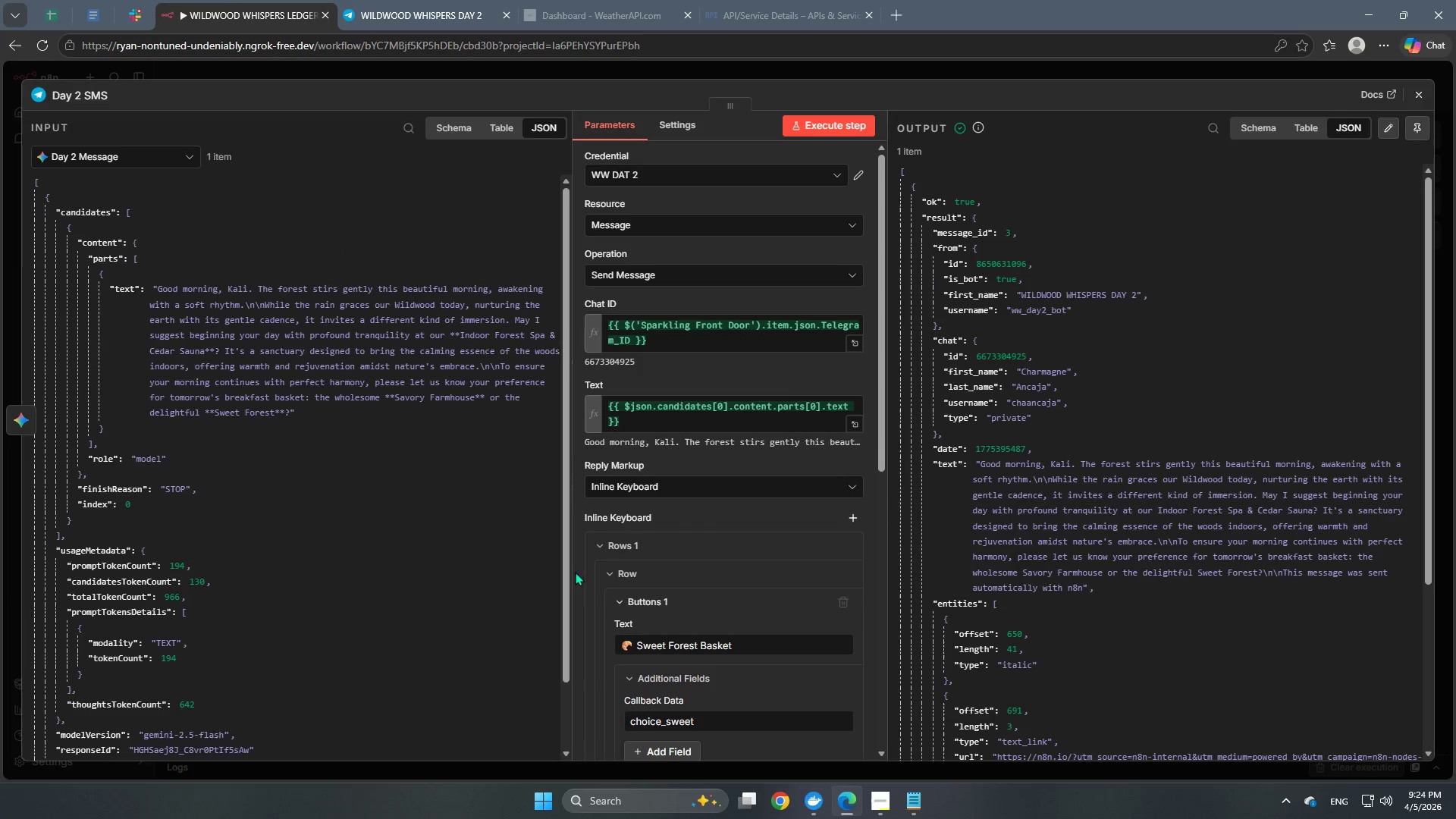 
scroll: coordinate [796, 656], scroll_direction: down, amount: 7.0
 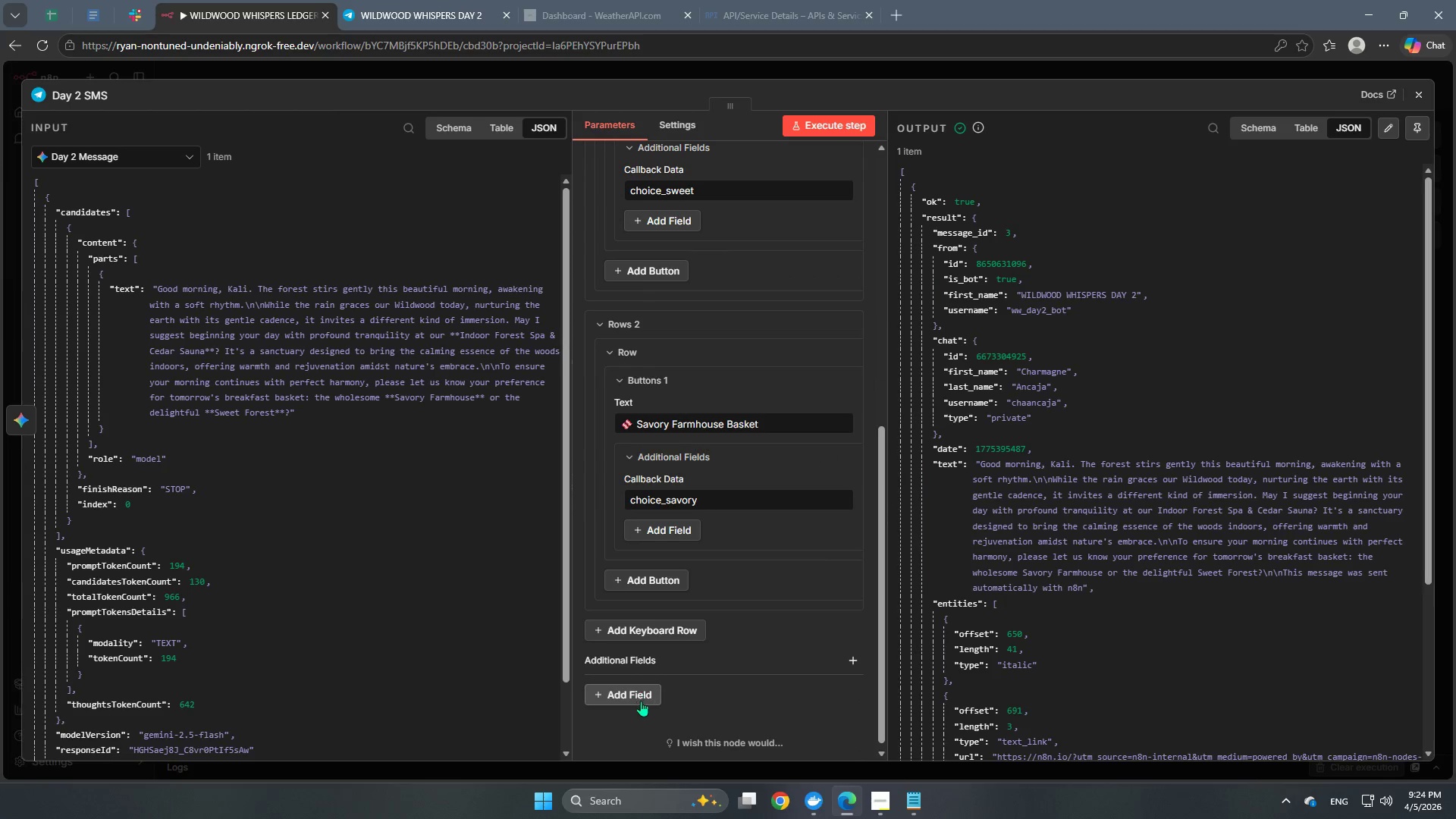 
left_click([639, 702])
 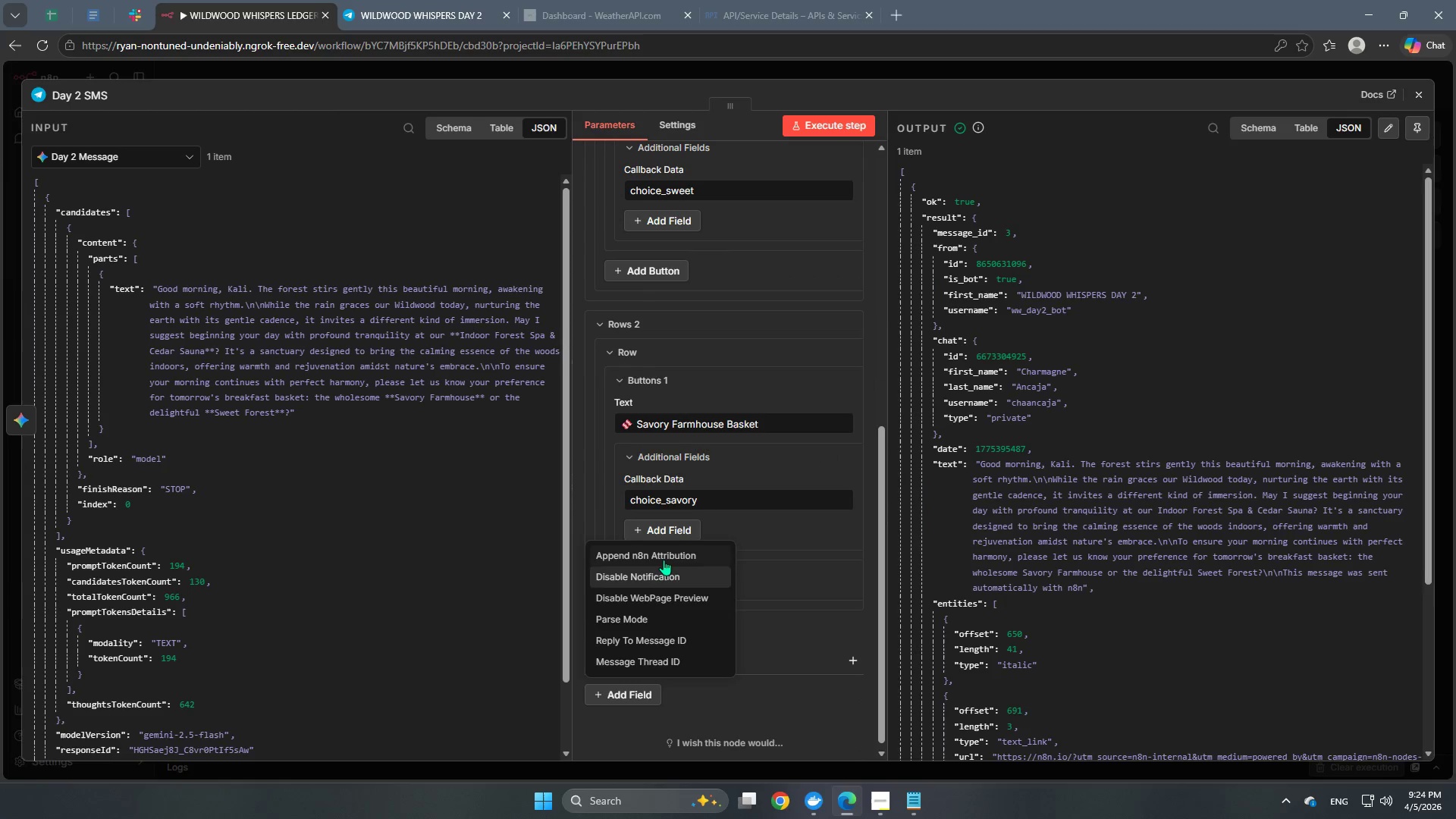 
left_click([663, 558])
 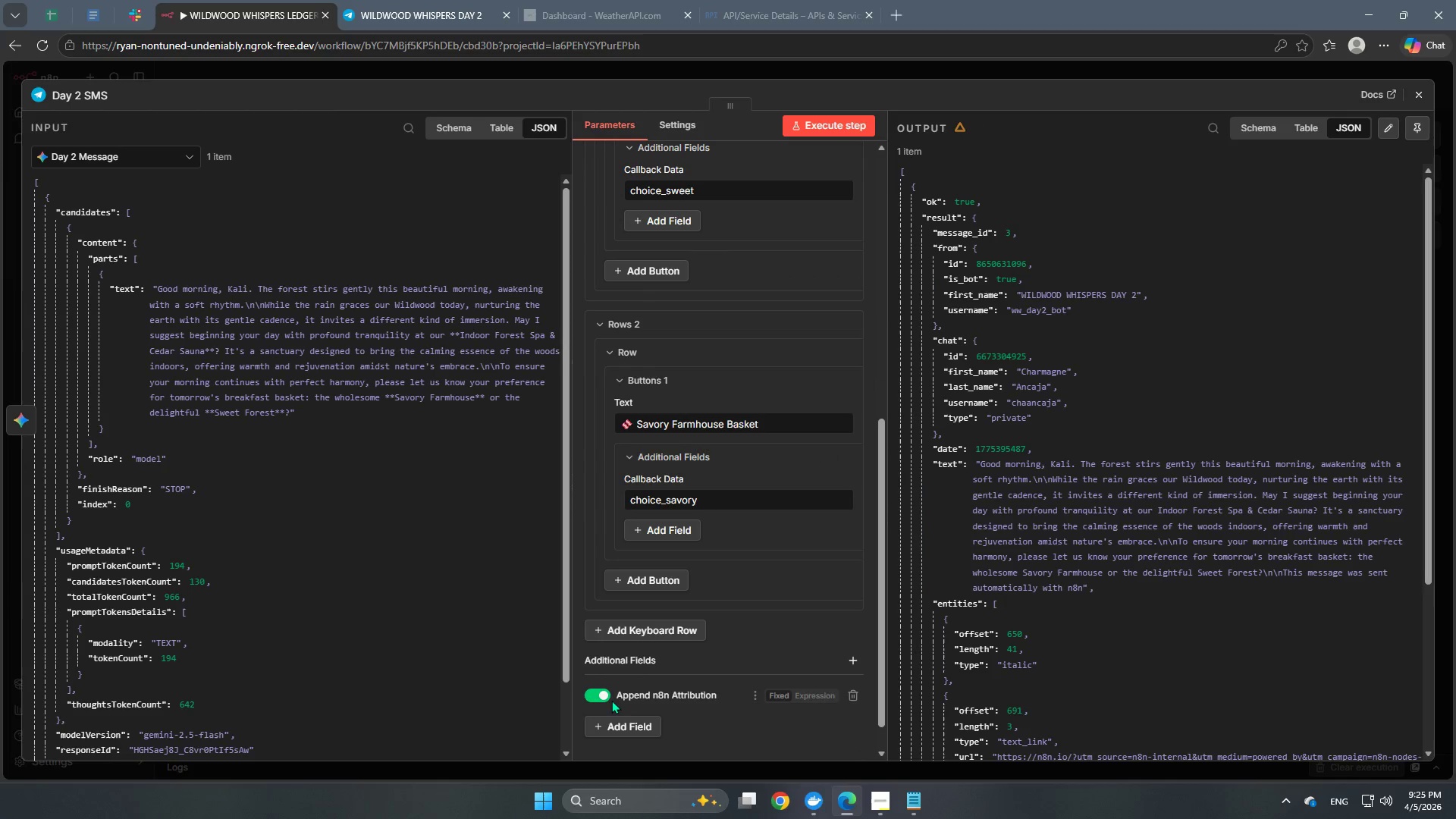 
left_click([607, 695])
 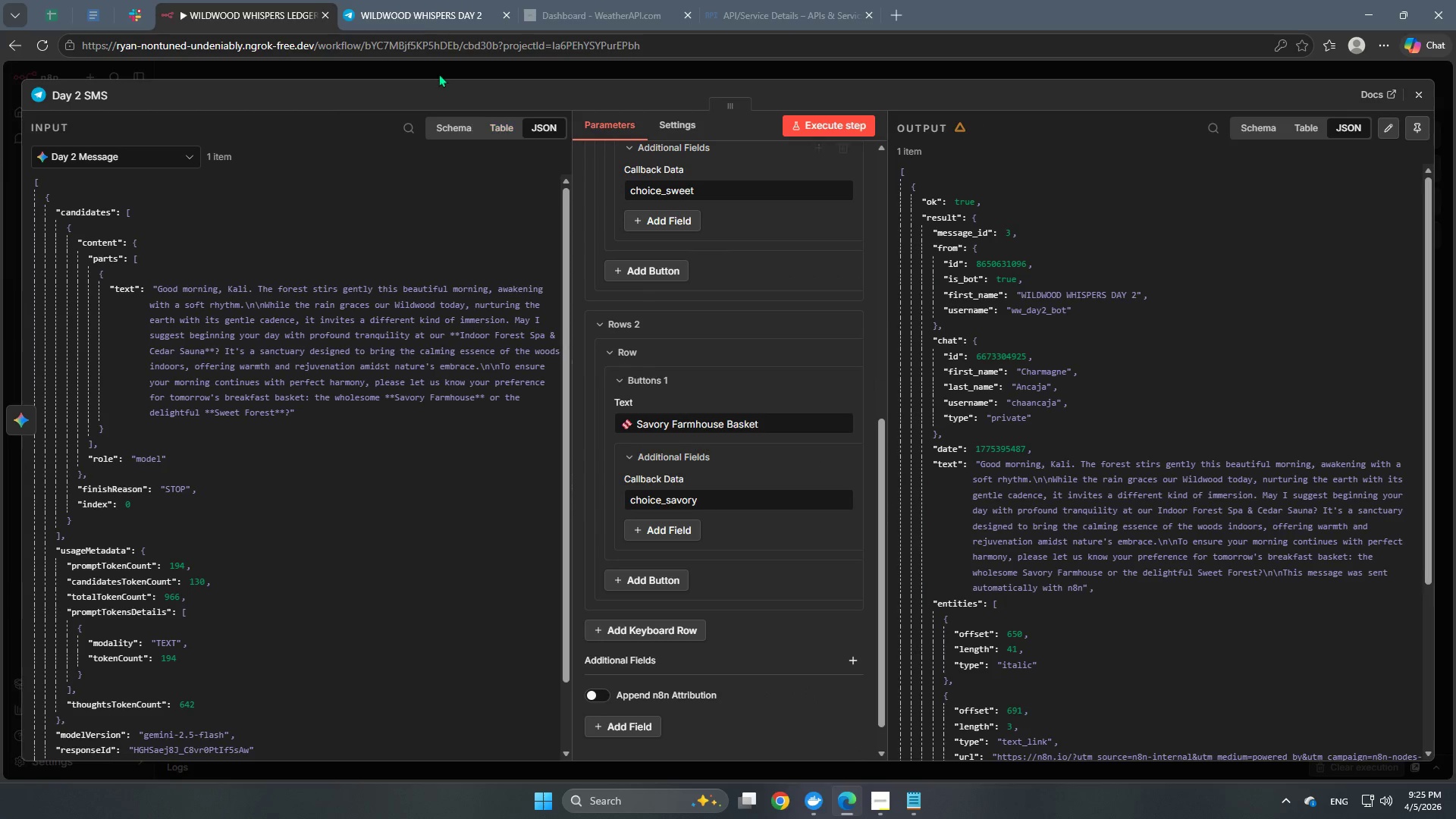 
left_click([416, 15])
 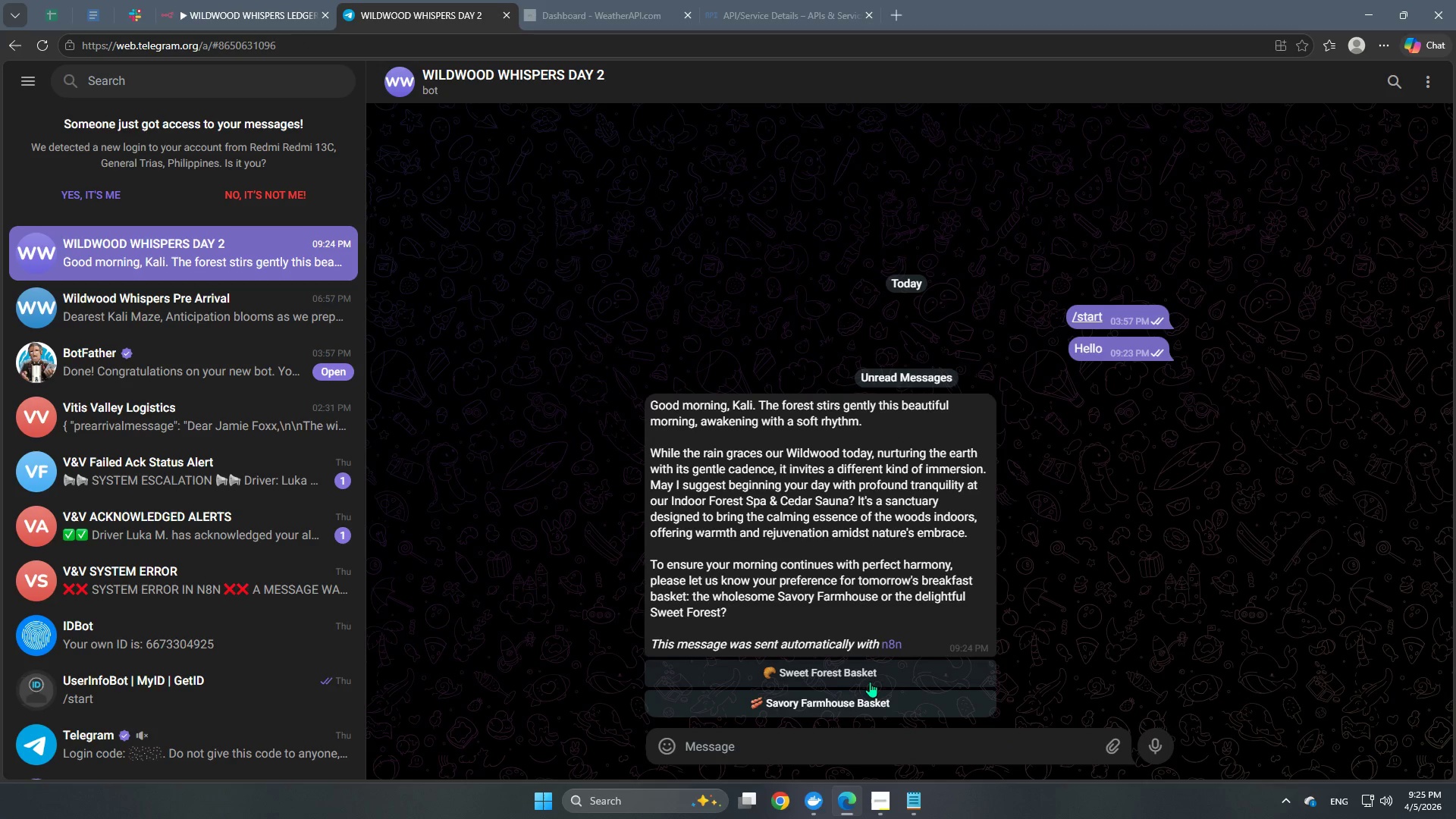 
left_click([870, 682])
 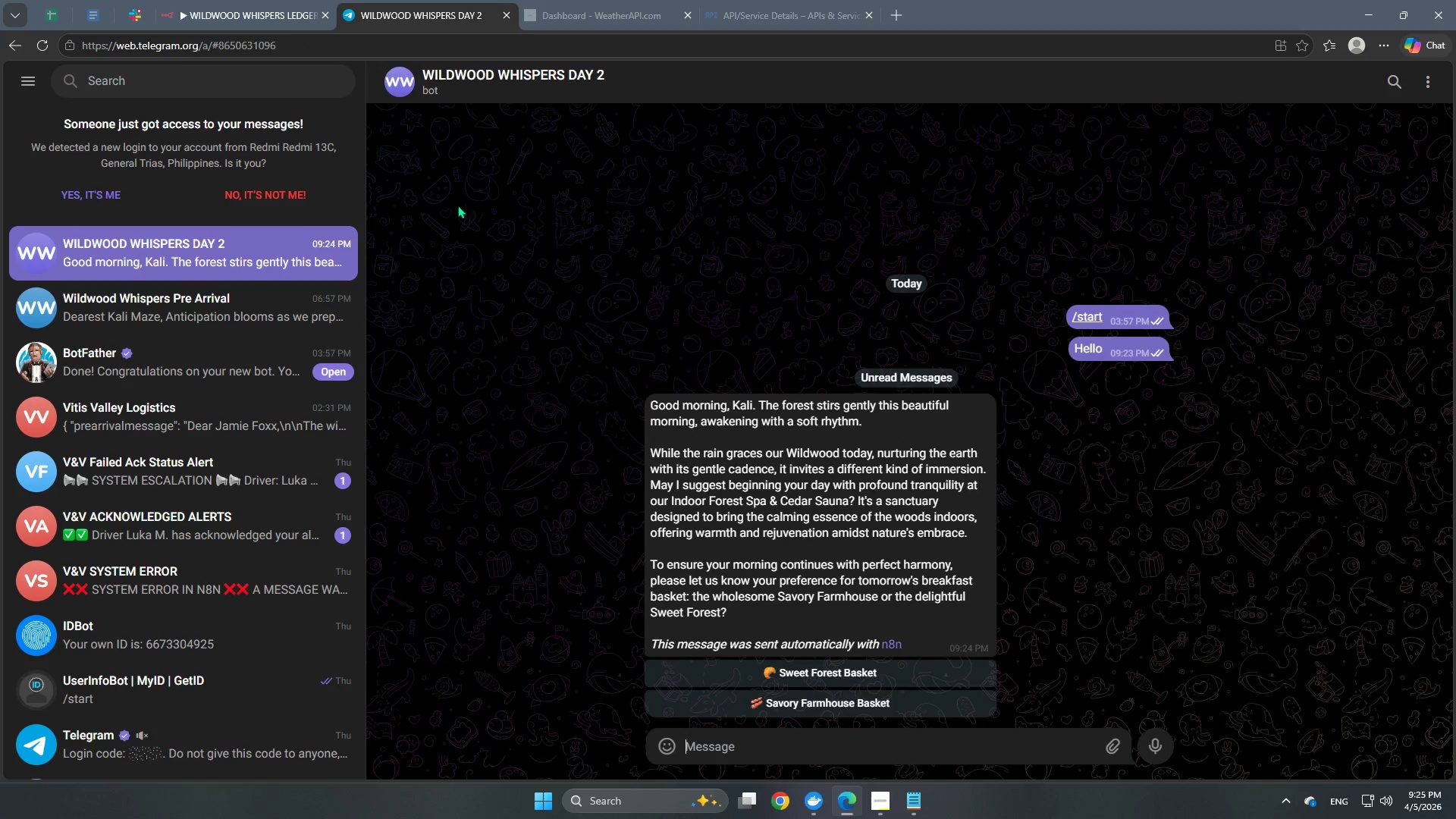 
left_click([231, 0])
 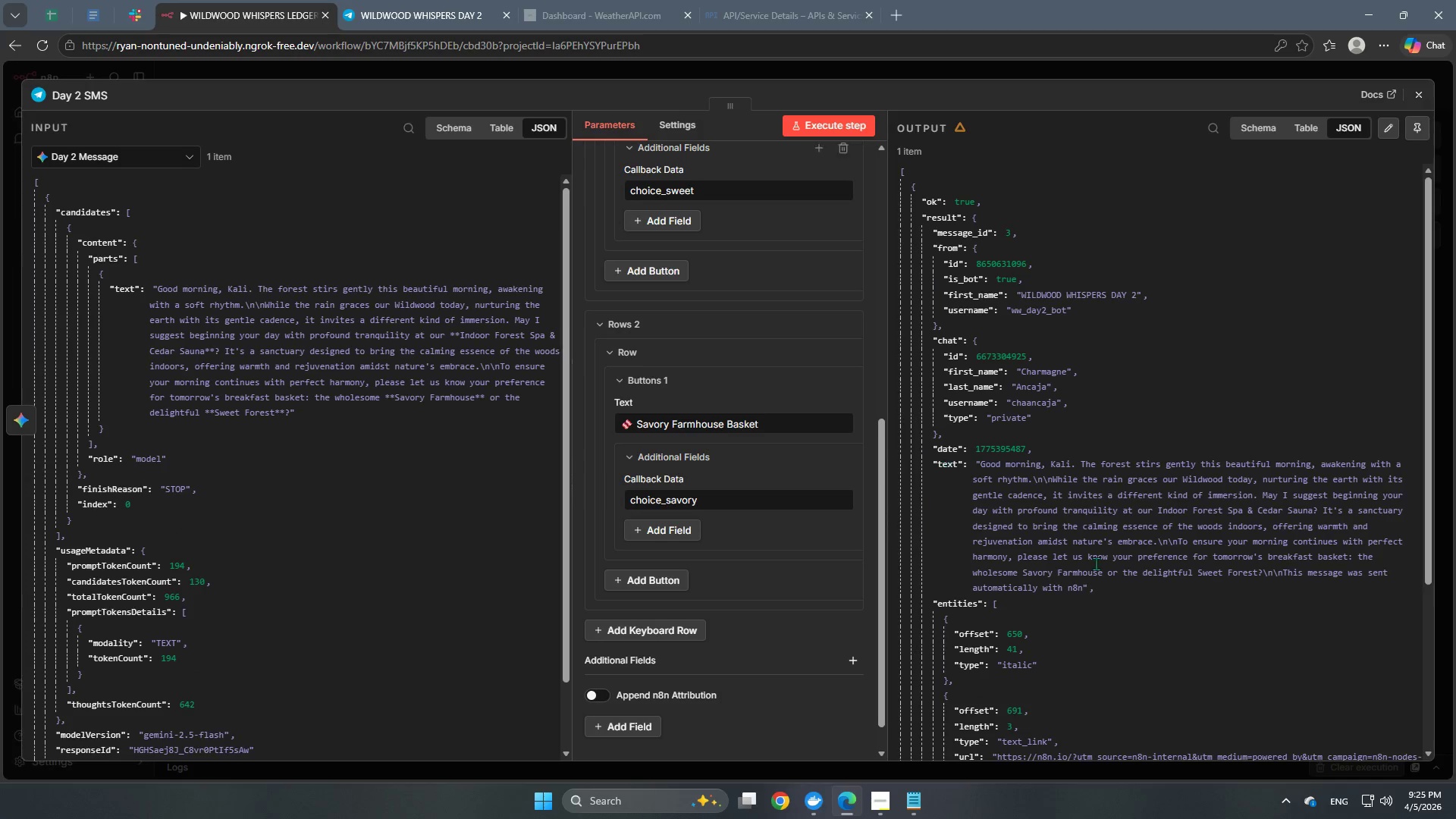 
scroll: coordinate [1106, 536], scroll_direction: down, amount: 14.0
 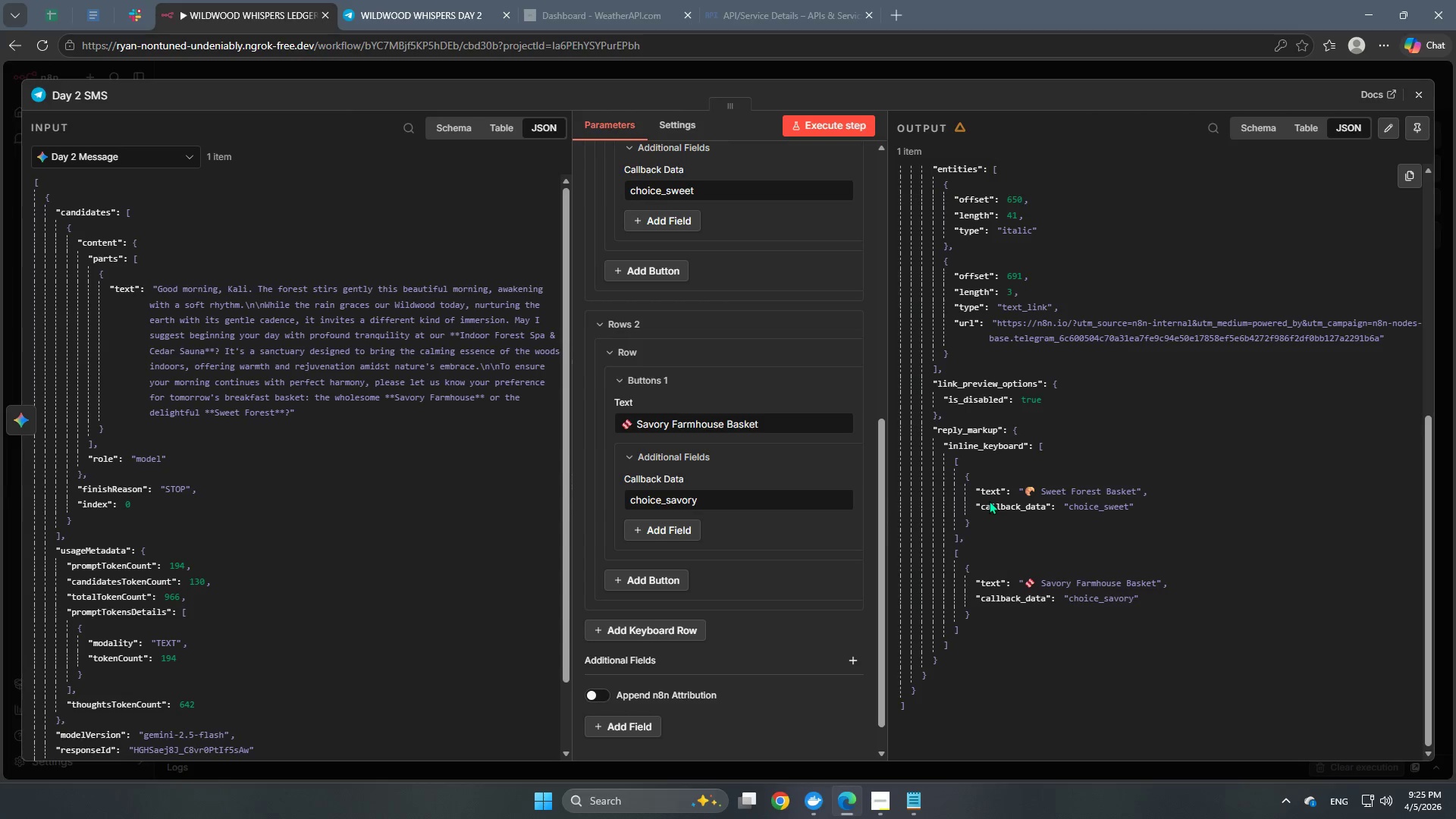 
wait(40.55)
 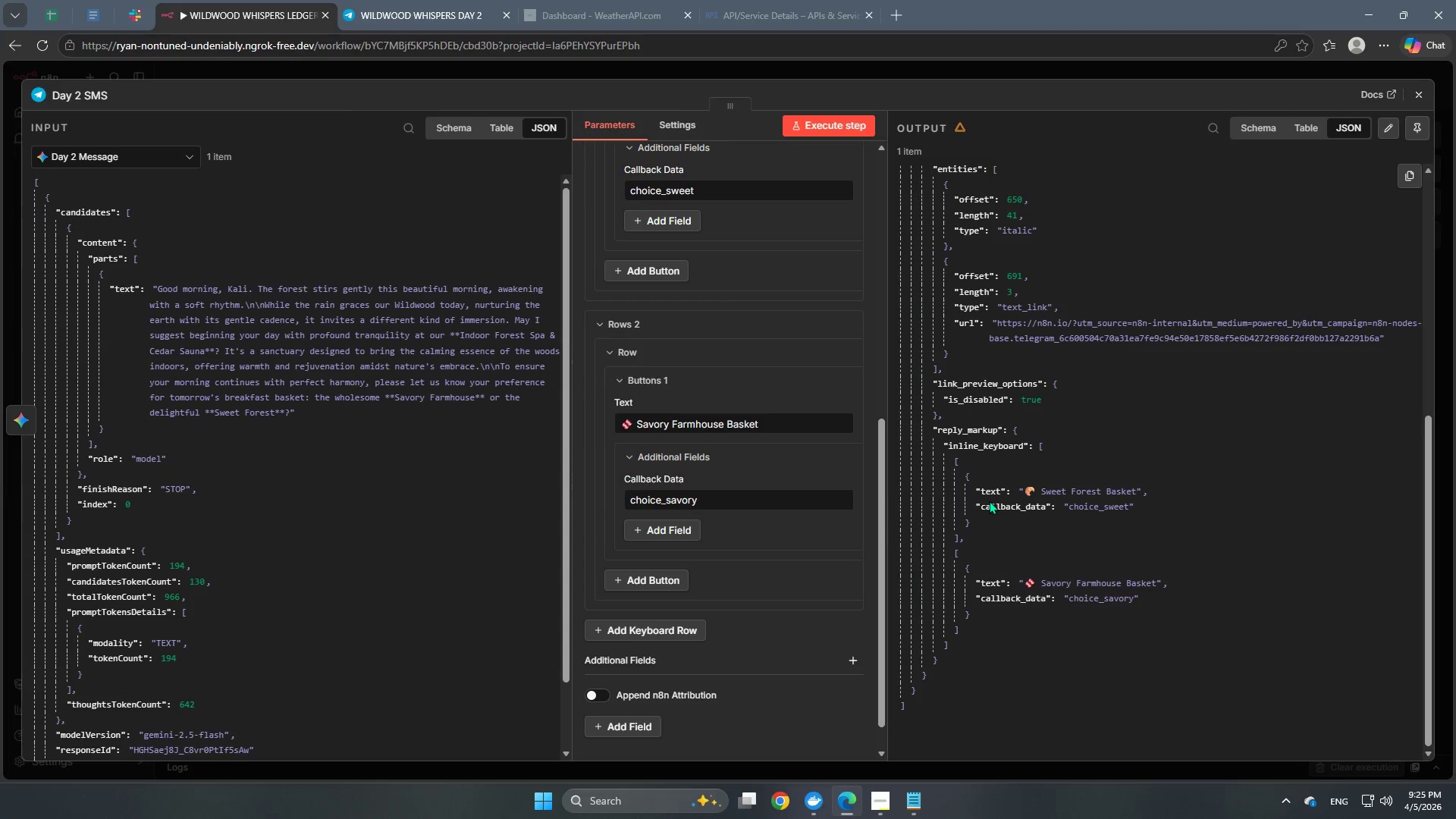 
left_click([279, 74])
 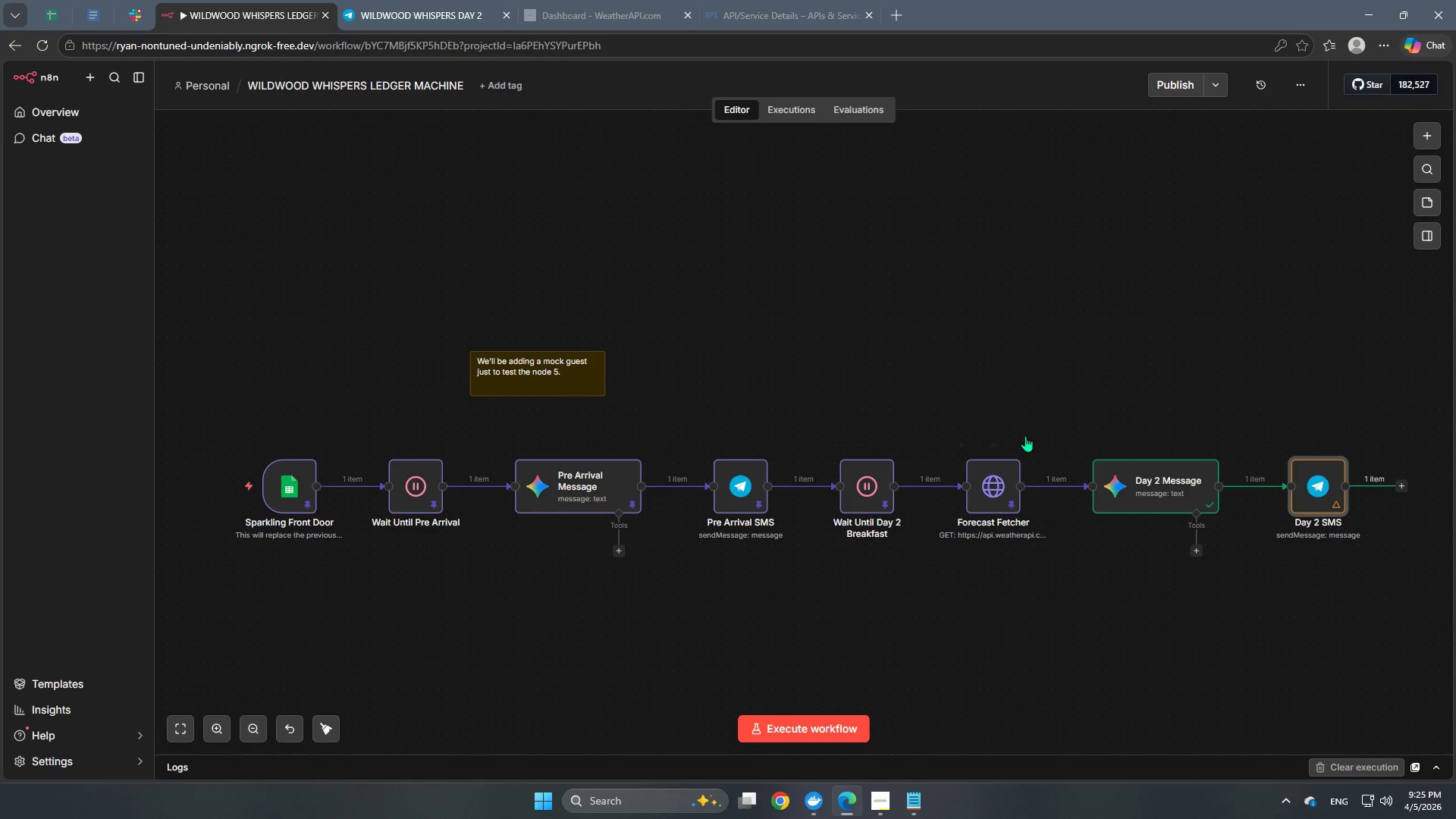 
double_click([1141, 495])
 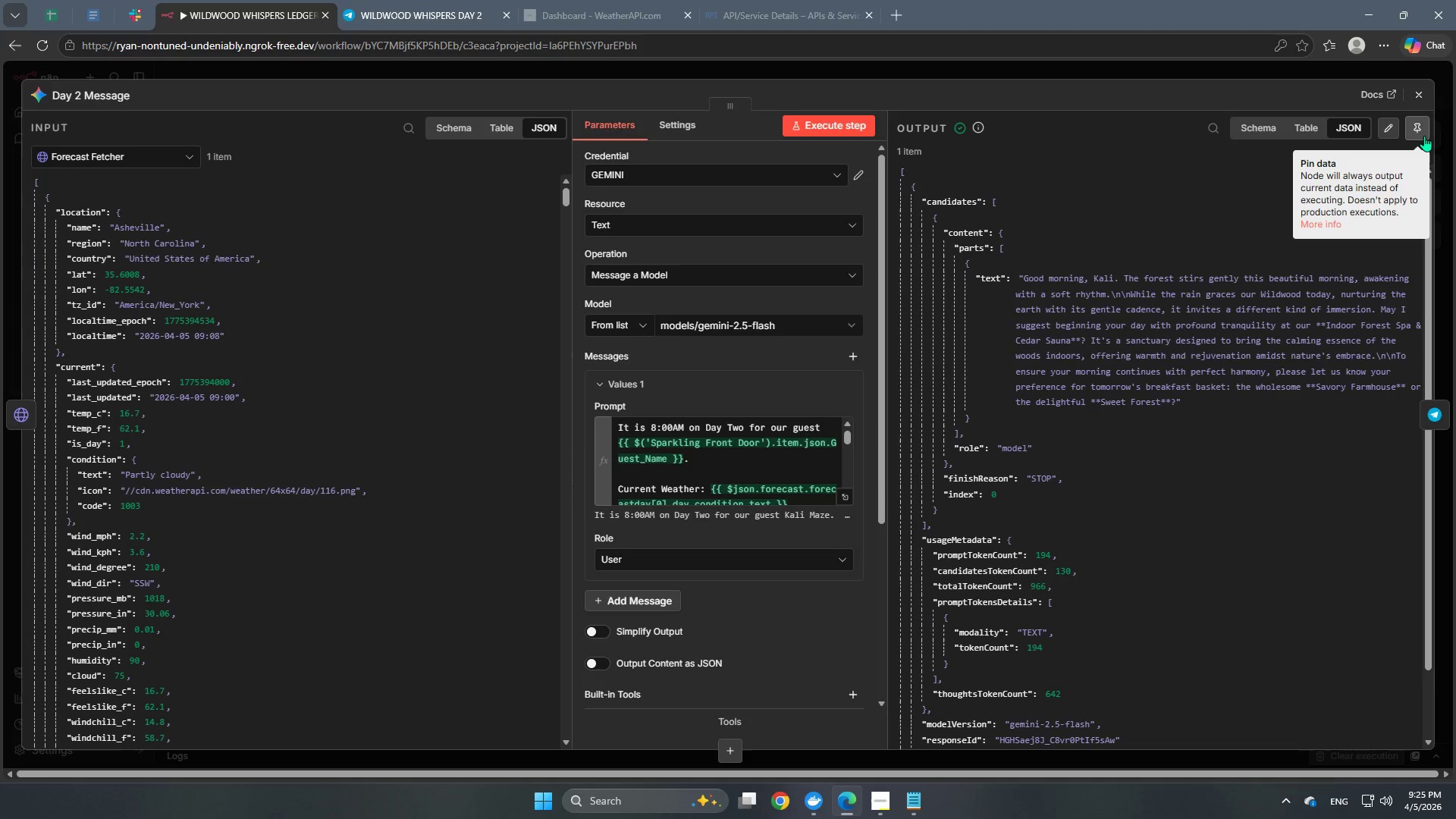 
left_click([1424, 133])
 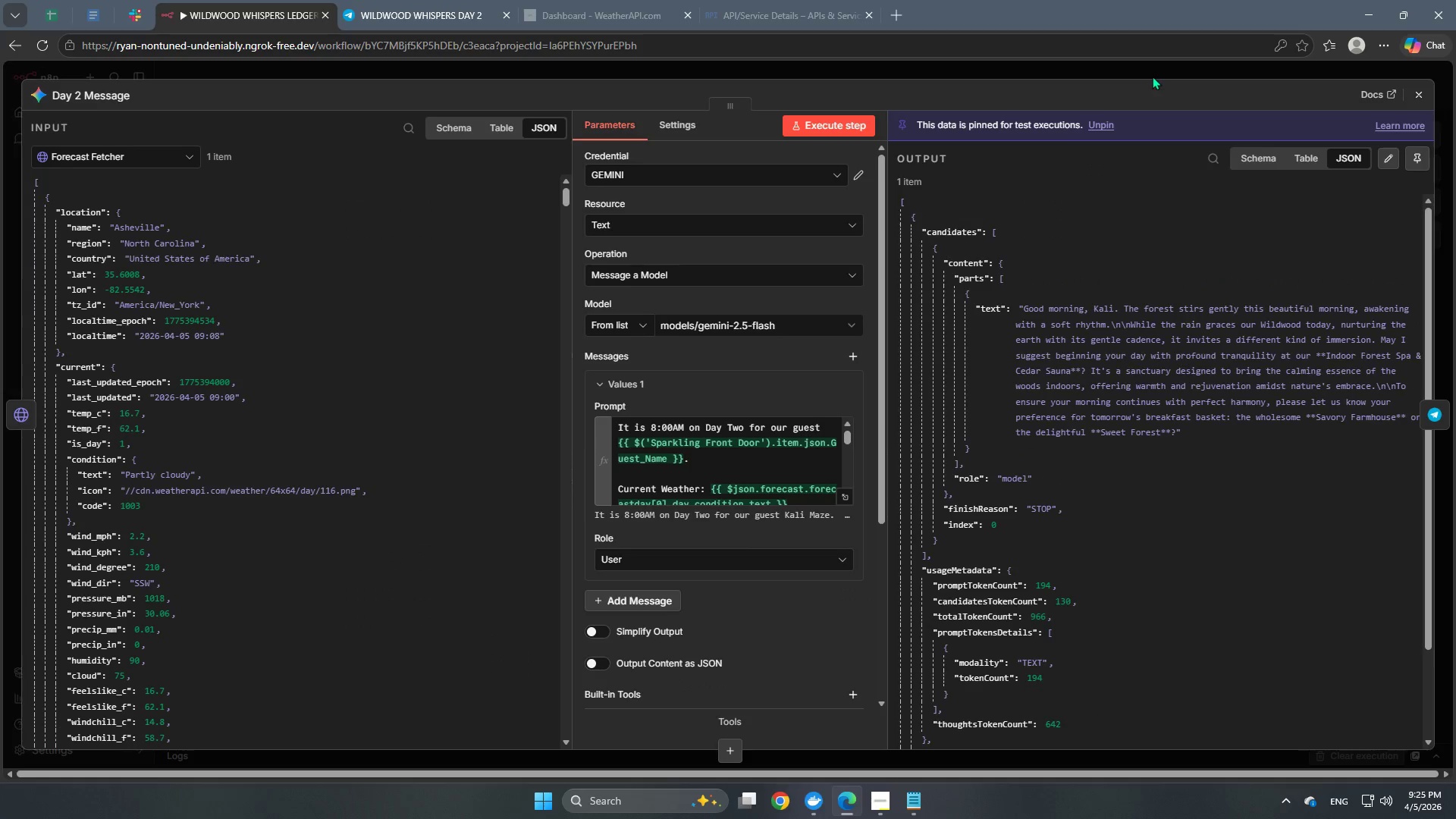 
left_click([1144, 71])
 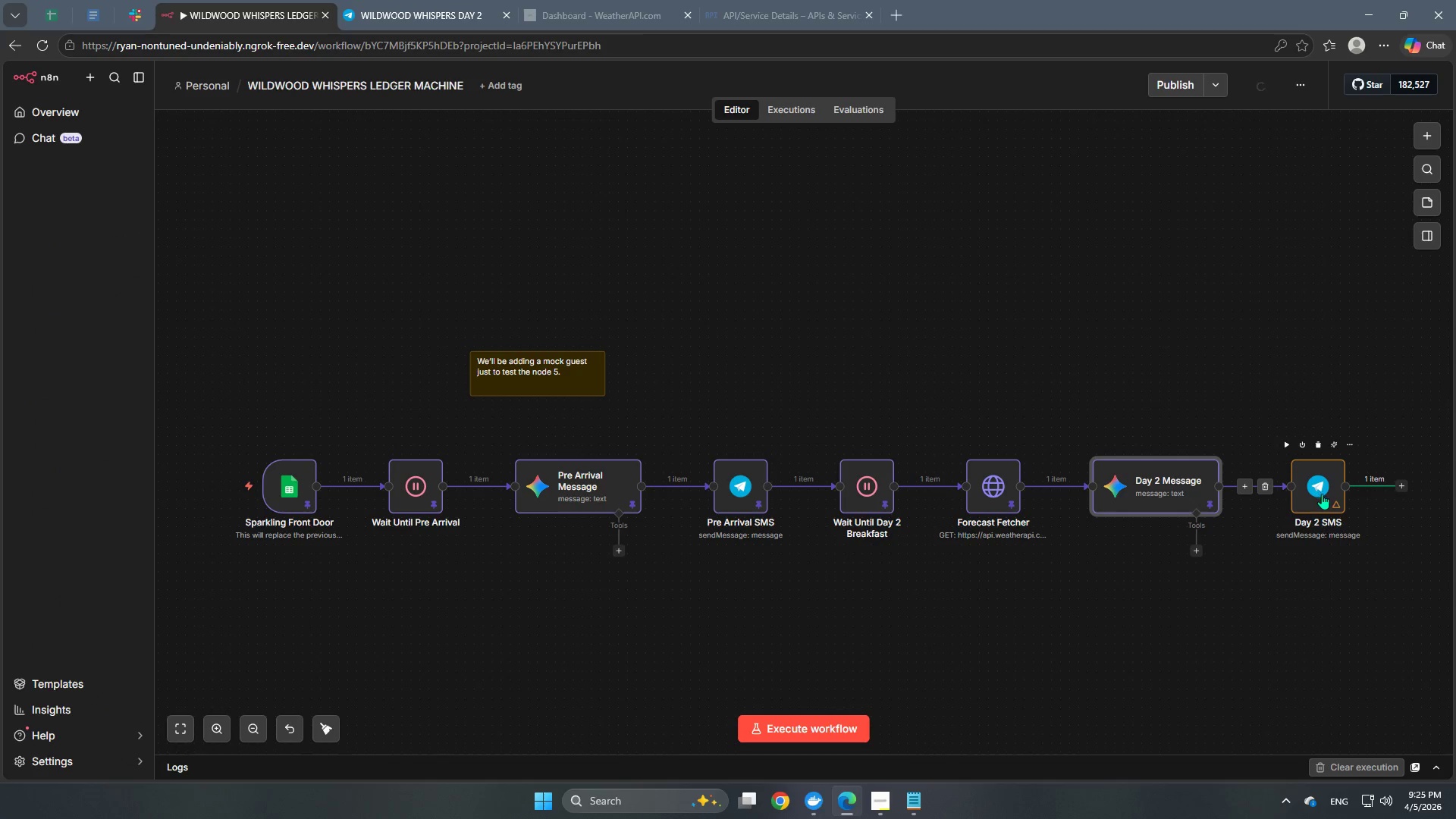 
double_click([1323, 495])
 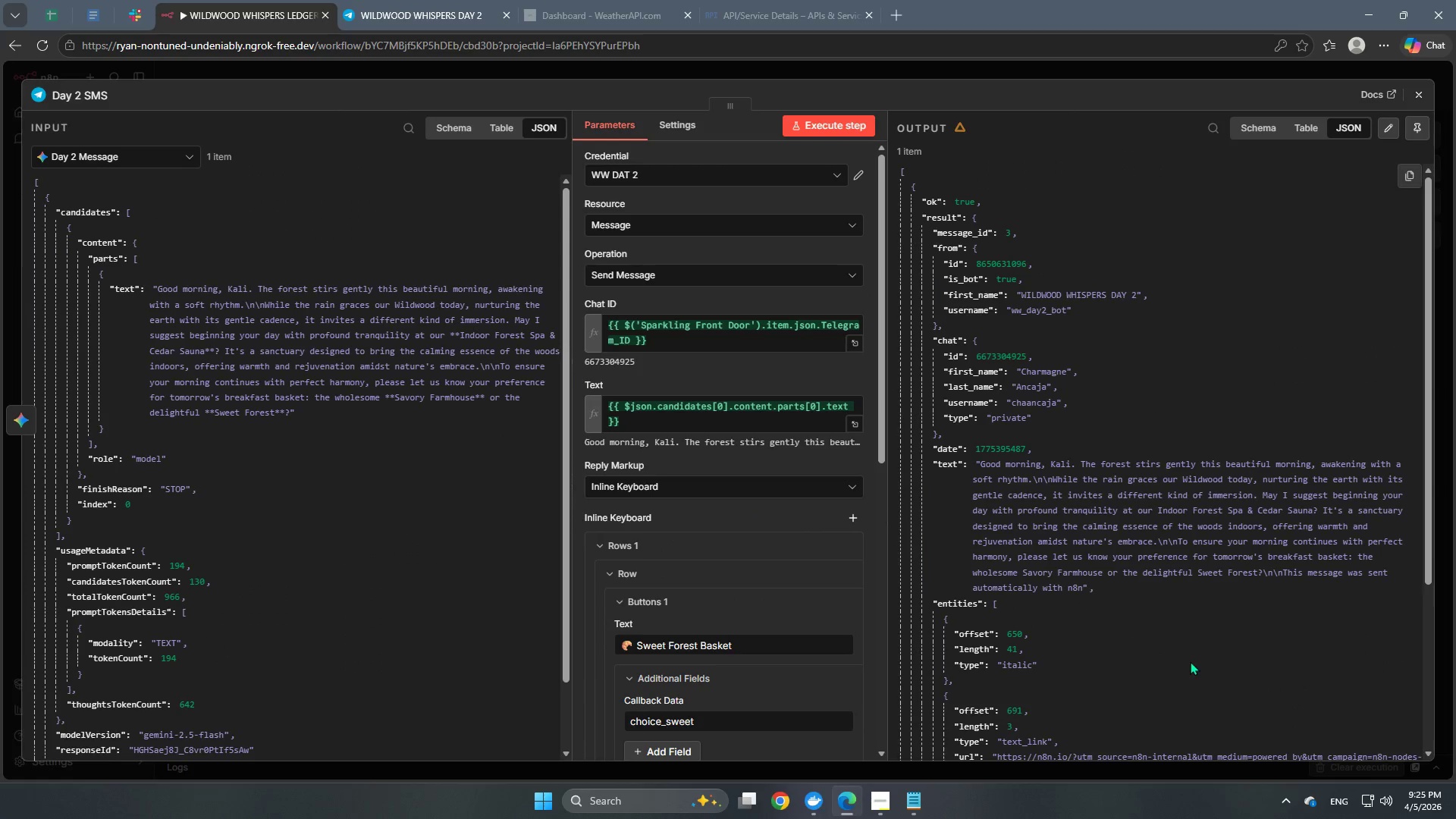 
scroll: coordinate [929, 599], scroll_direction: none, amount: 0.0
 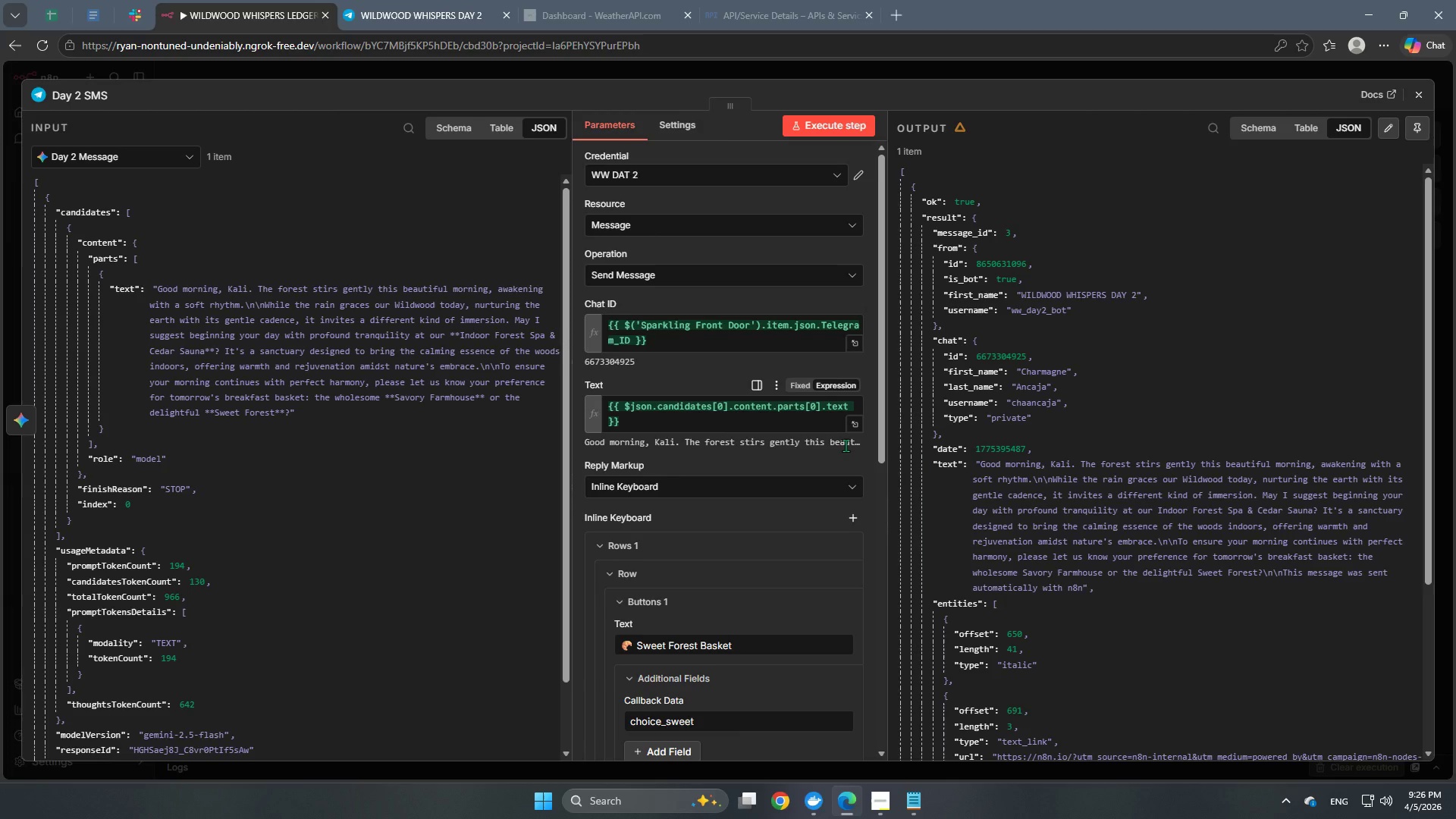 
wait(10.96)
 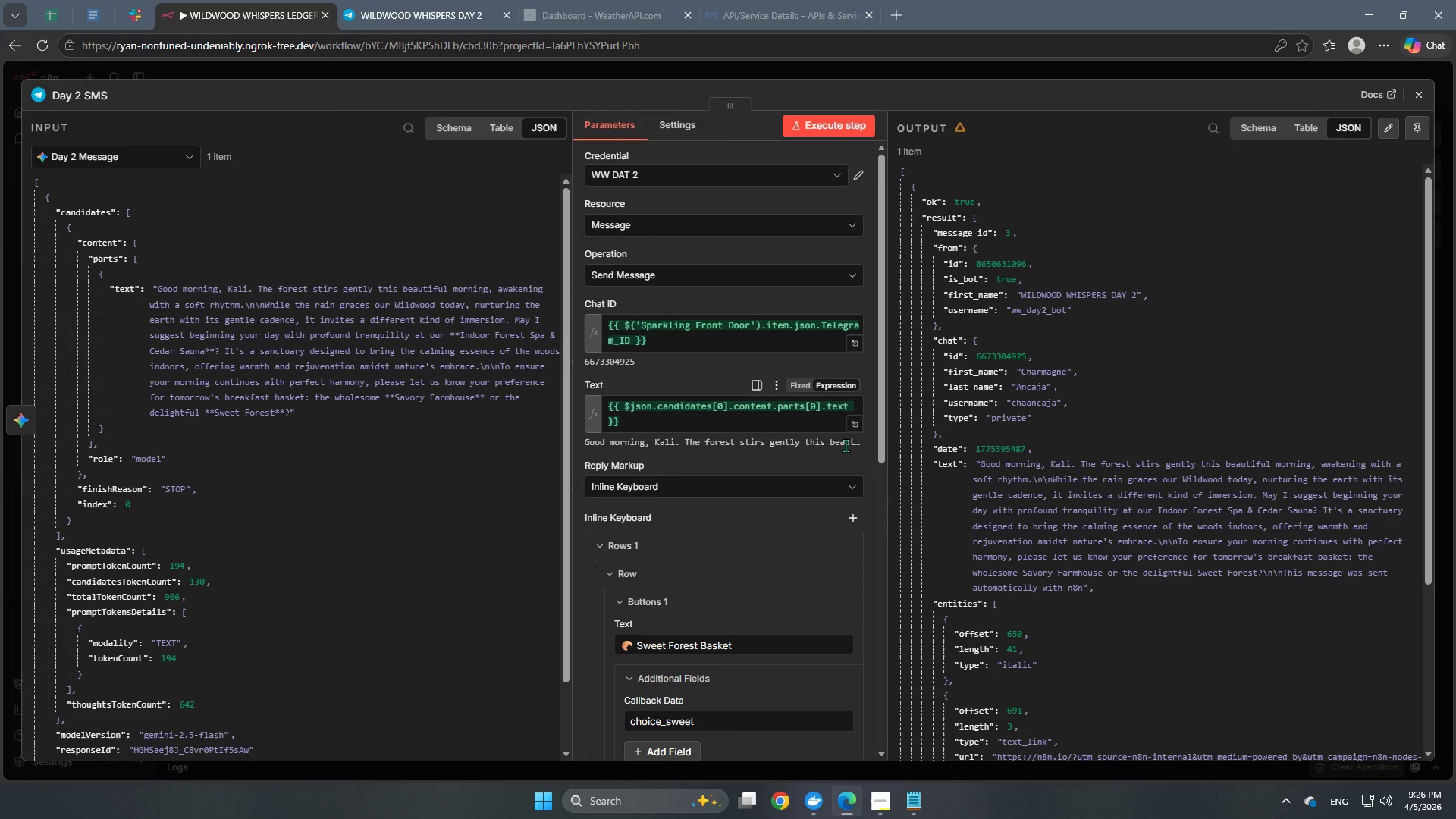 
left_click([1040, 80])
 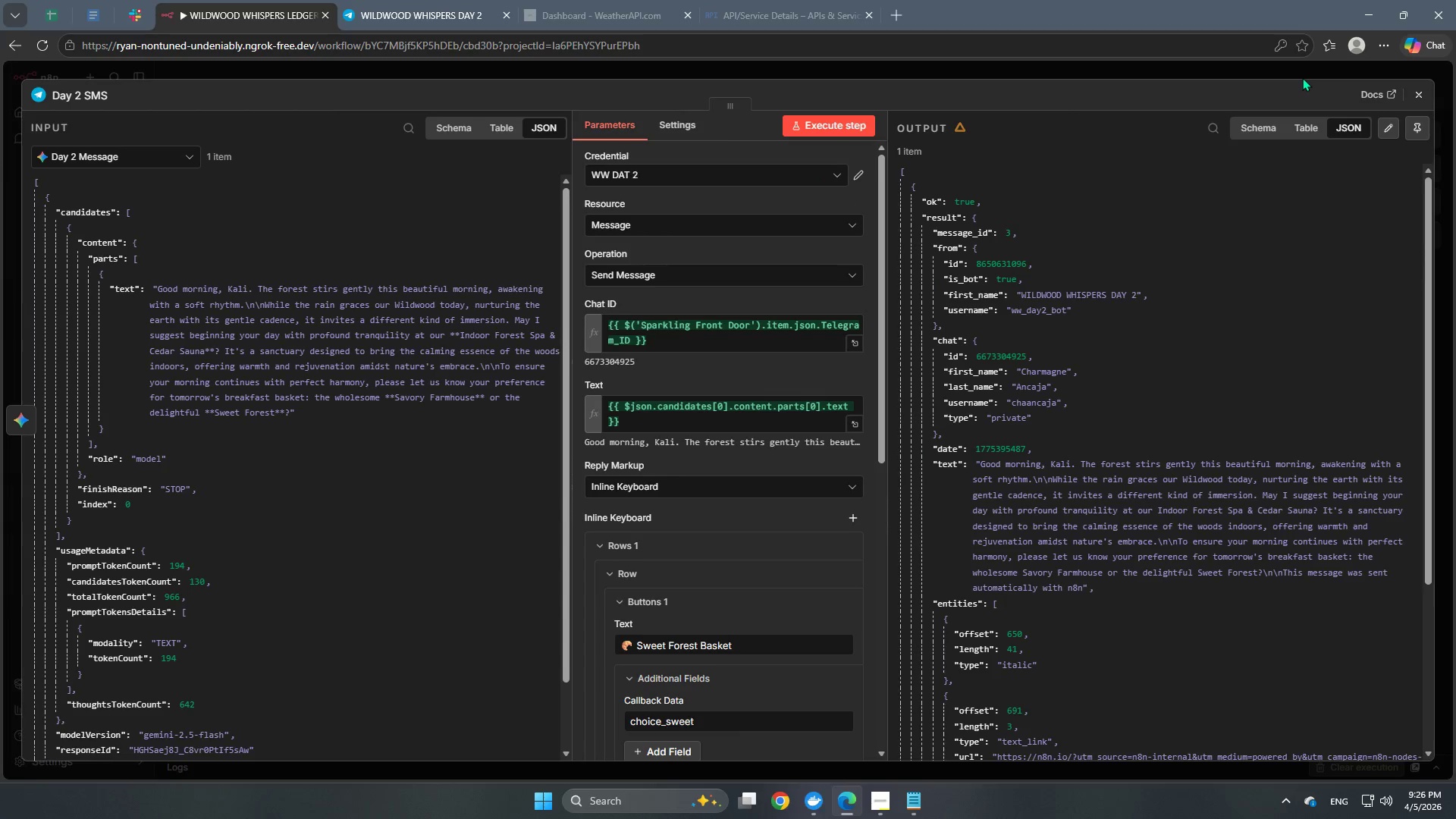 
left_click([1301, 77])
 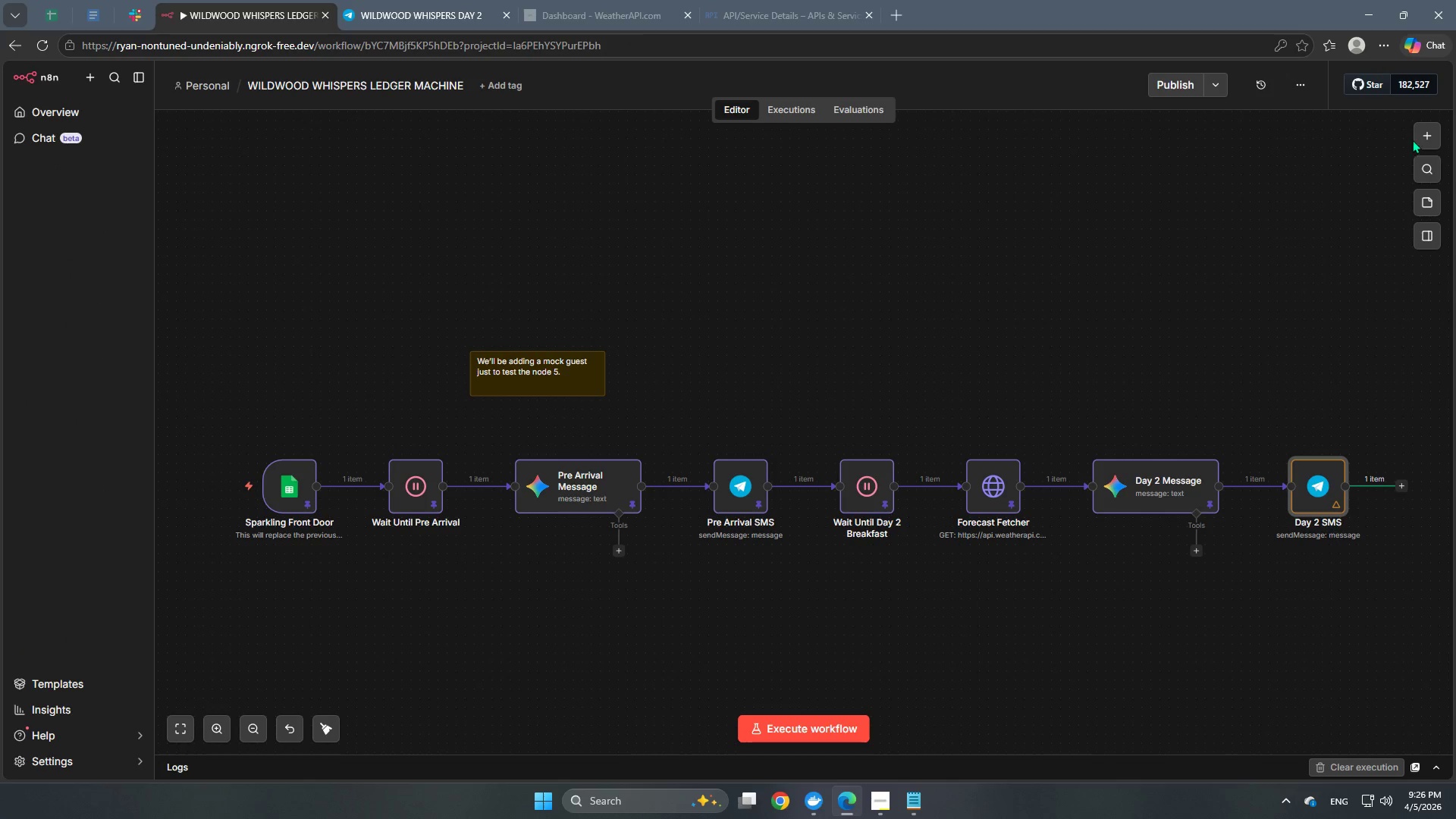 
left_click([1420, 135])
 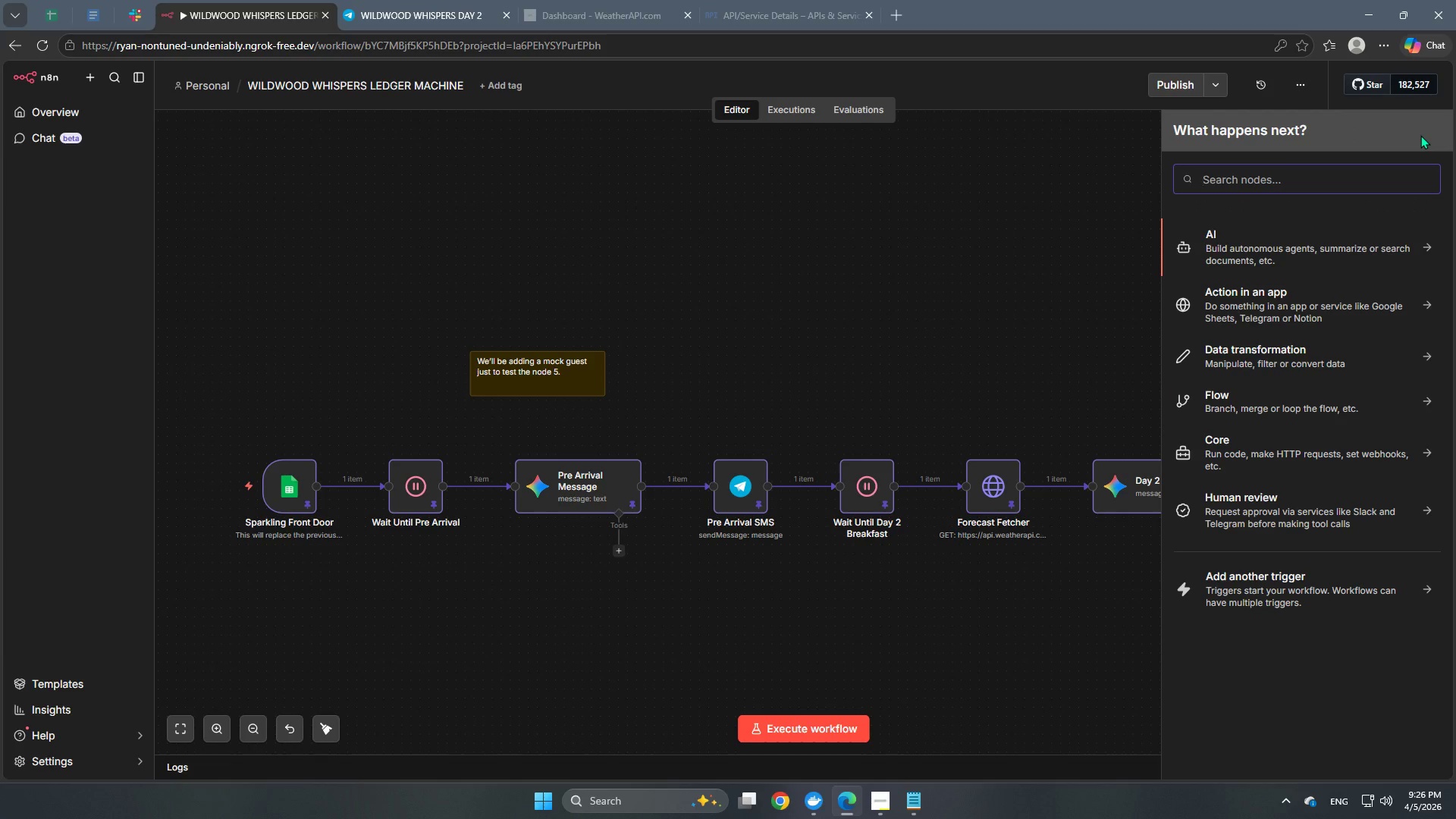 
type(teleg)
 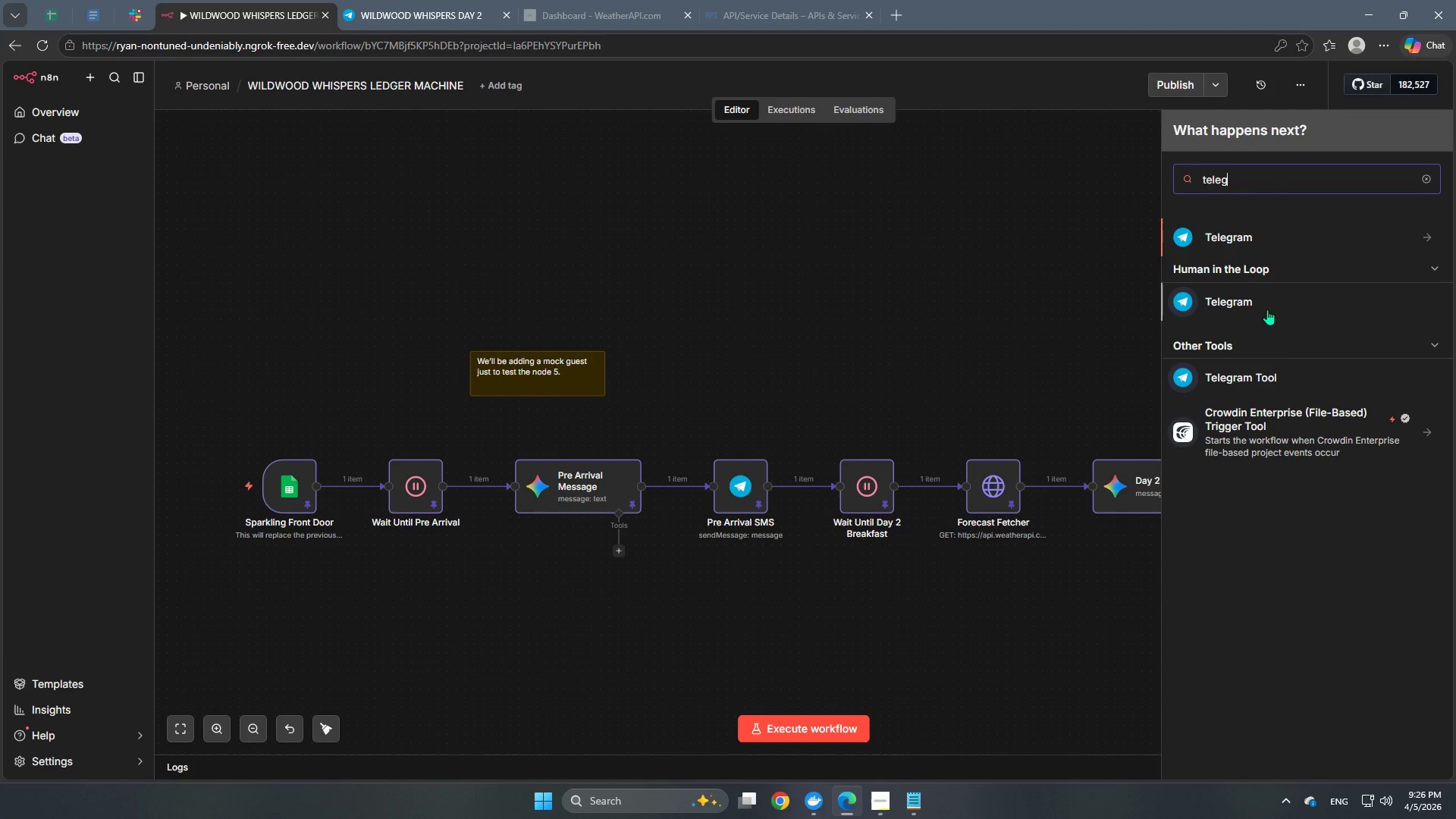 
wait(9.62)
 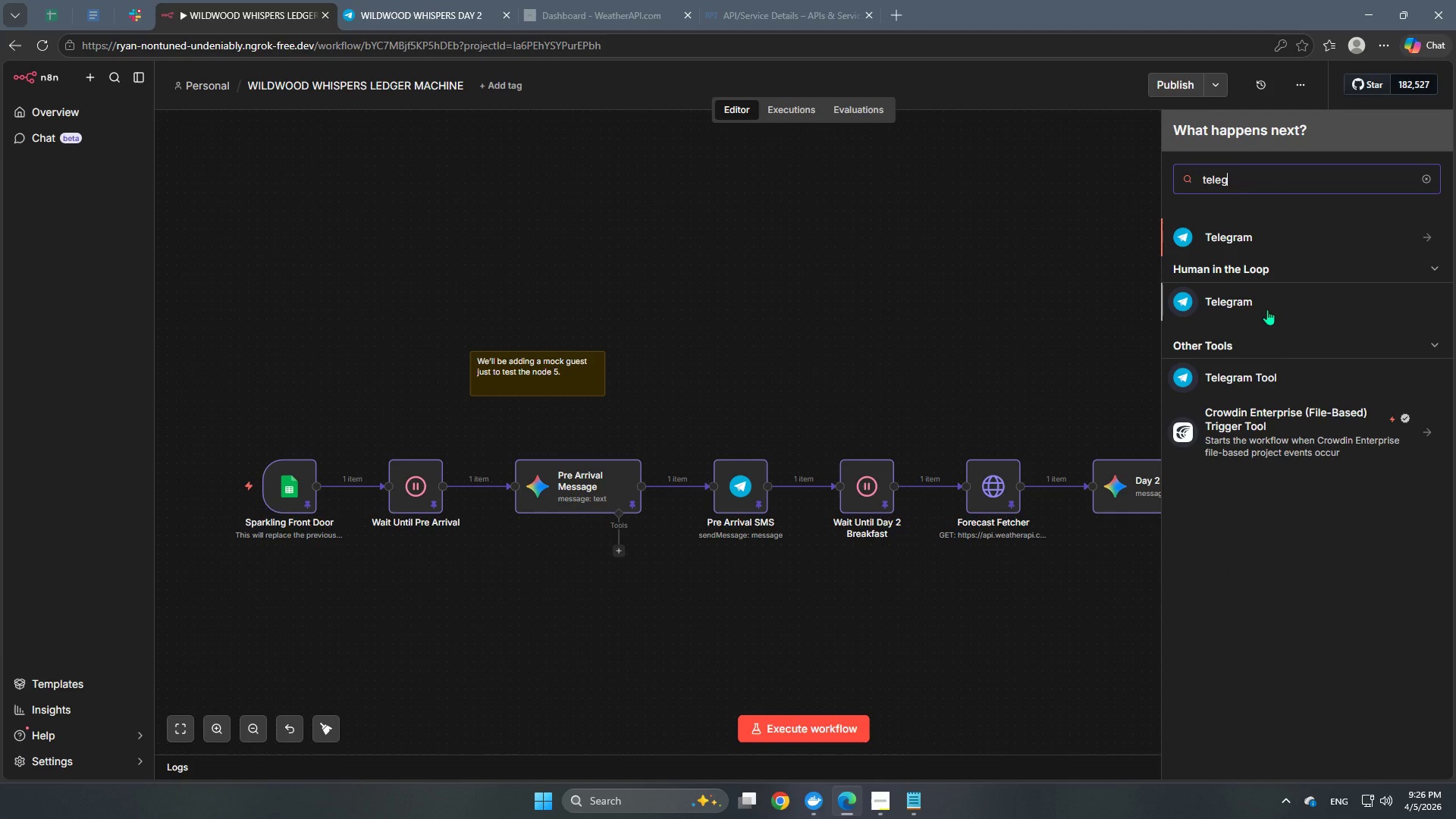 
left_click([1243, 378])
 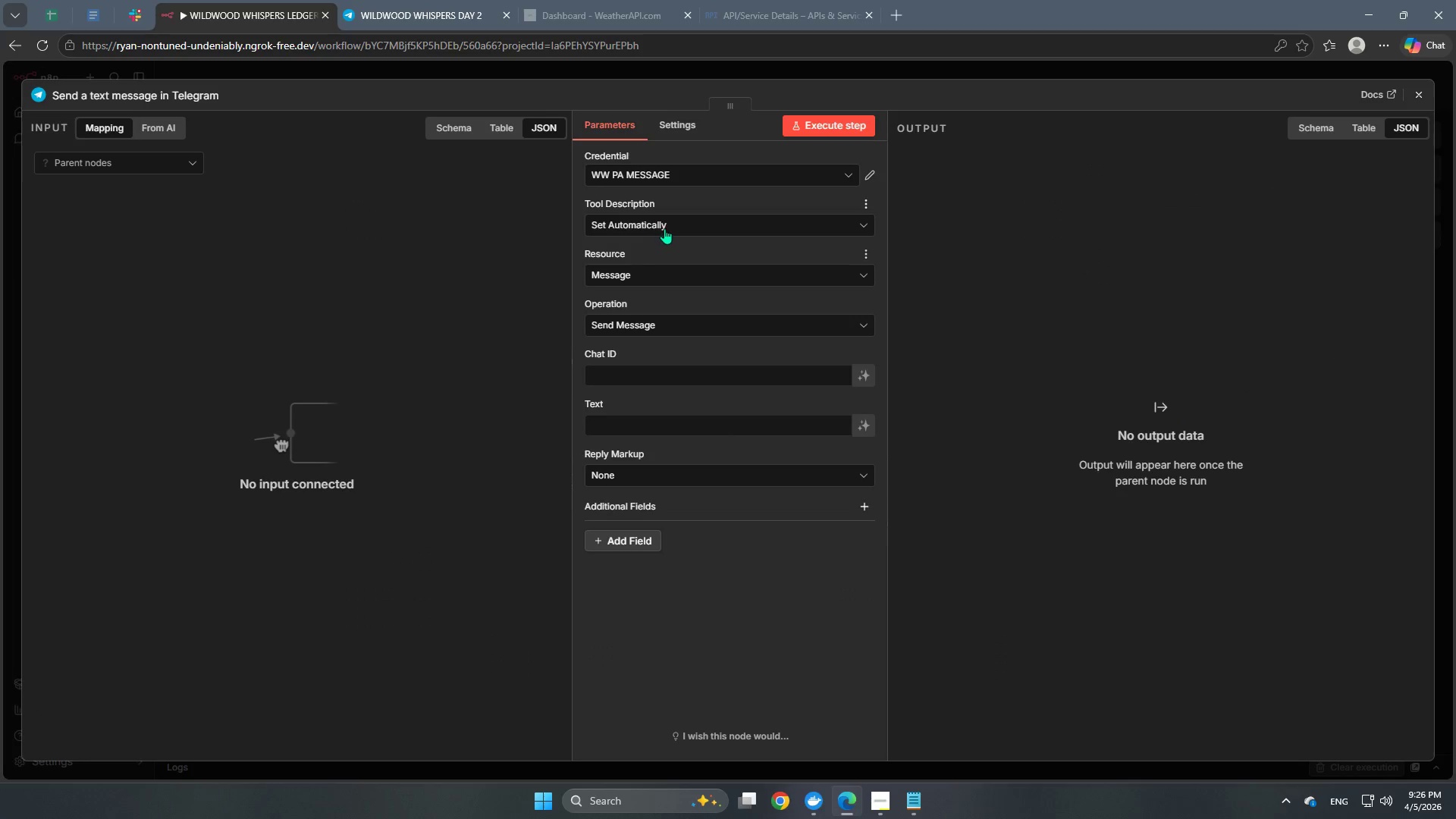 
left_click([666, 282])
 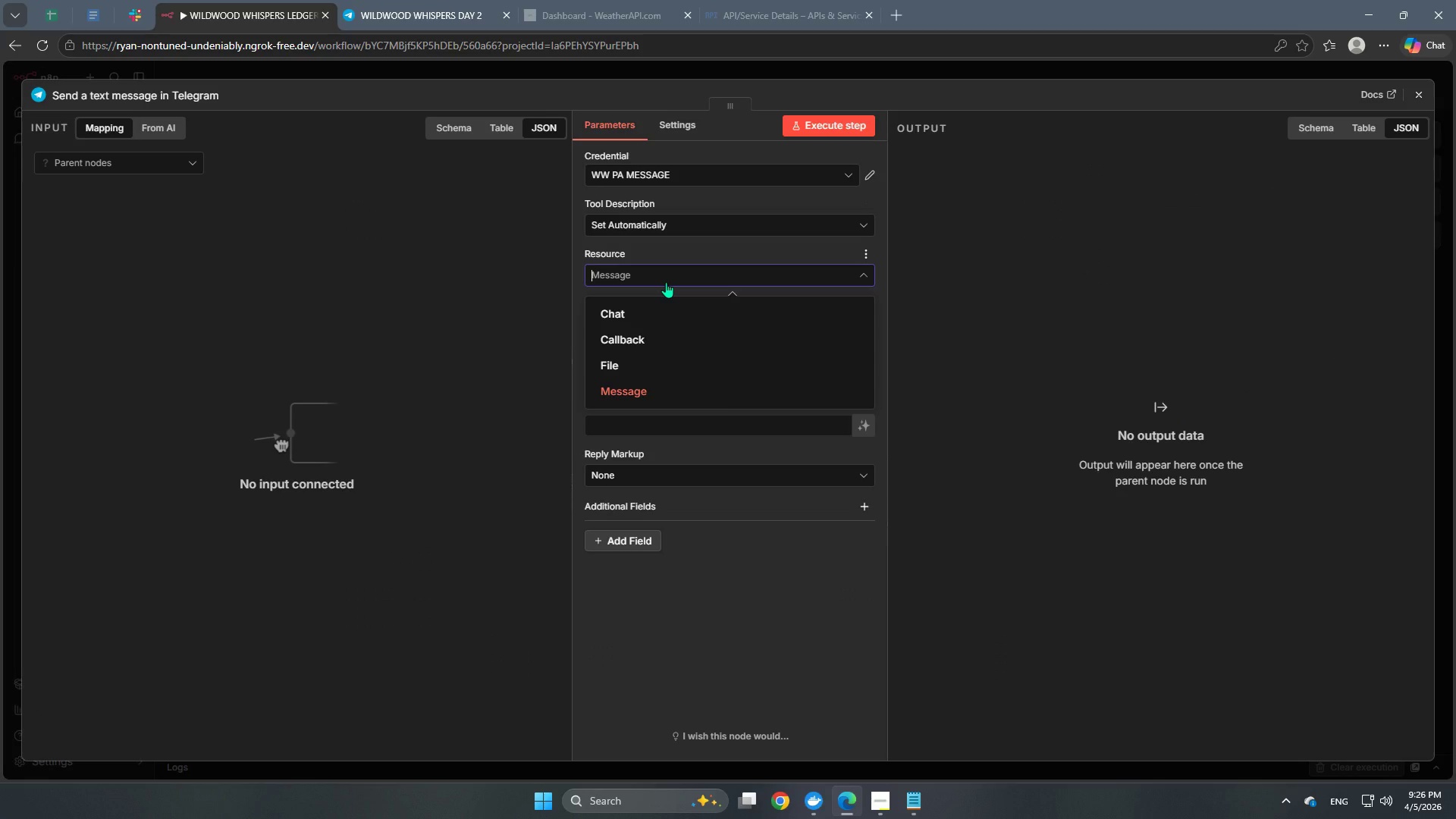 
left_click([666, 282])
 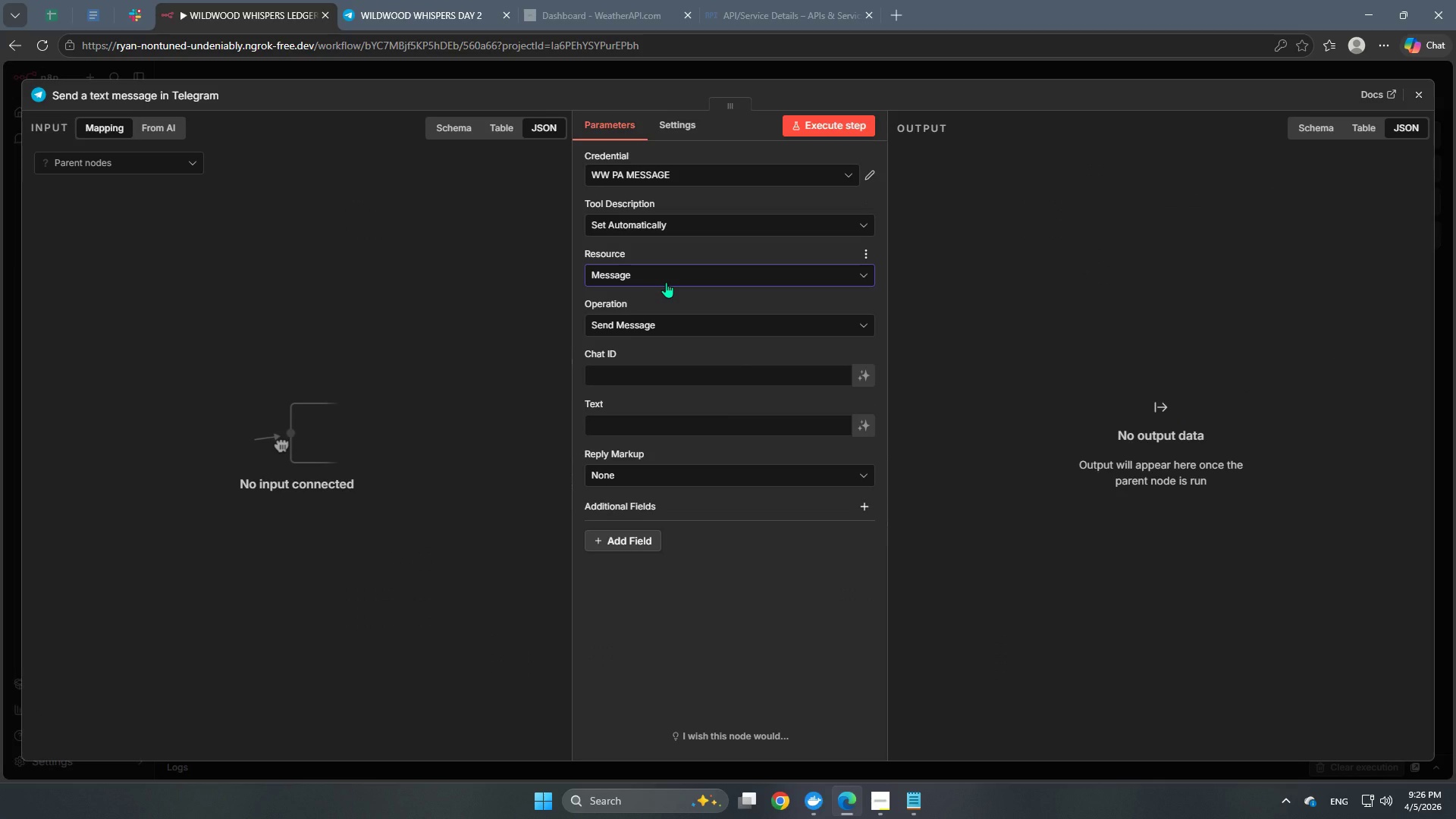 
left_click([656, 326])
 